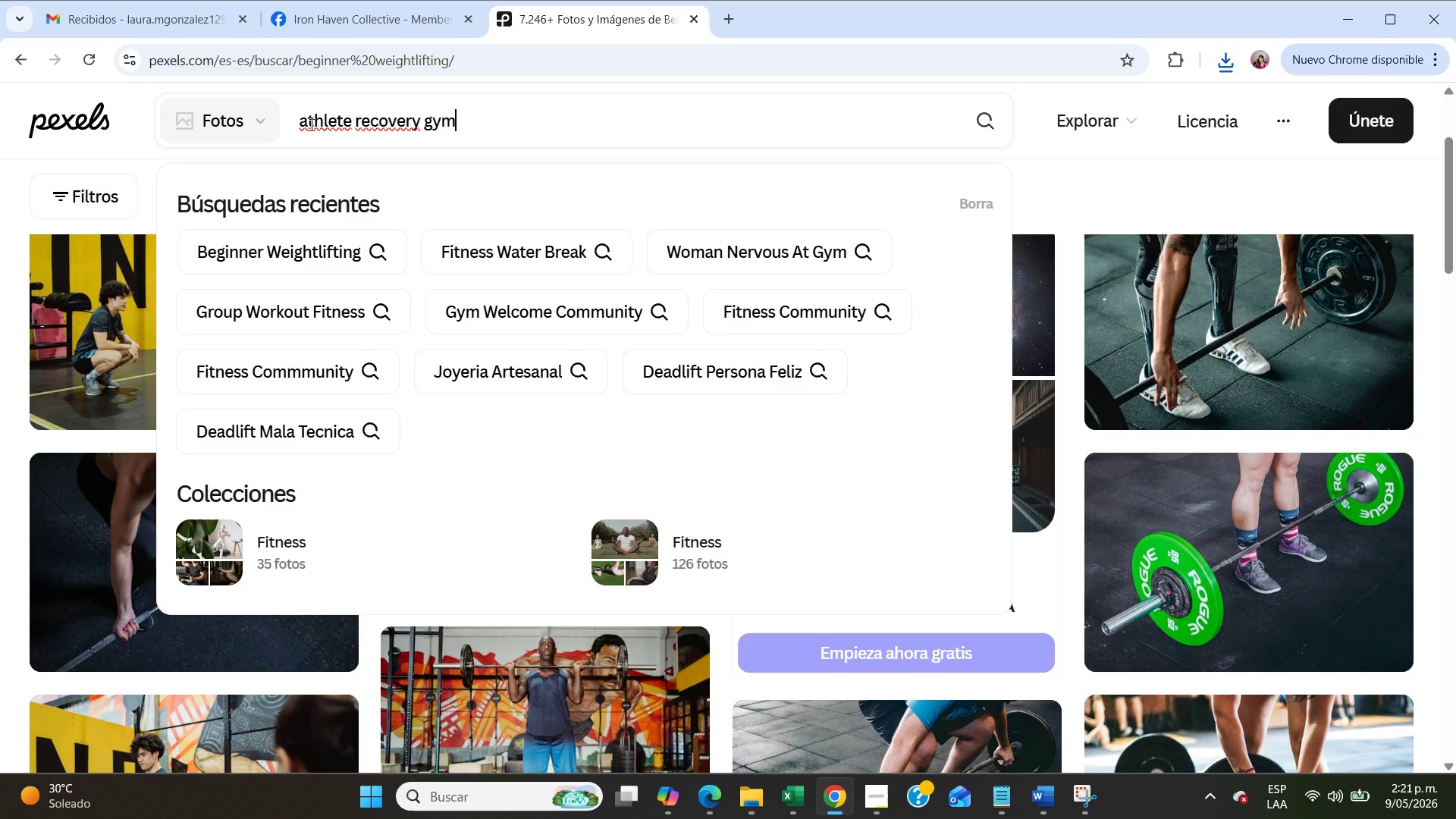 
key(Enter)
 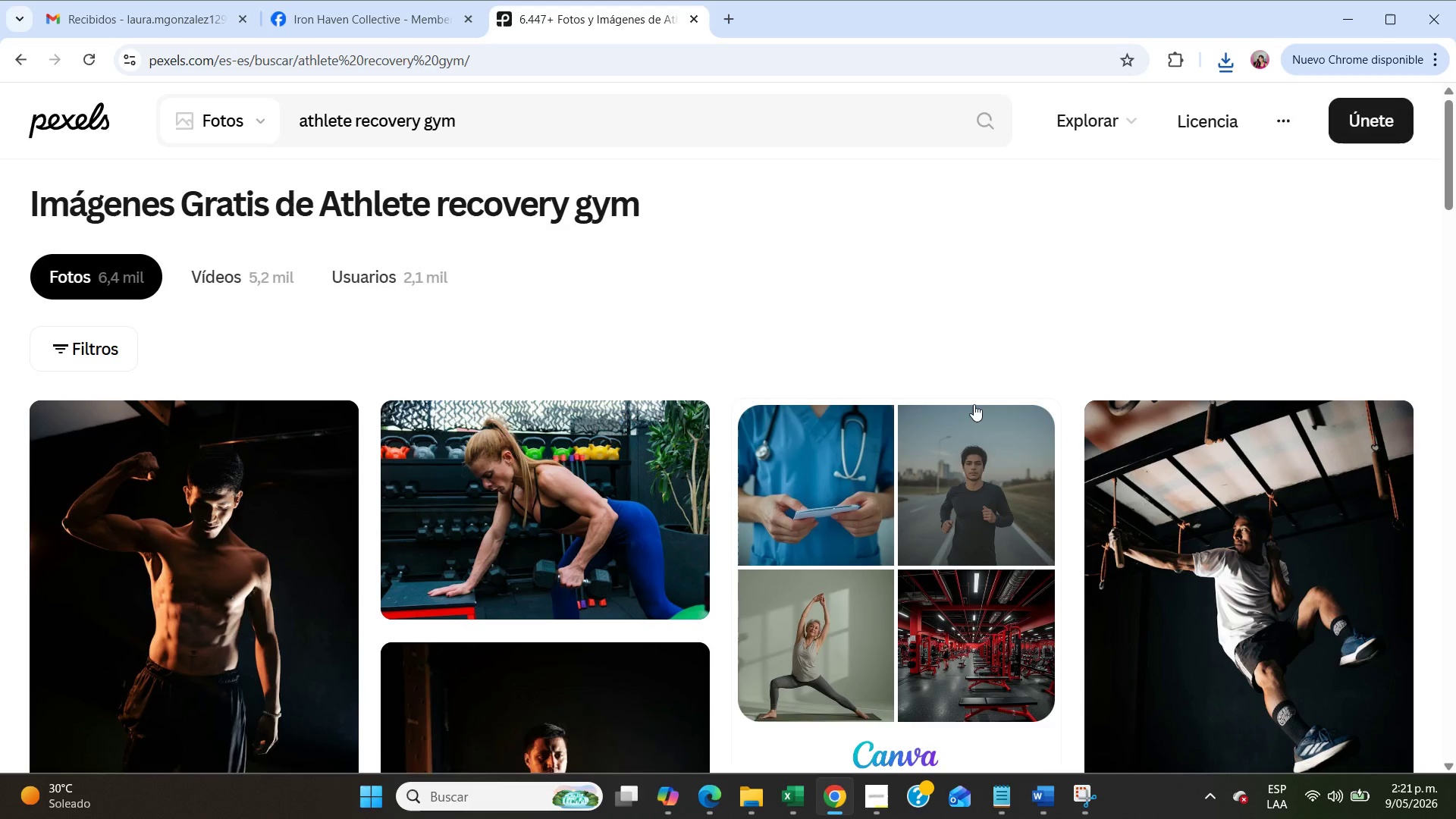 
scroll: coordinate [1122, 396], scroll_direction: down, amount: 13.0
 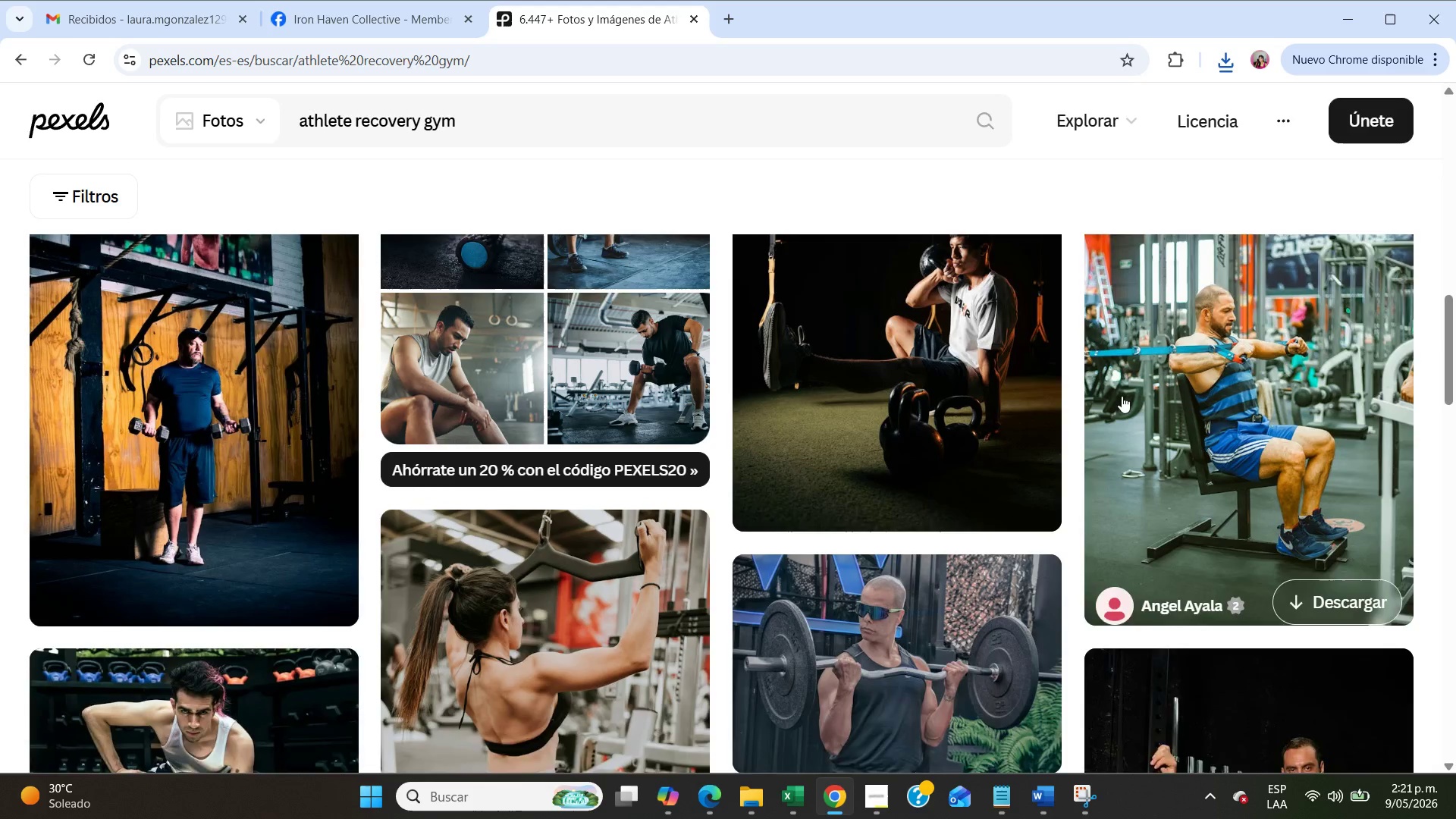 
scroll: coordinate [1122, 396], scroll_direction: up, amount: 1.0
 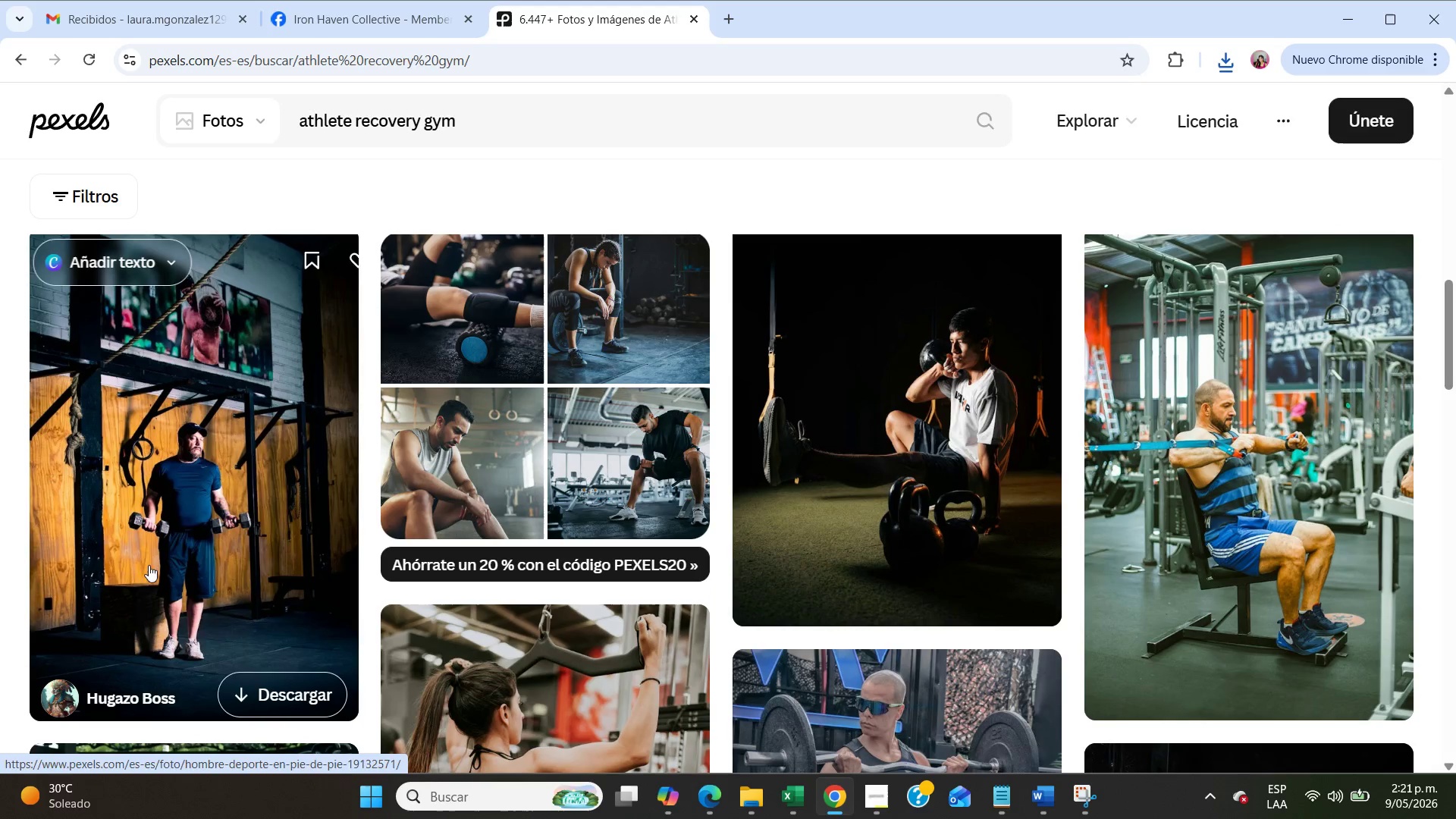 
left_click([256, 668])
 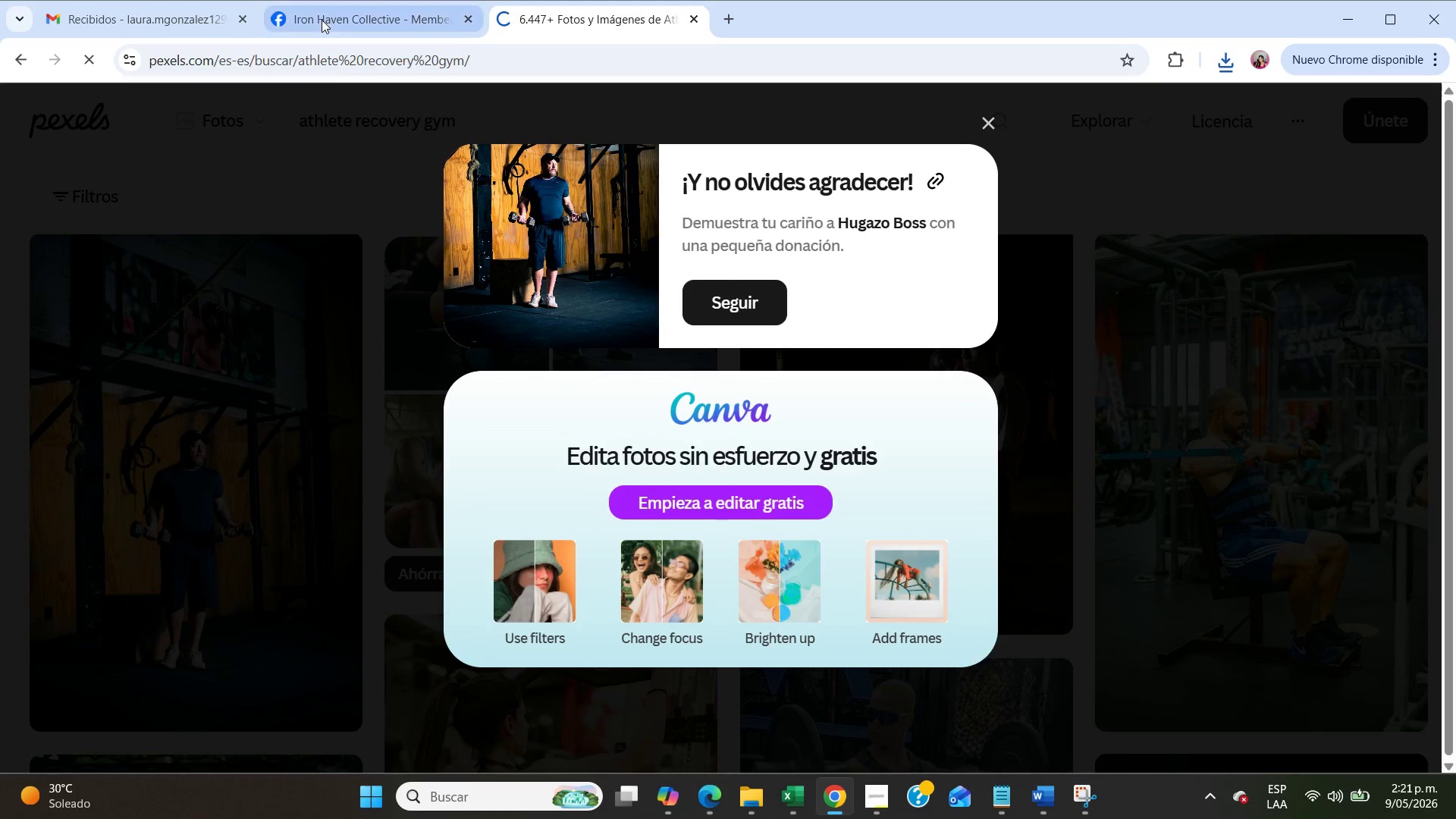 
left_click([322, 20])
 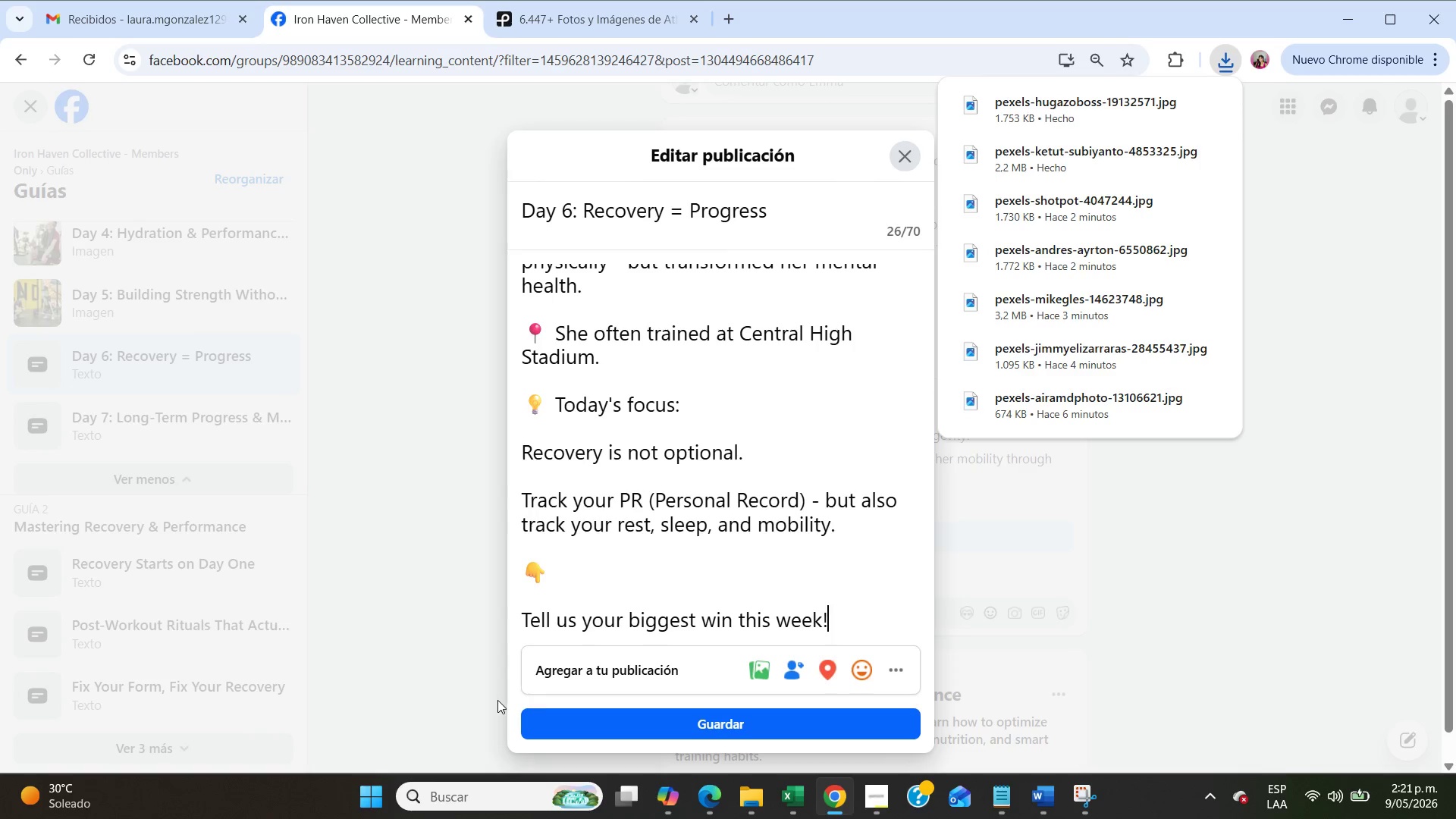 
left_click([762, 672])
 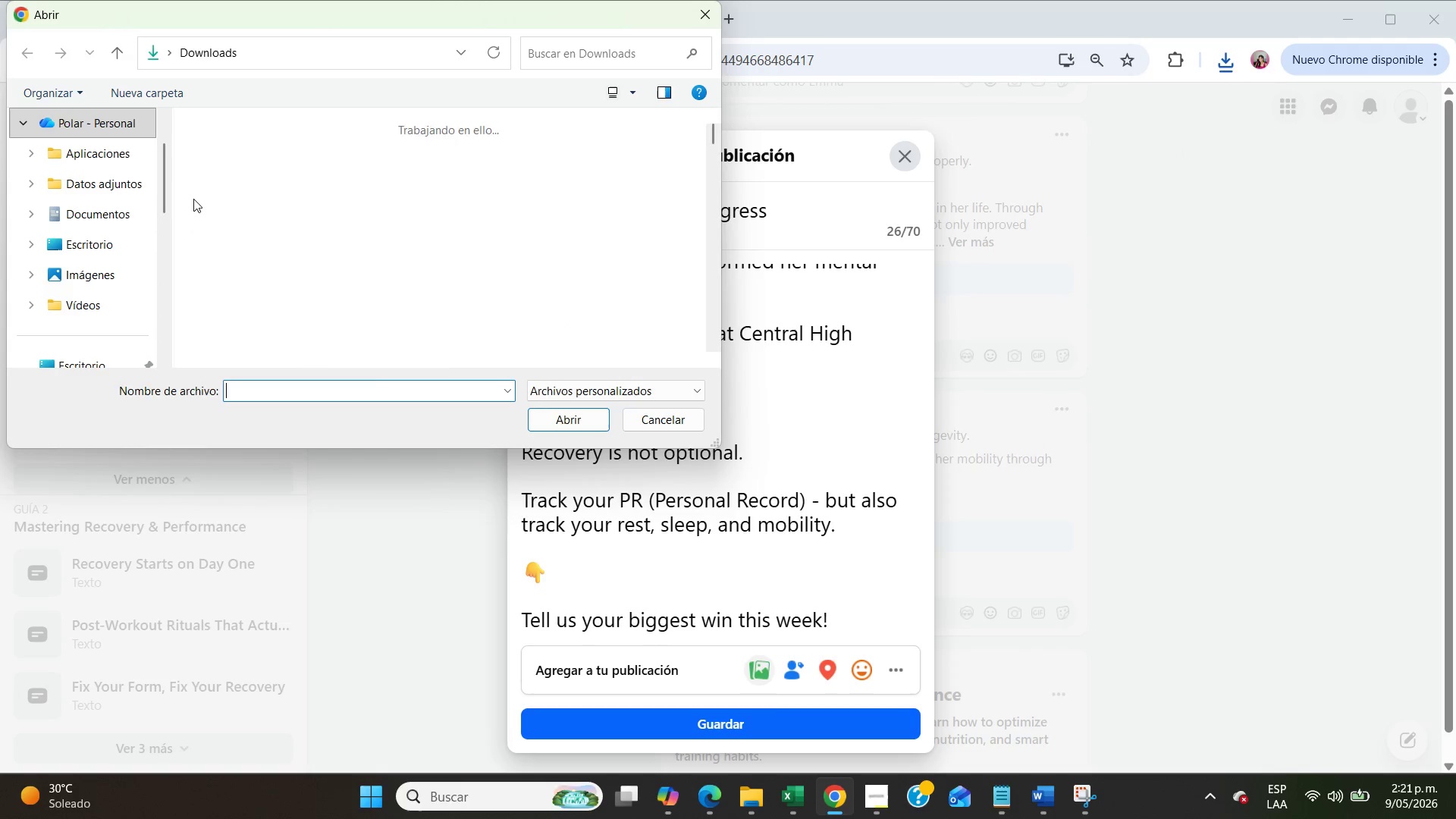 
left_click([197, 174])
 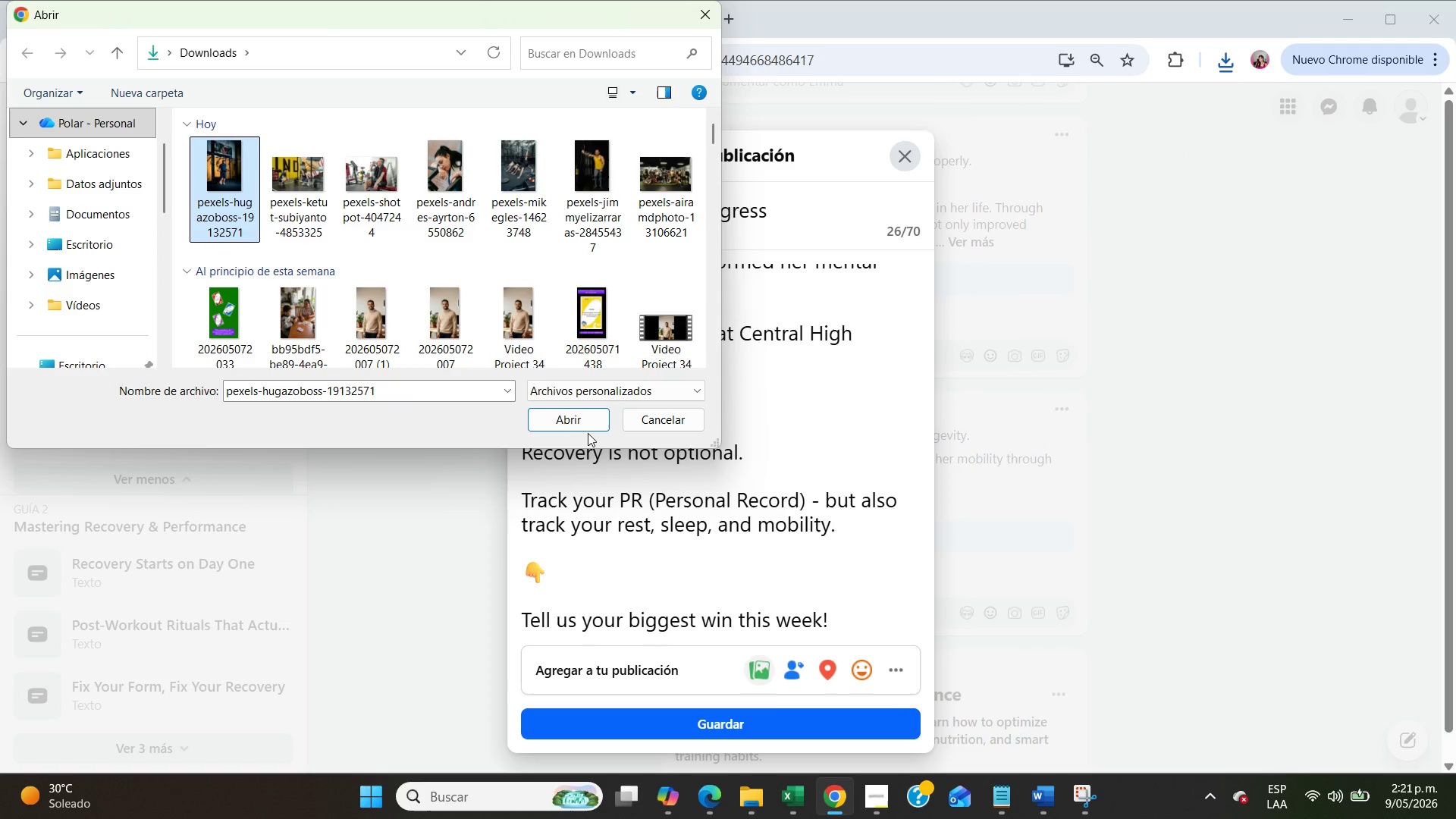 
left_click([585, 428])
 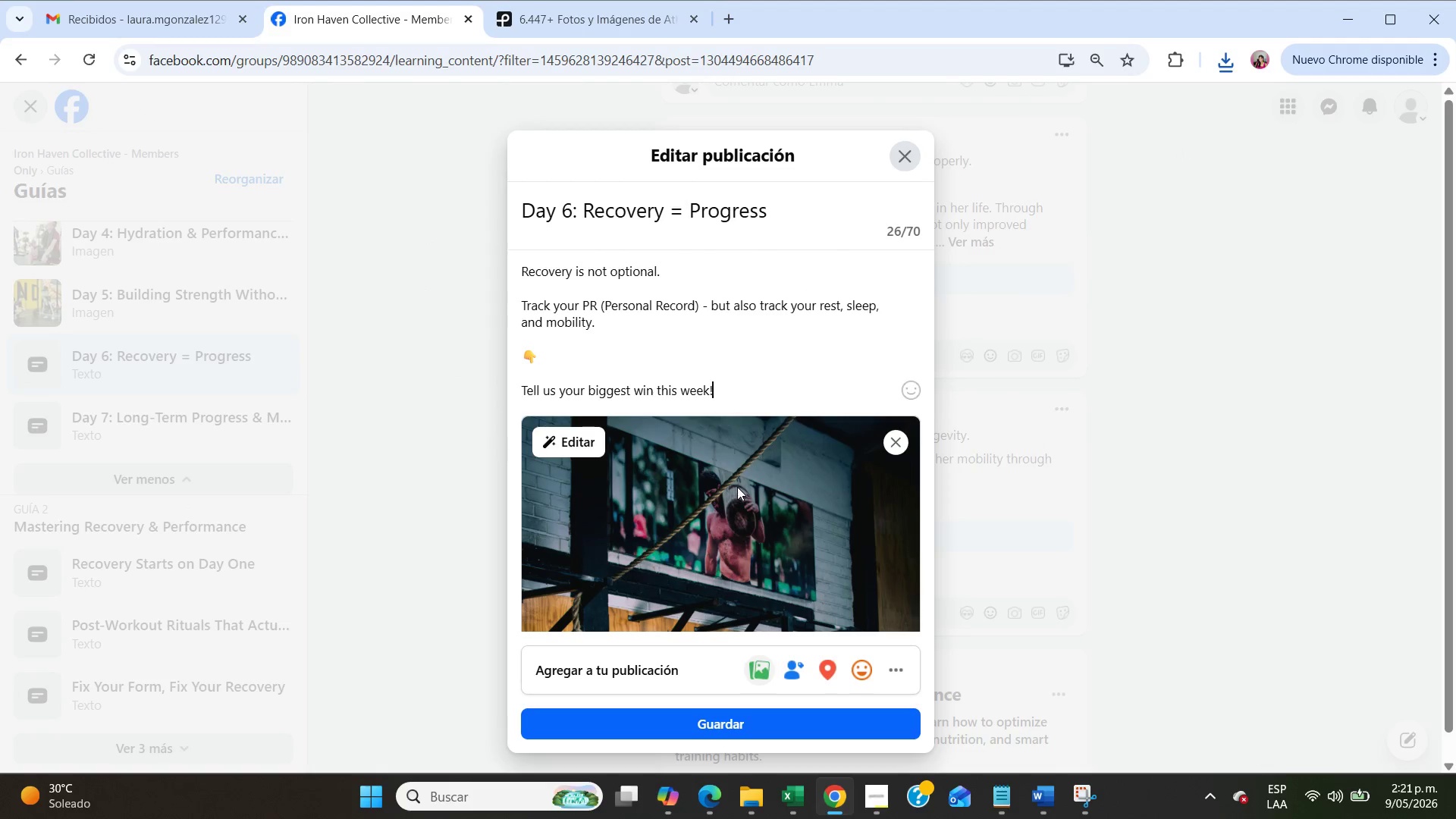 
scroll: coordinate [737, 487], scroll_direction: down, amount: 7.0
 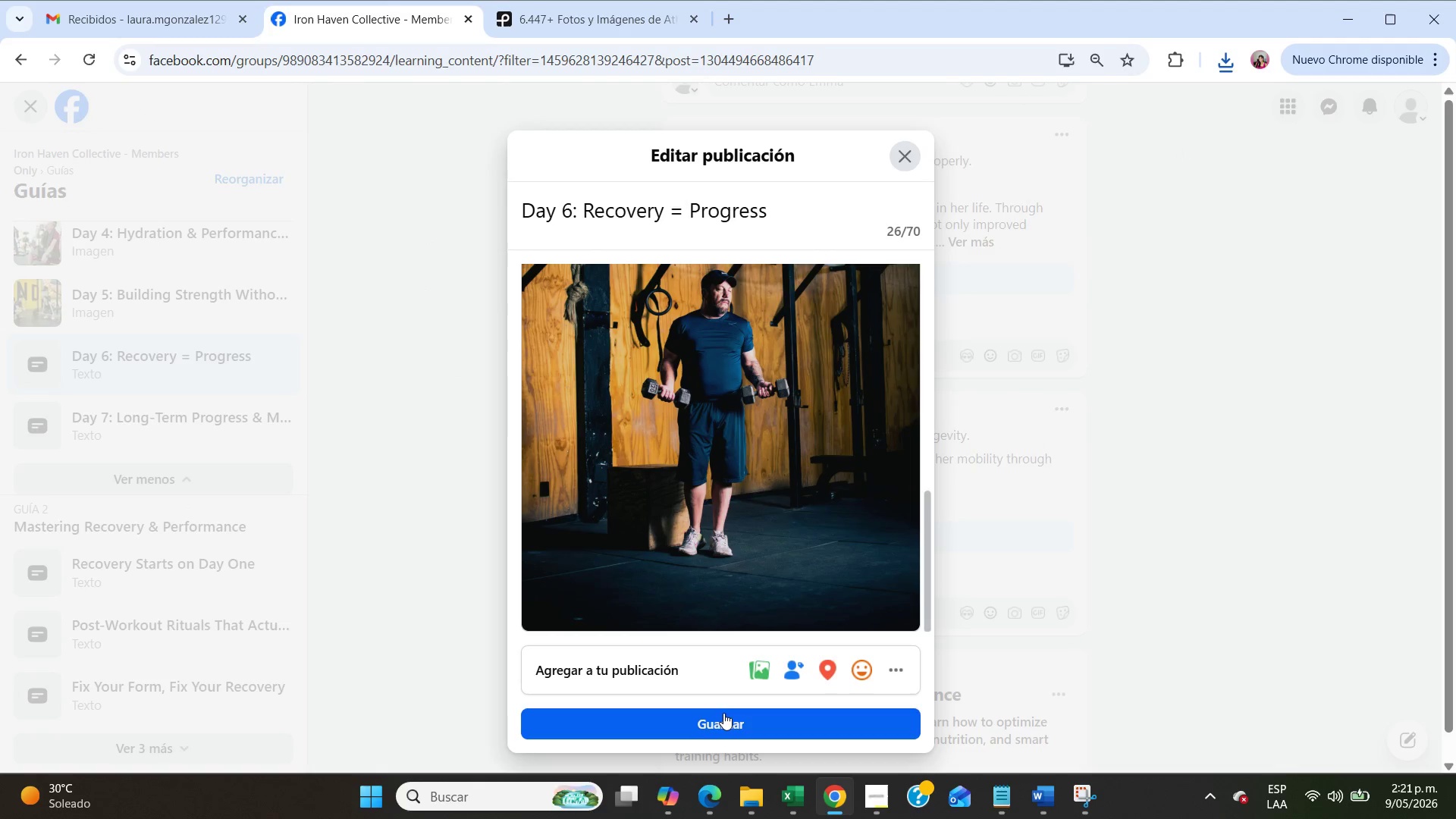 
left_click([723, 713])
 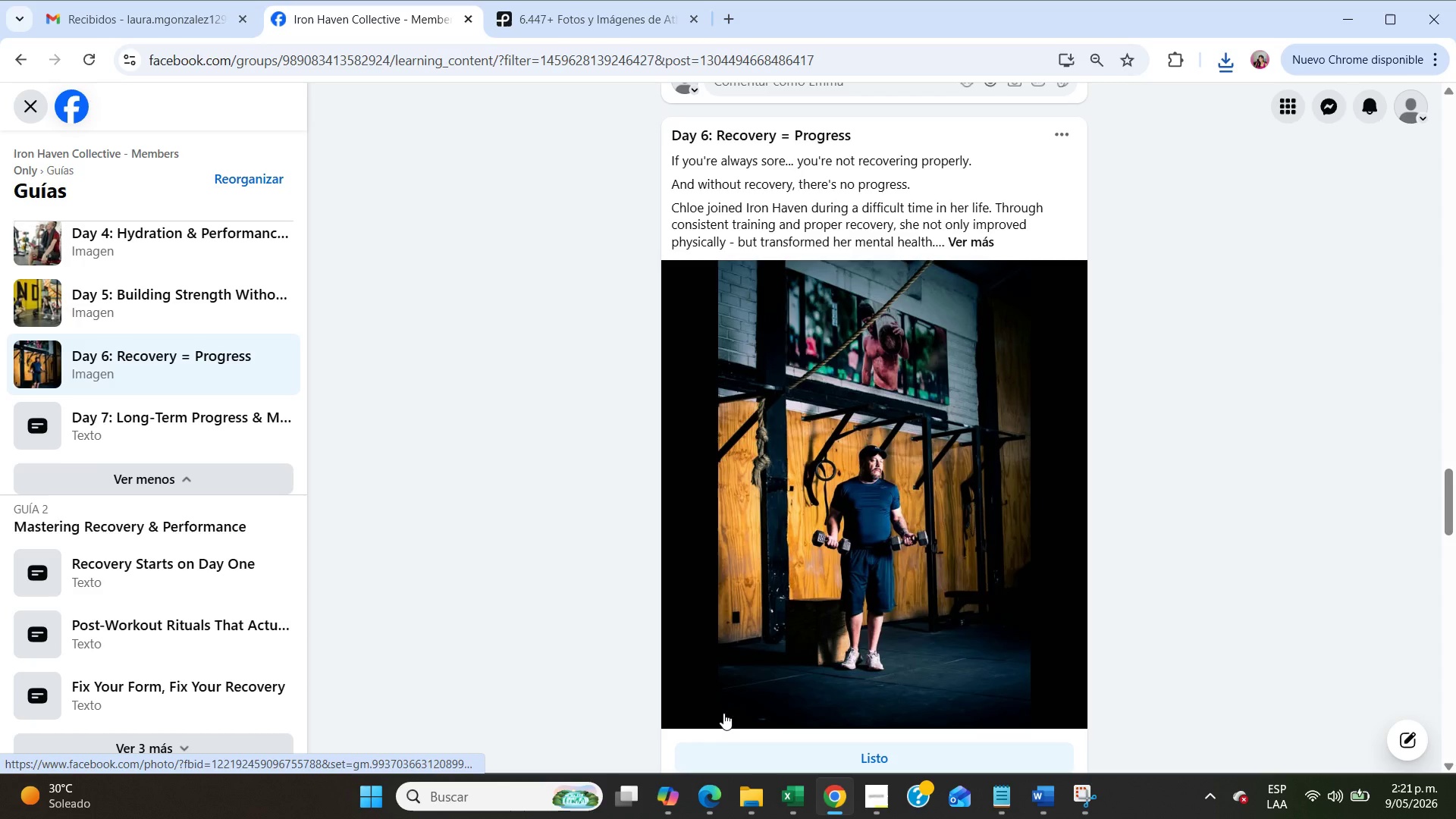 
left_click([205, 439])
 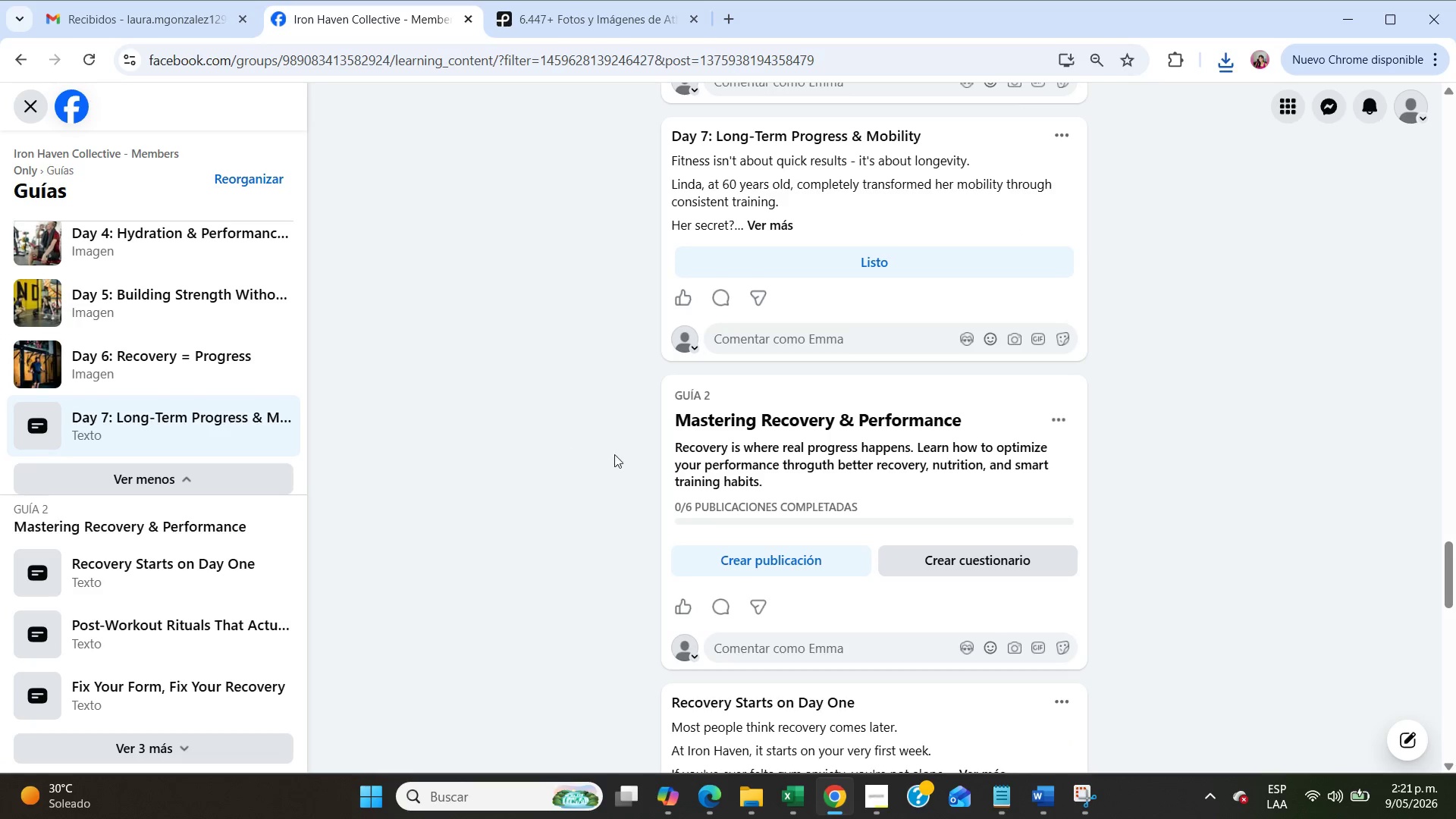 
scroll: coordinate [740, 443], scroll_direction: down, amount: 1.0
 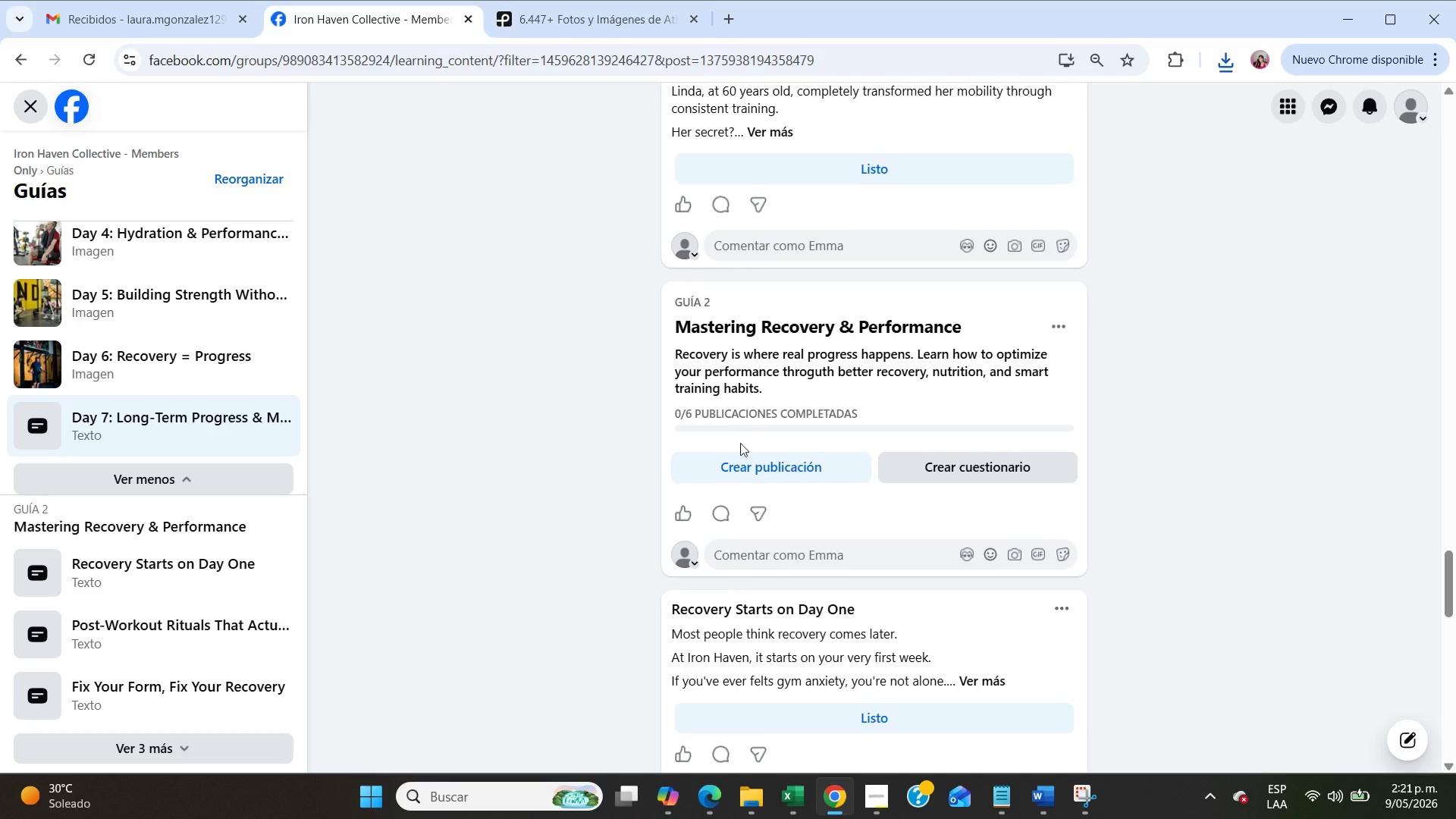 
scroll: coordinate [740, 443], scroll_direction: up, amount: 2.0
 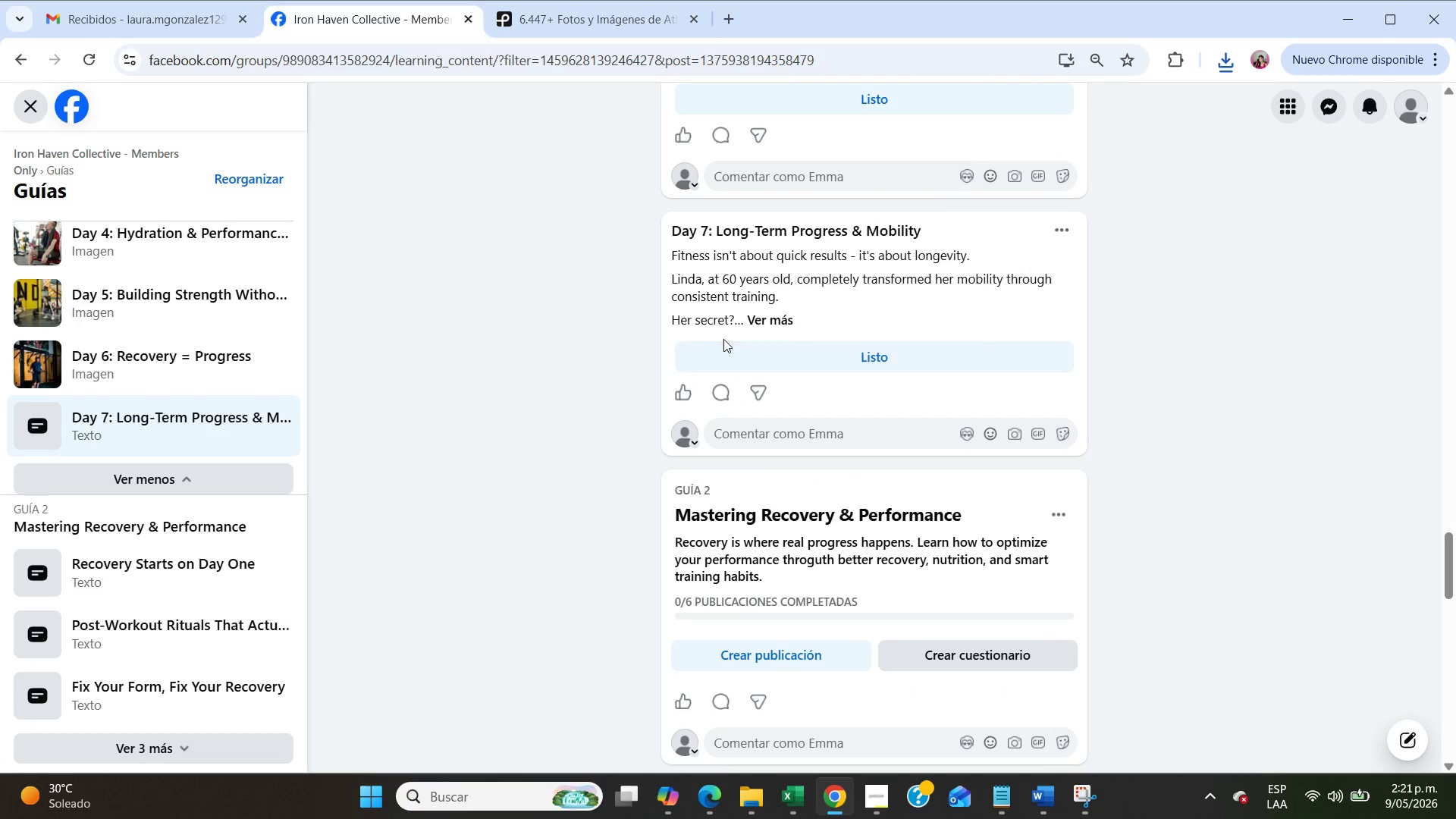 
left_click([755, 322])
 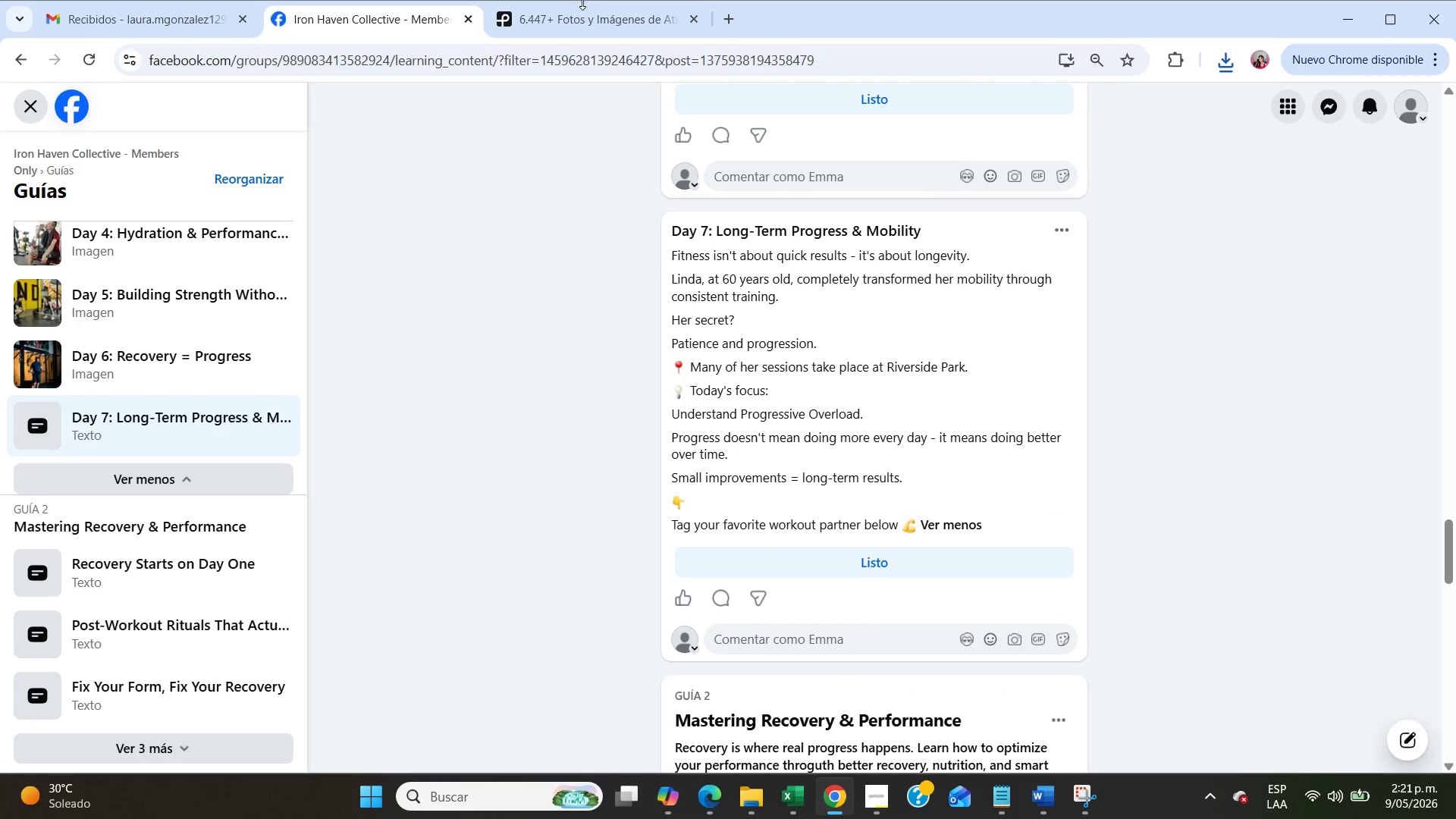 
left_click([590, 8])
 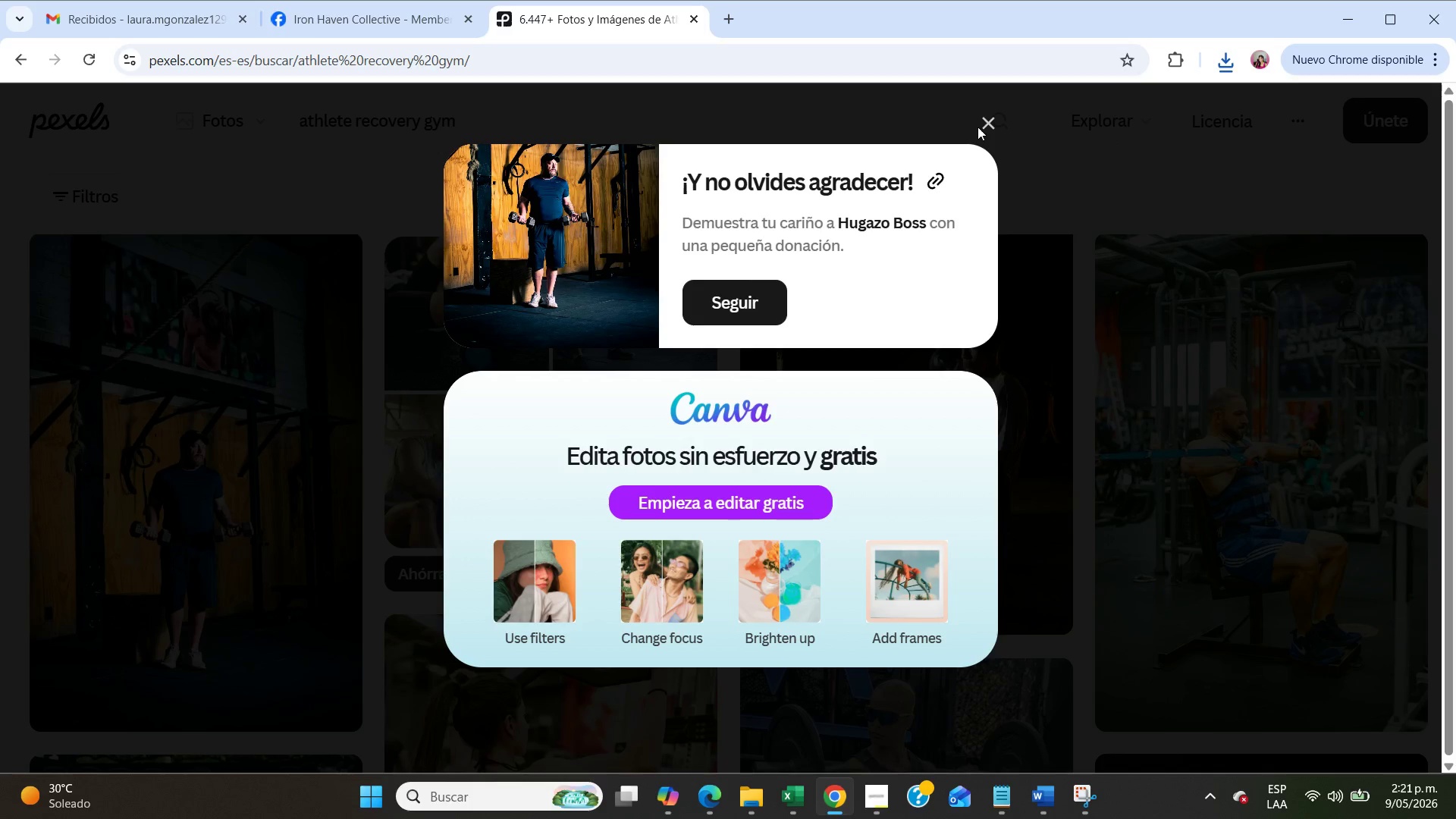 
double_click([983, 125])
 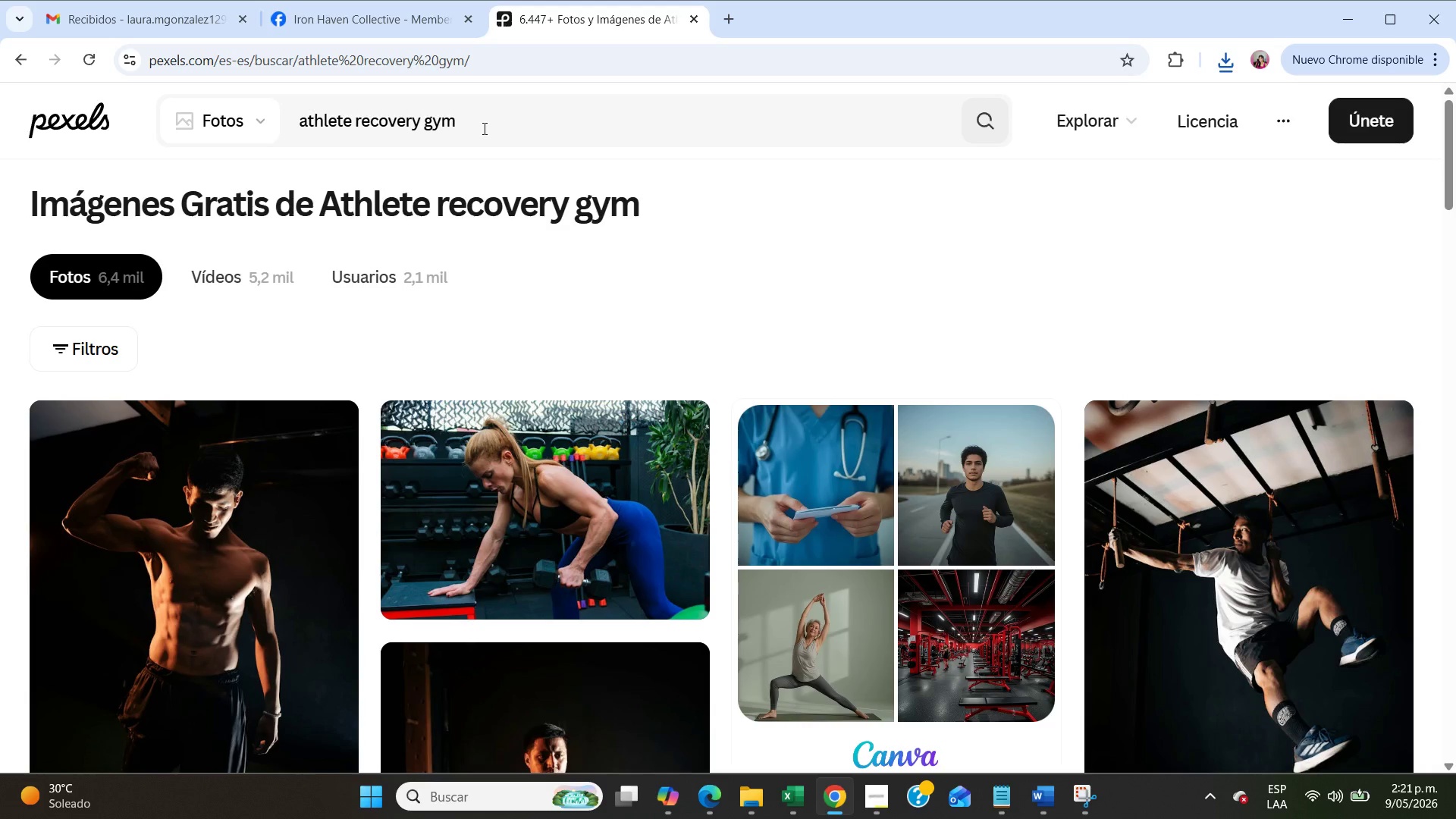 
double_click([483, 128])
 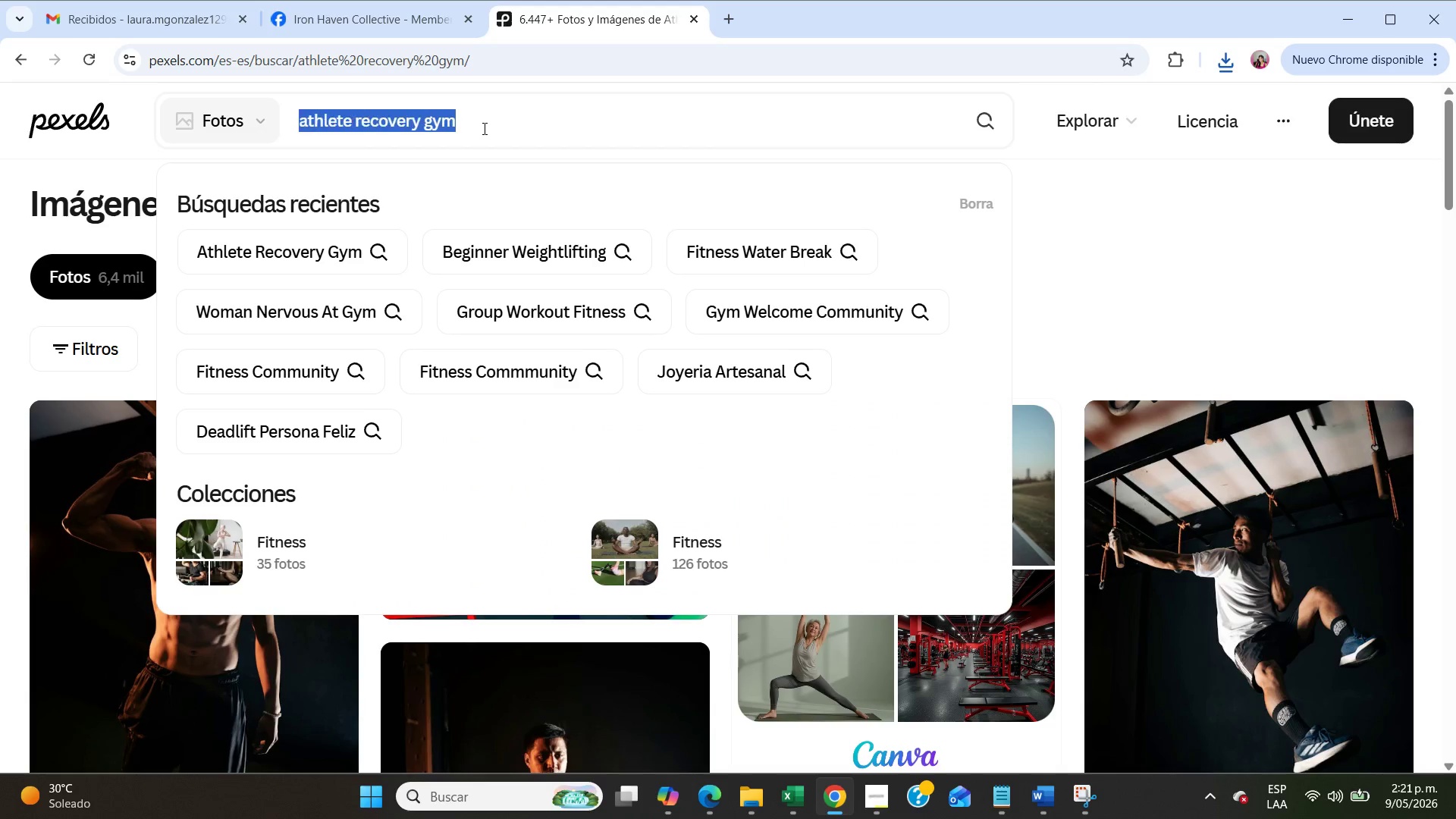 
triple_click([483, 128])
 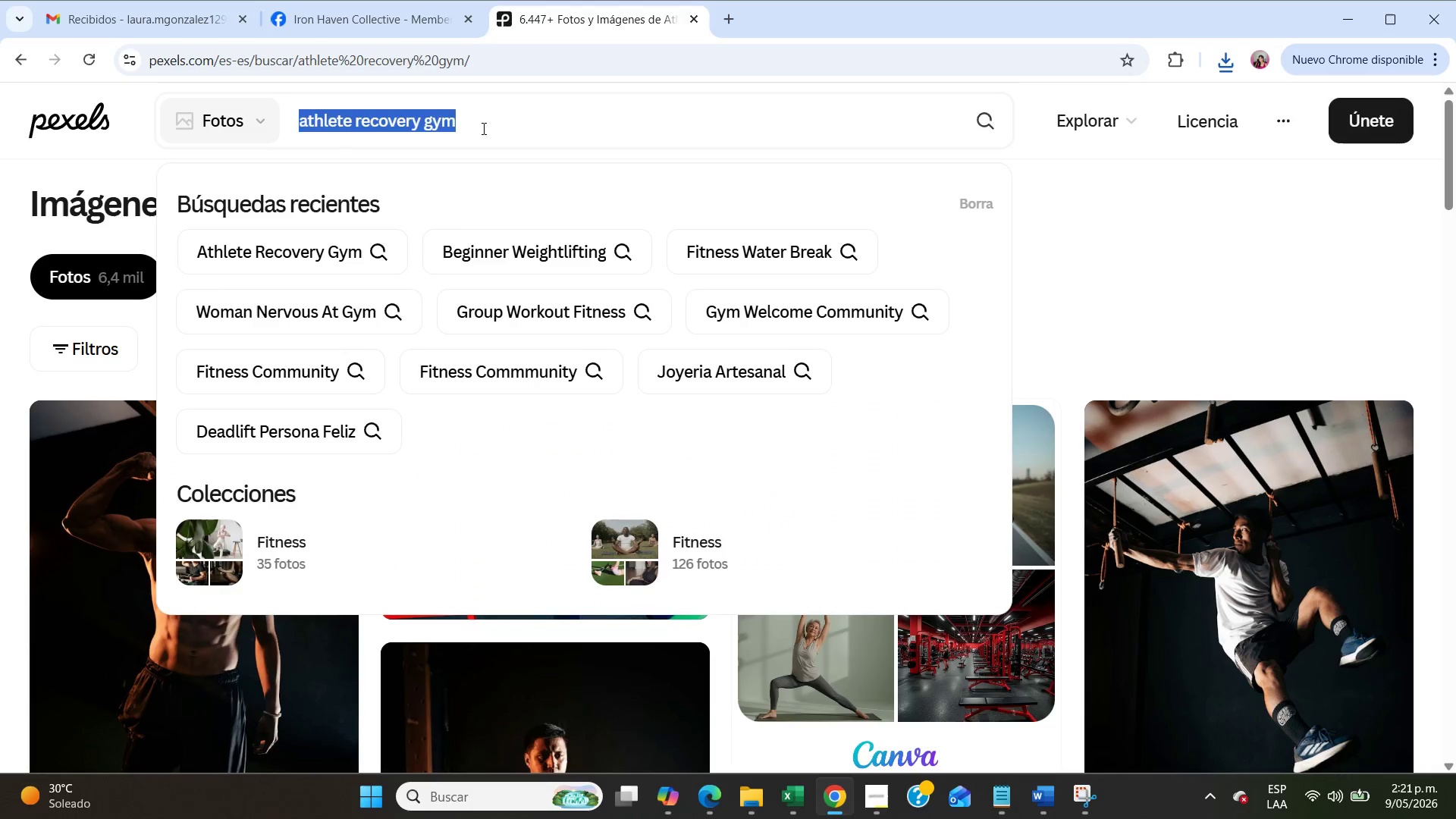 
type(senior fitness movi)
key(Backspace)
key(Backspace)
type(bility)
 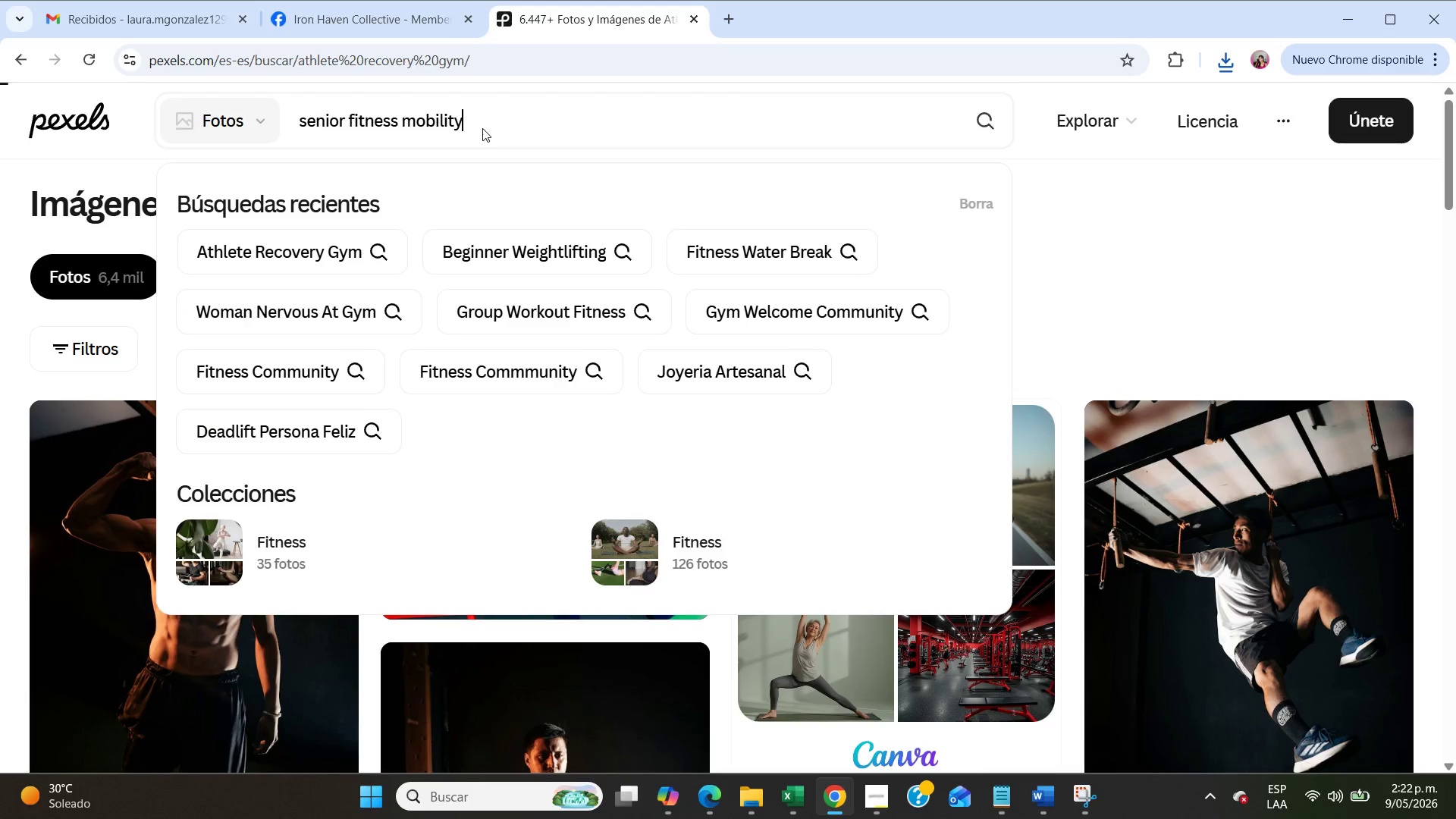 
key(Enter)
 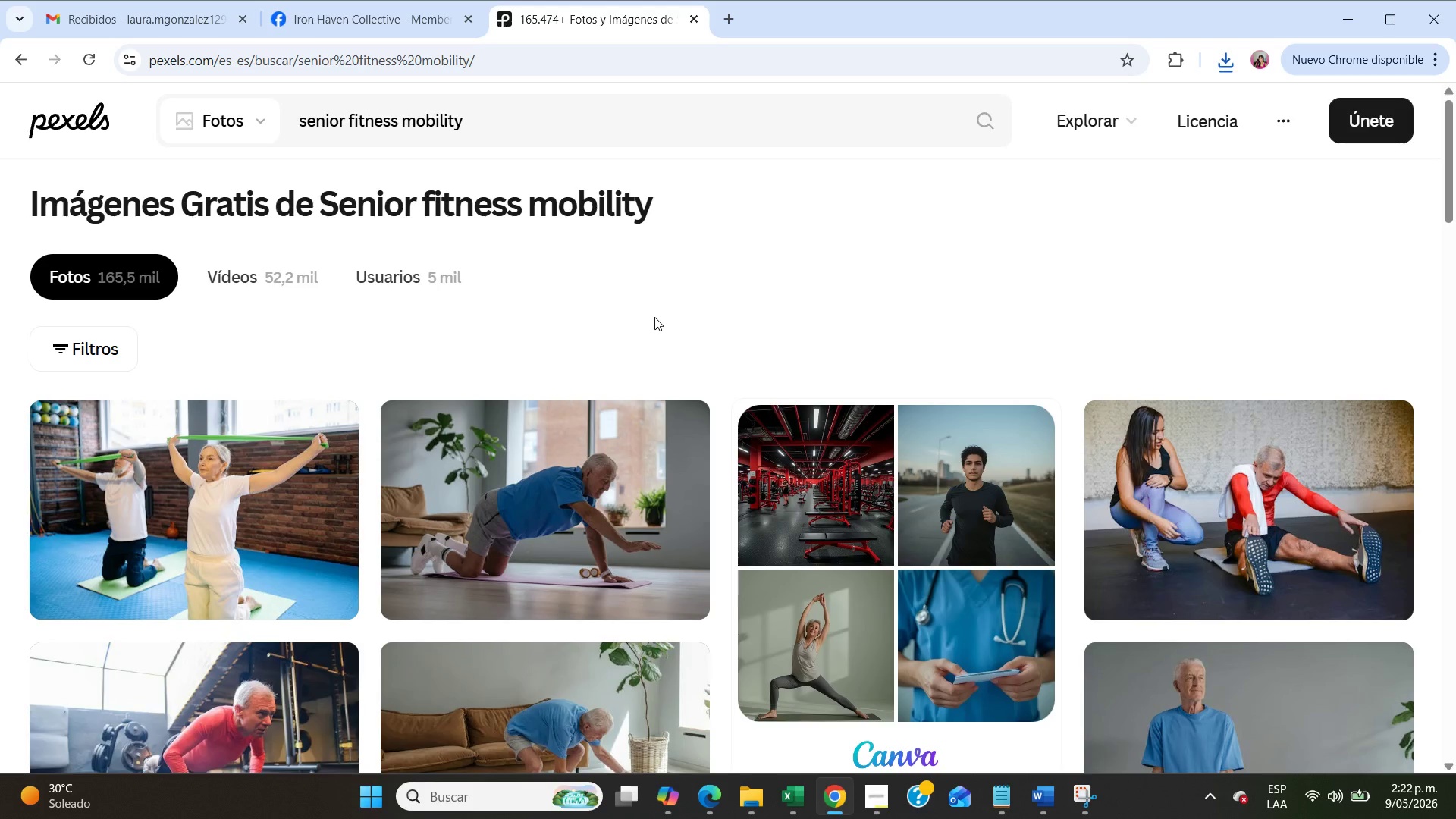 
left_click([604, 584])
 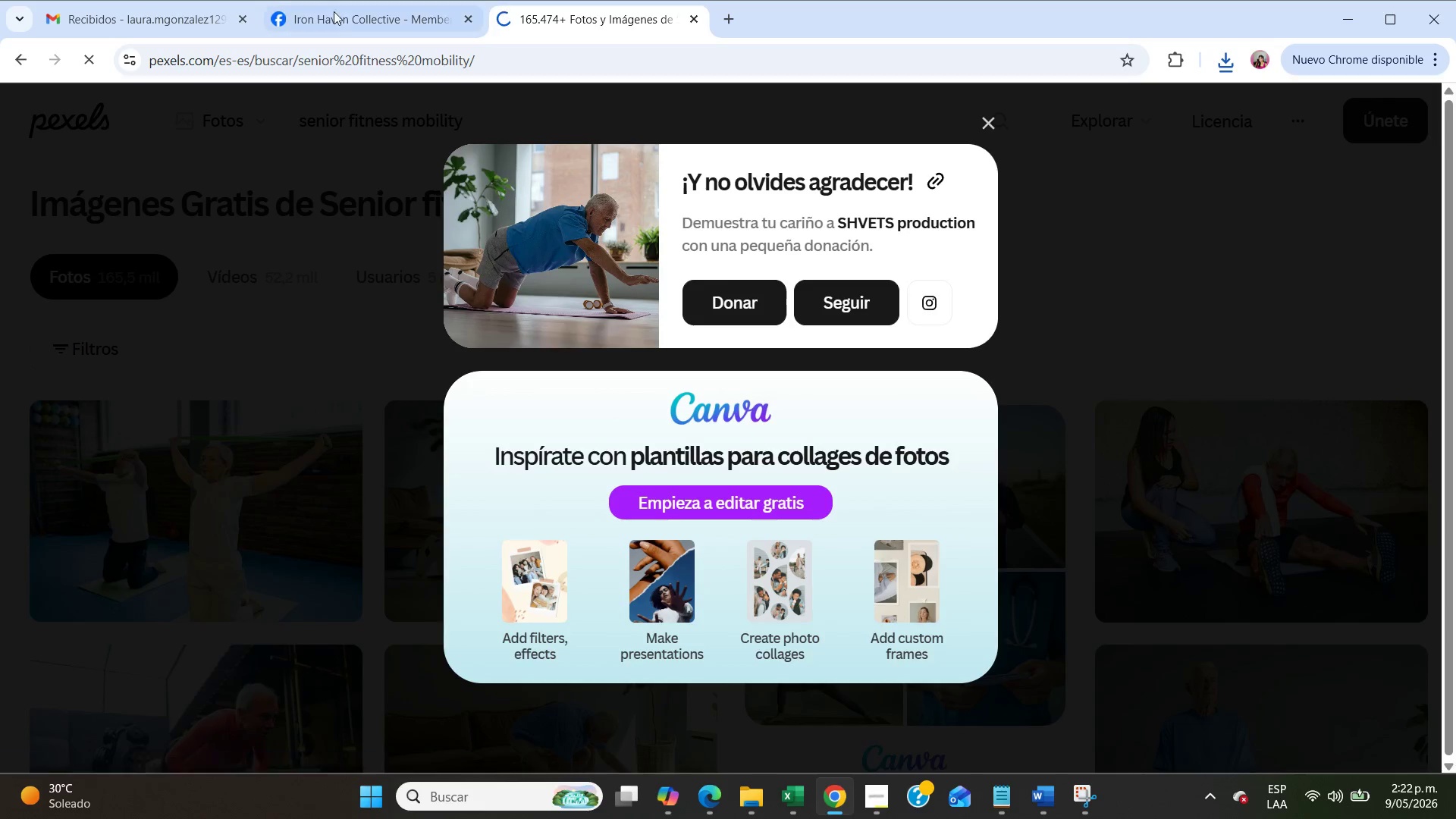 
left_click([336, 14])
 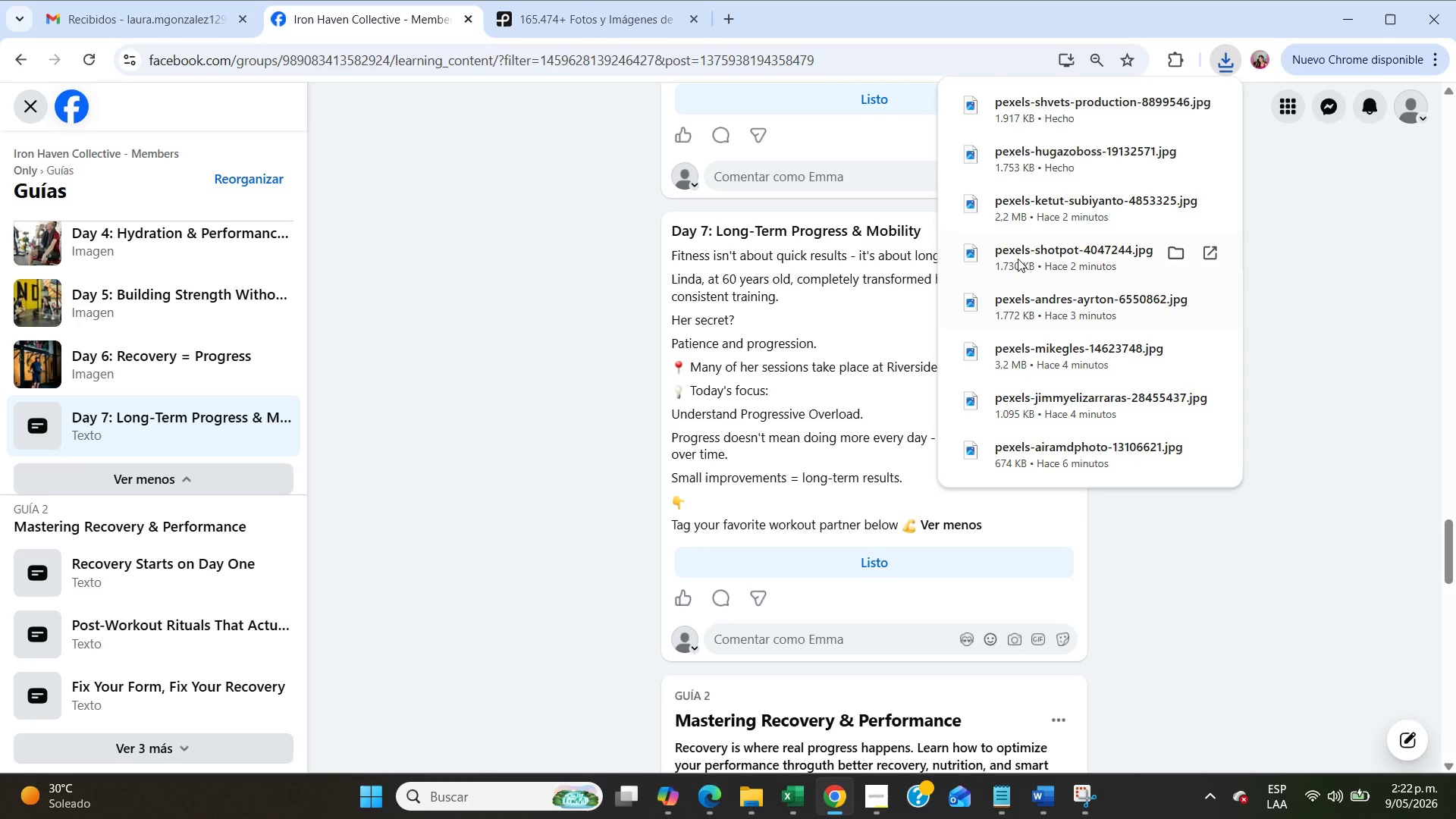 
left_click([758, 317])
 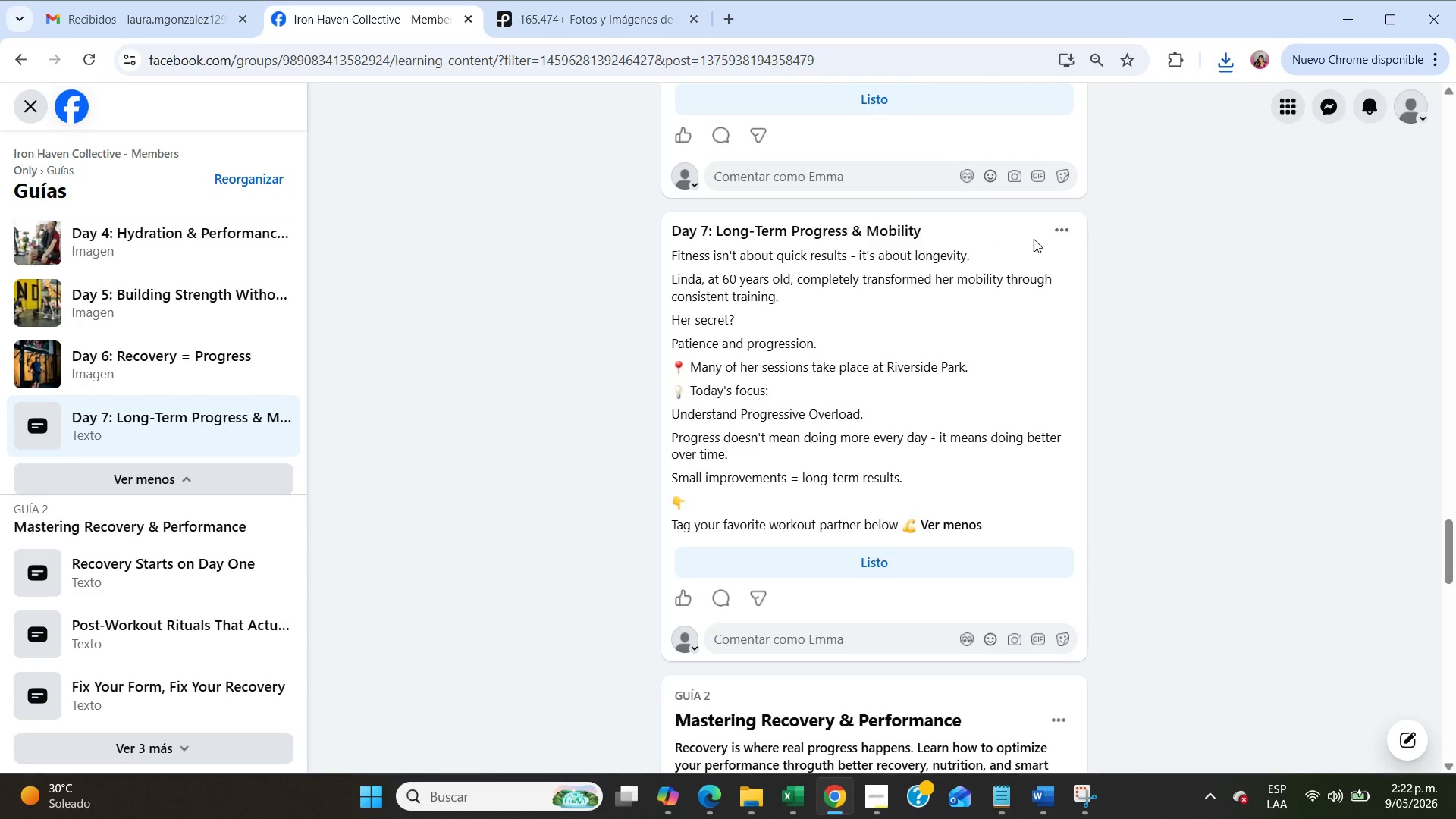 
left_click([1056, 227])
 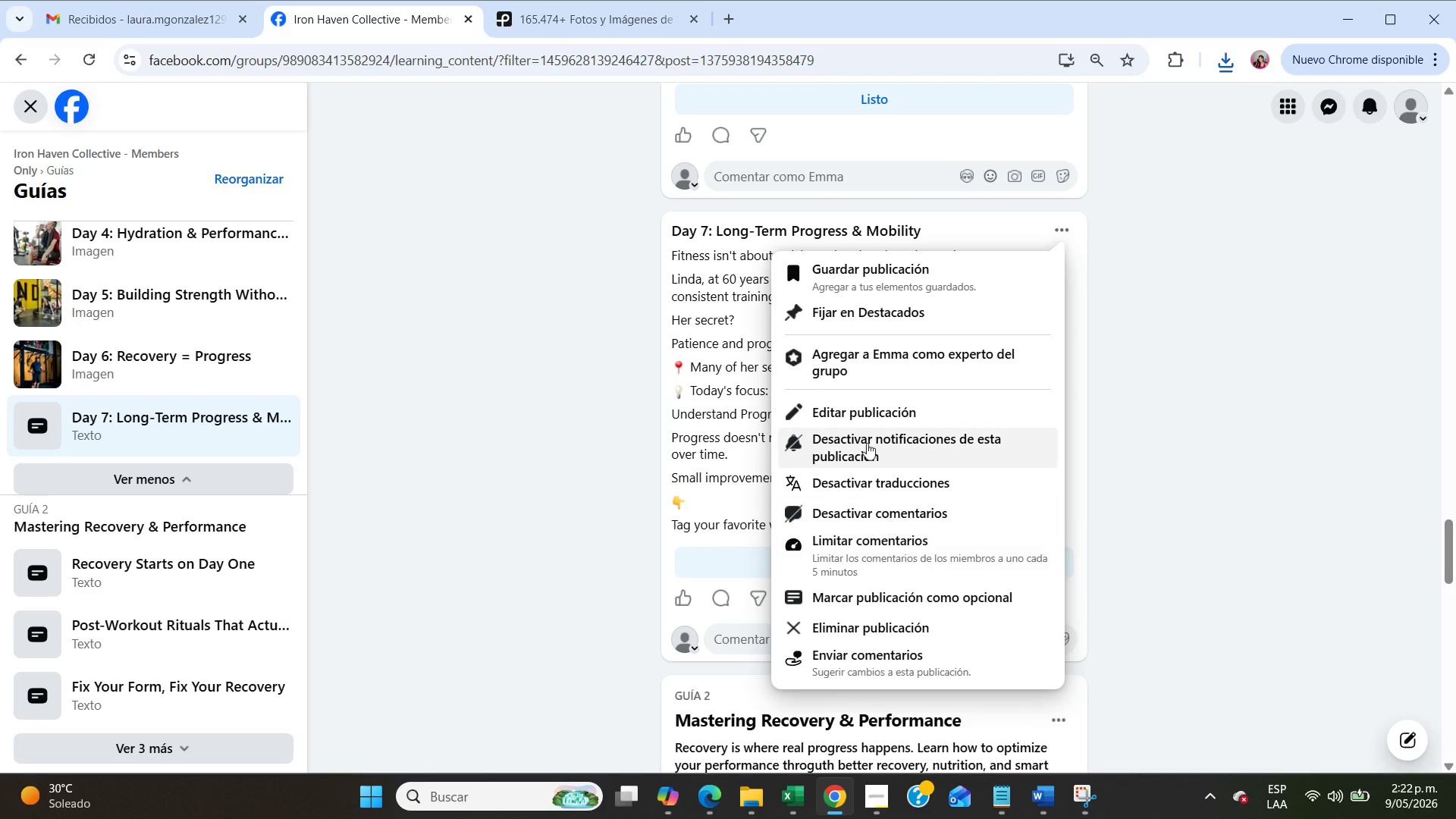 
left_click([862, 422])
 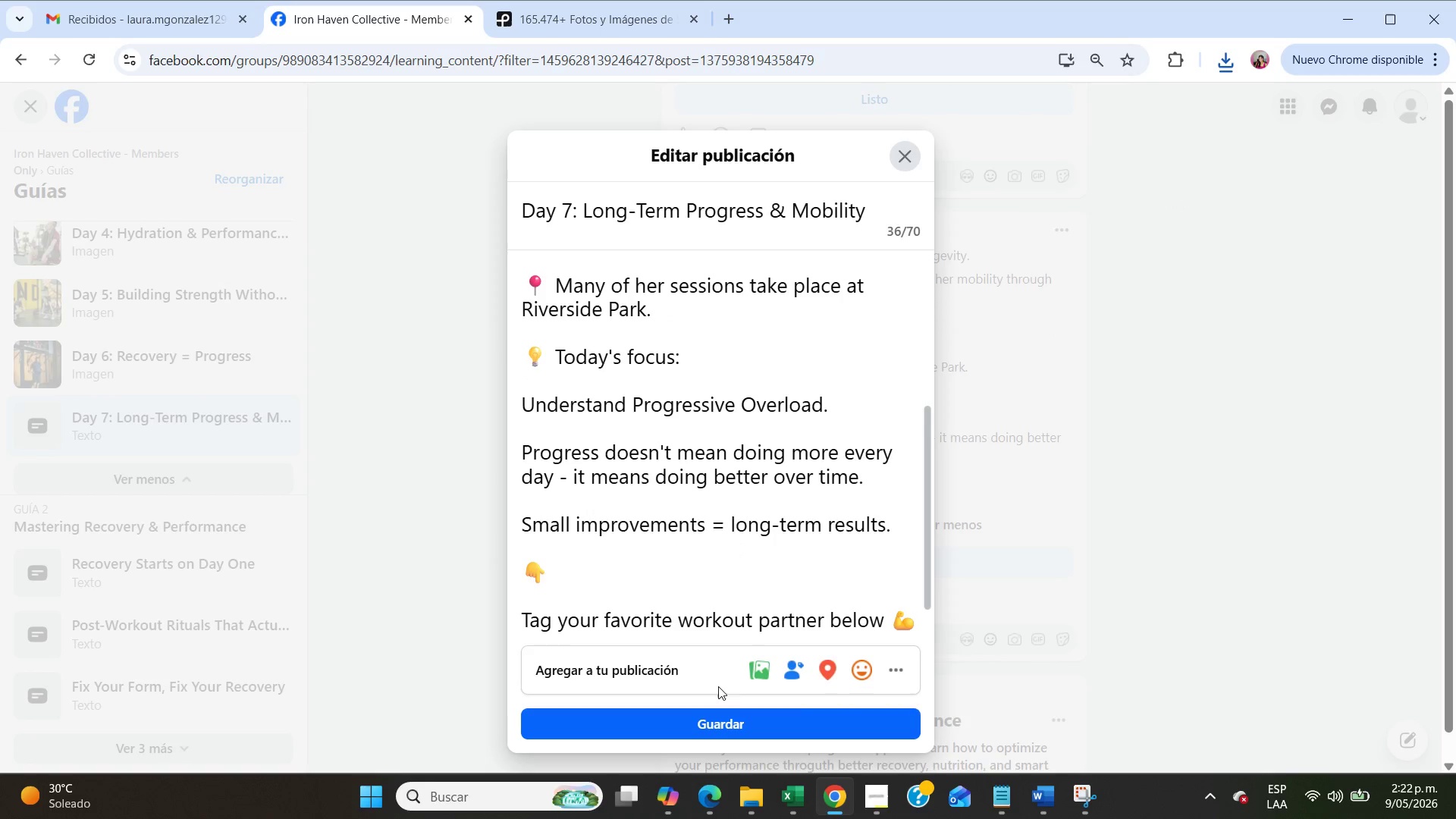 
left_click([750, 671])
 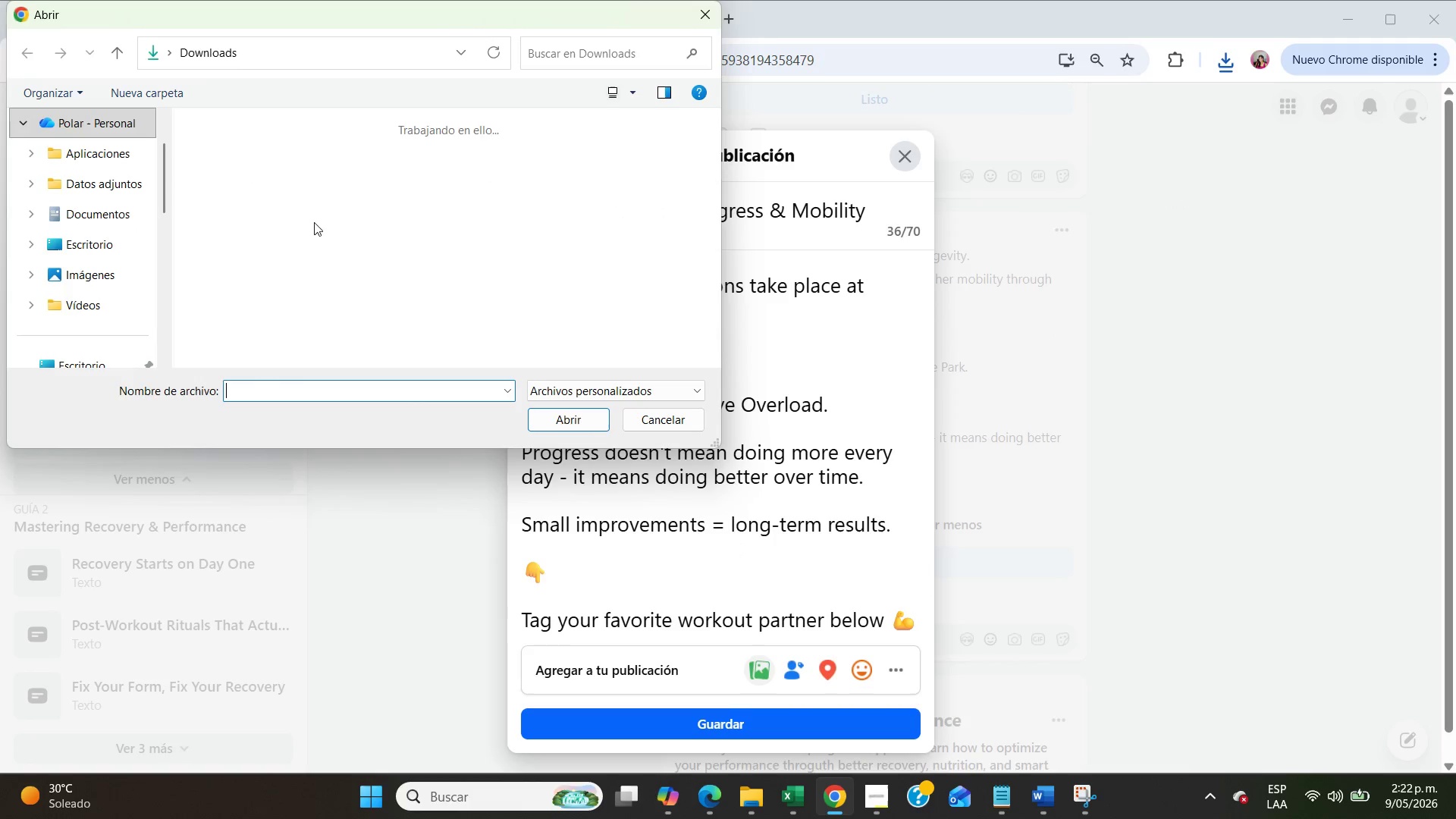 
left_click([227, 214])
 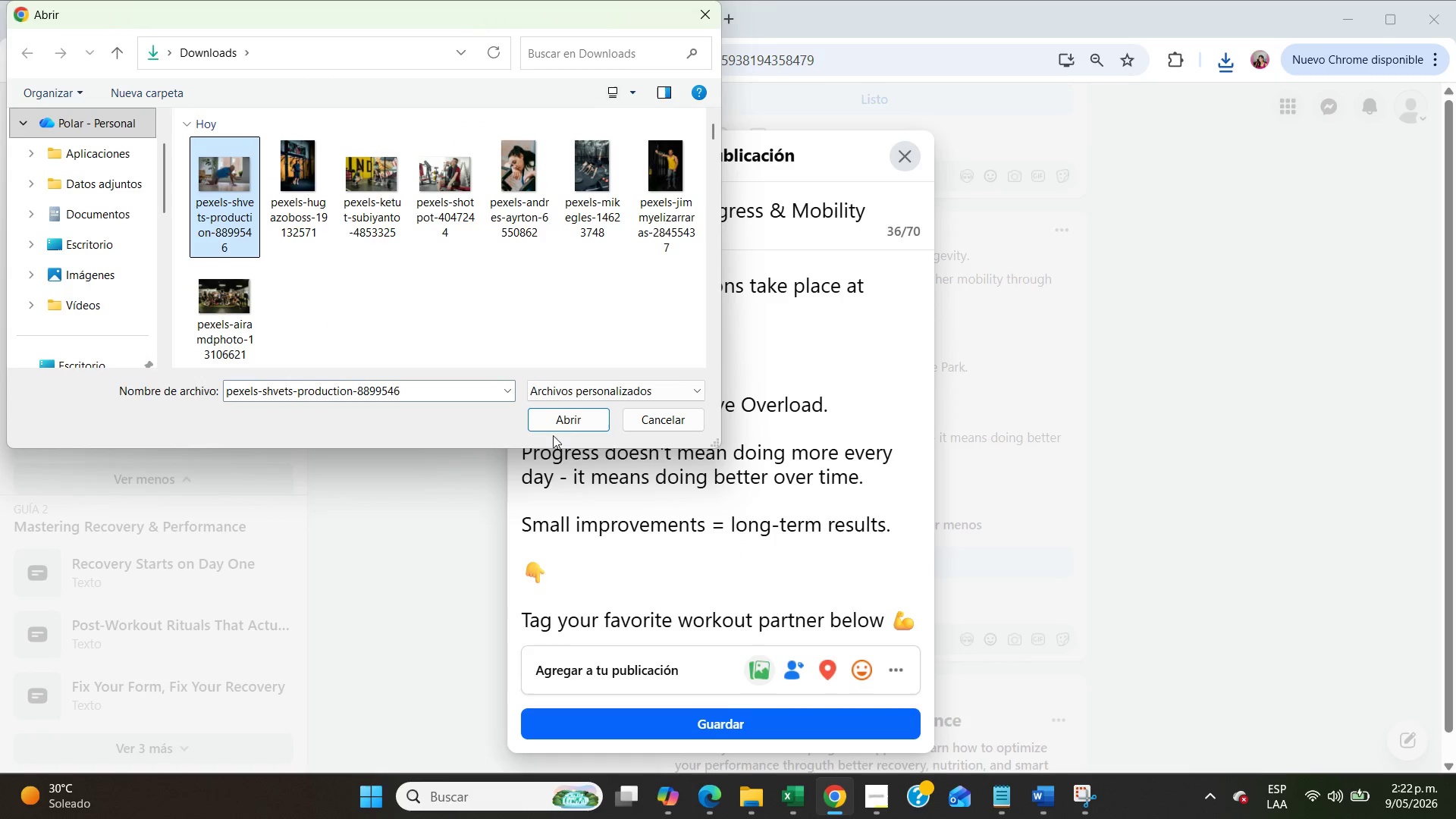 
left_click([565, 425])
 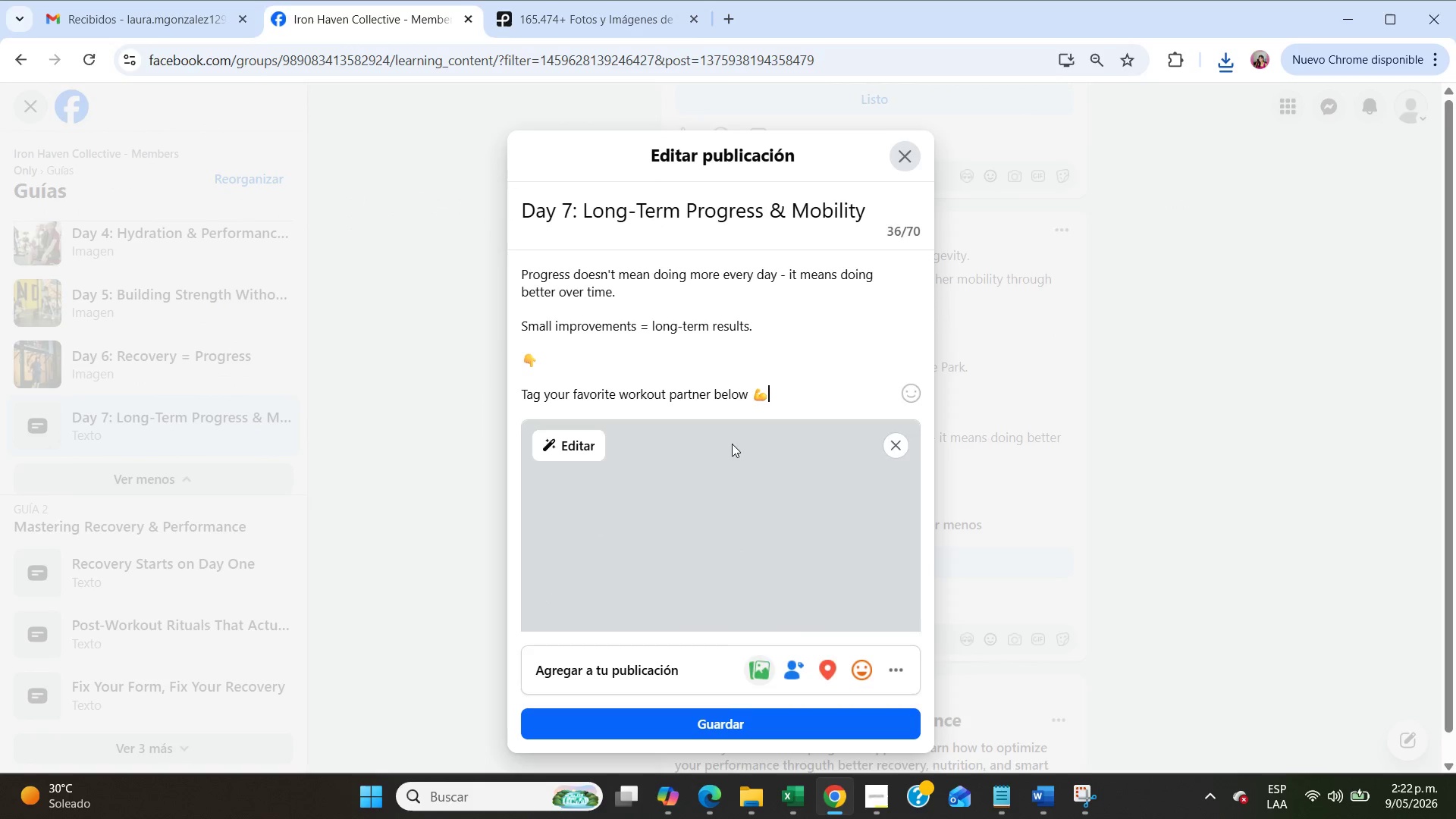 
scroll: coordinate [727, 479], scroll_direction: down, amount: 8.0
 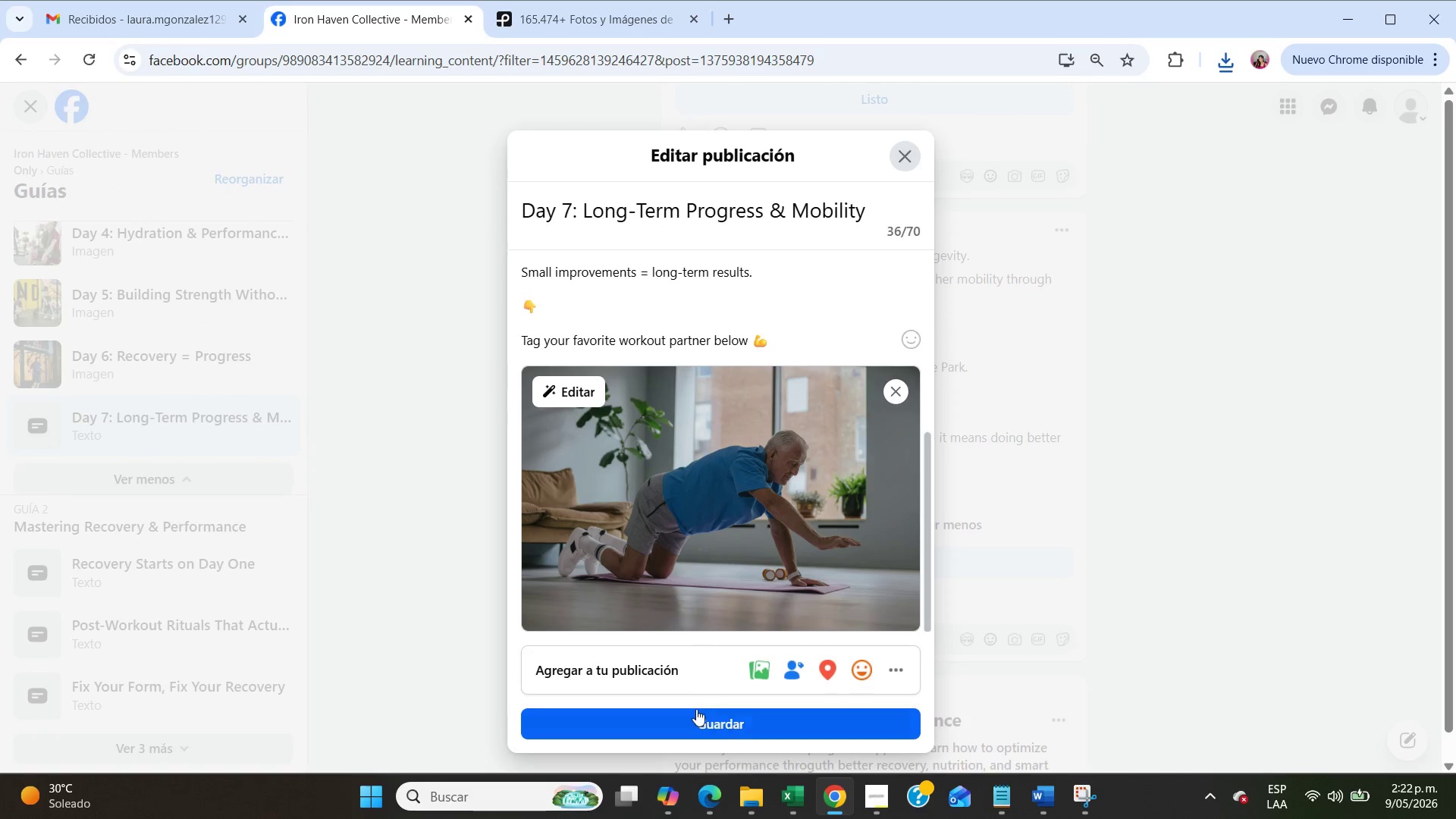 
left_click([696, 714])
 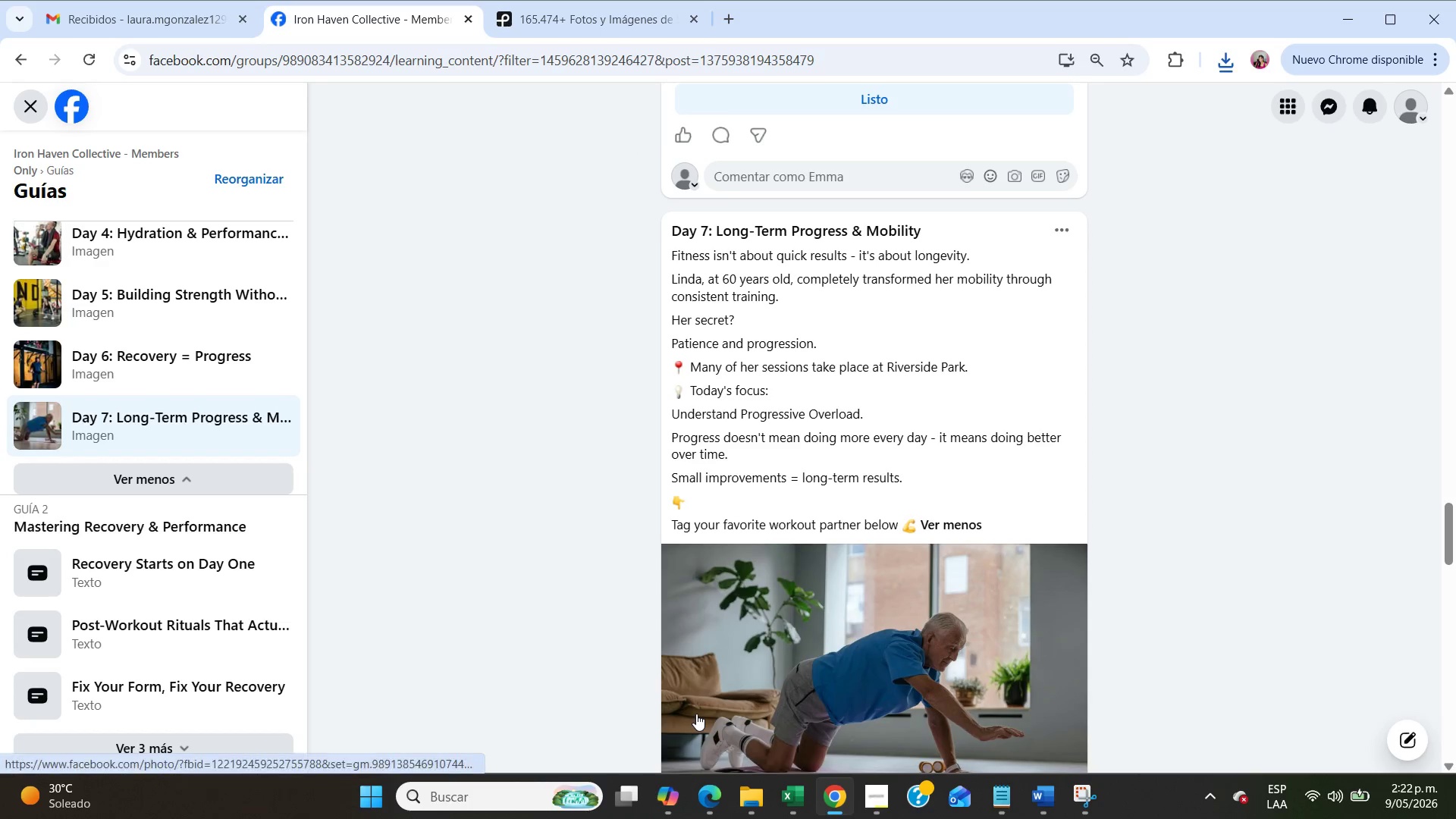 
scroll: coordinate [143, 420], scroll_direction: up, amount: 5.0
 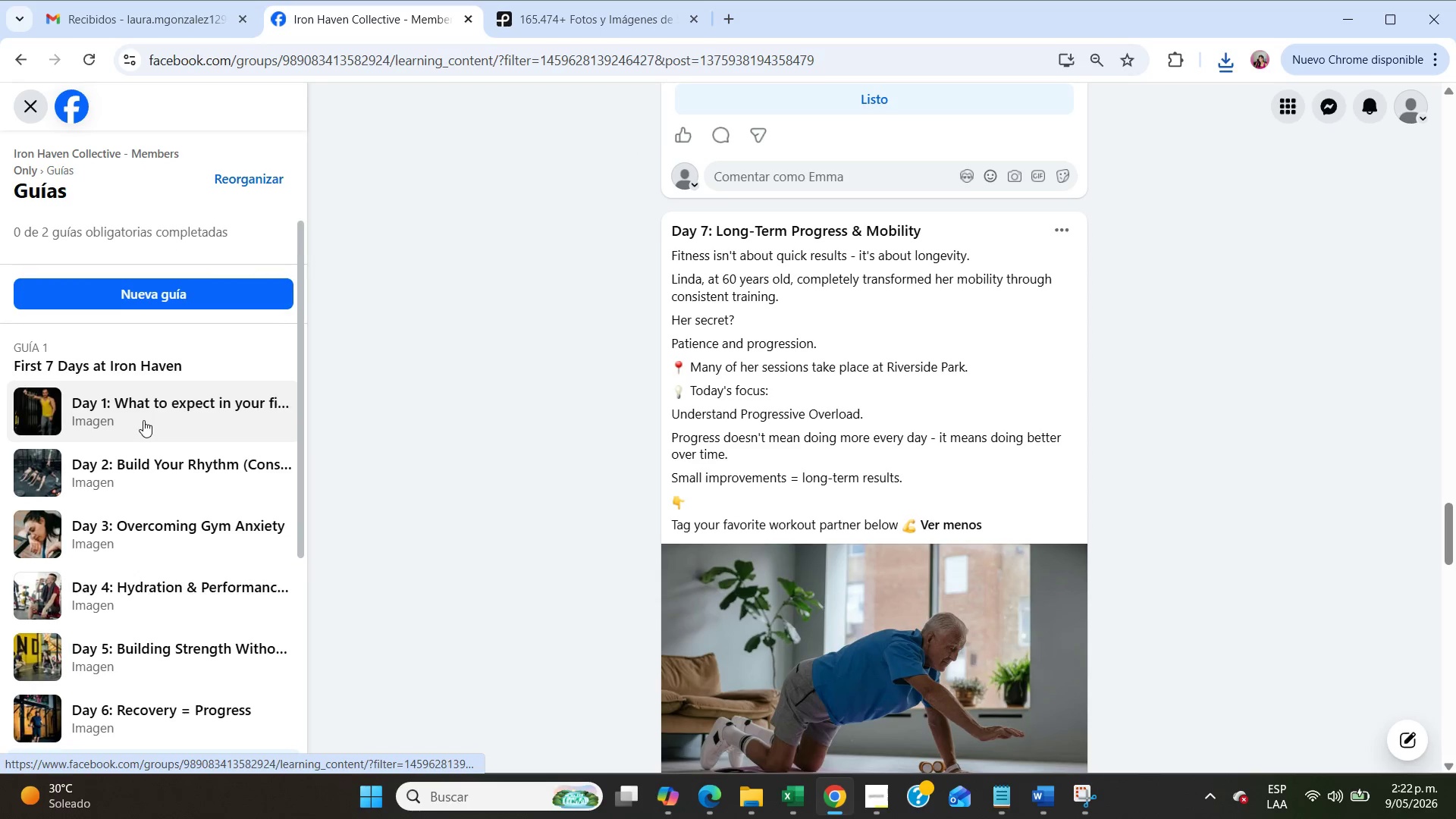 
scroll: coordinate [143, 420], scroll_direction: down, amount: 10.0
 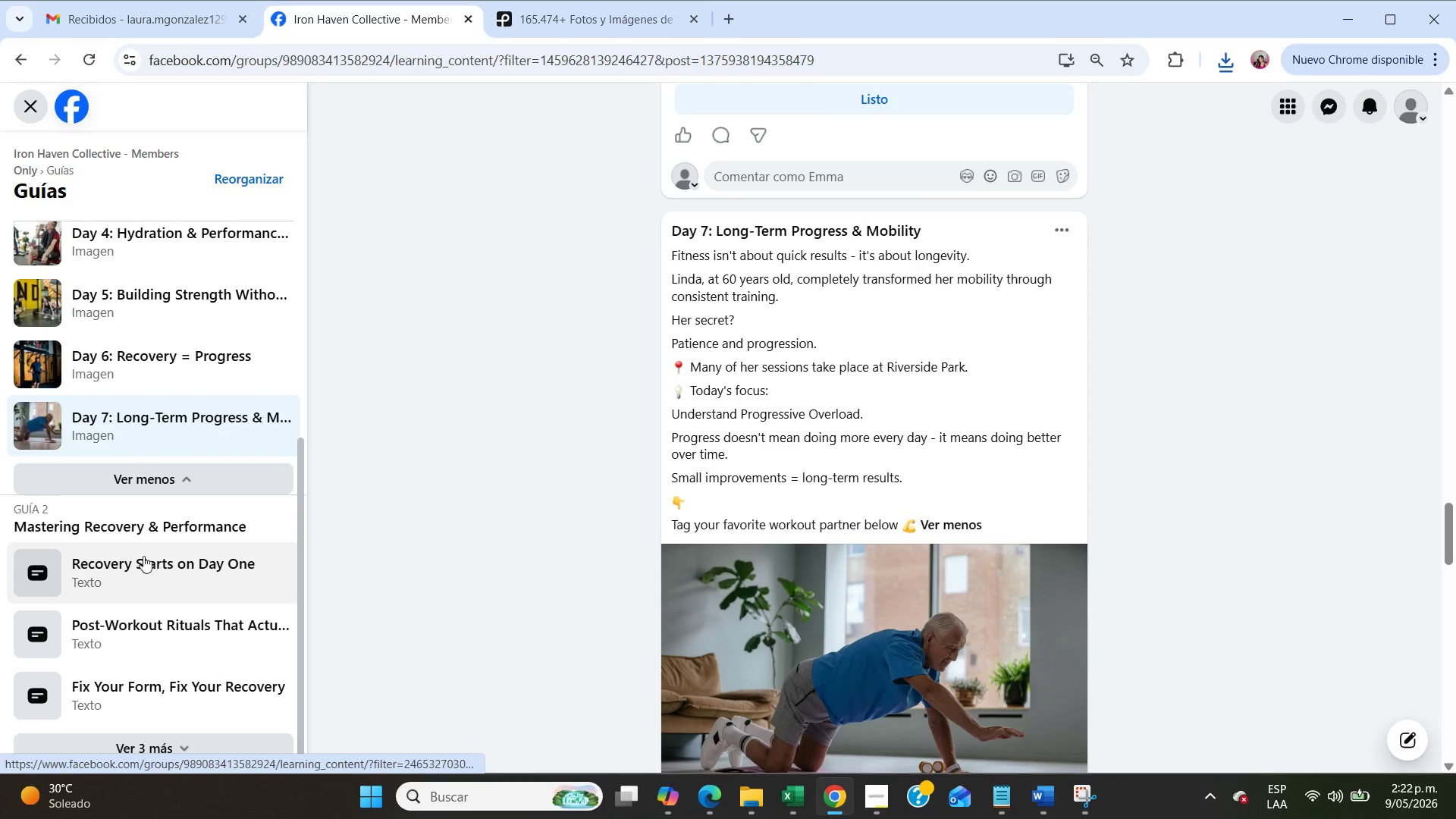 
left_click([149, 561])
 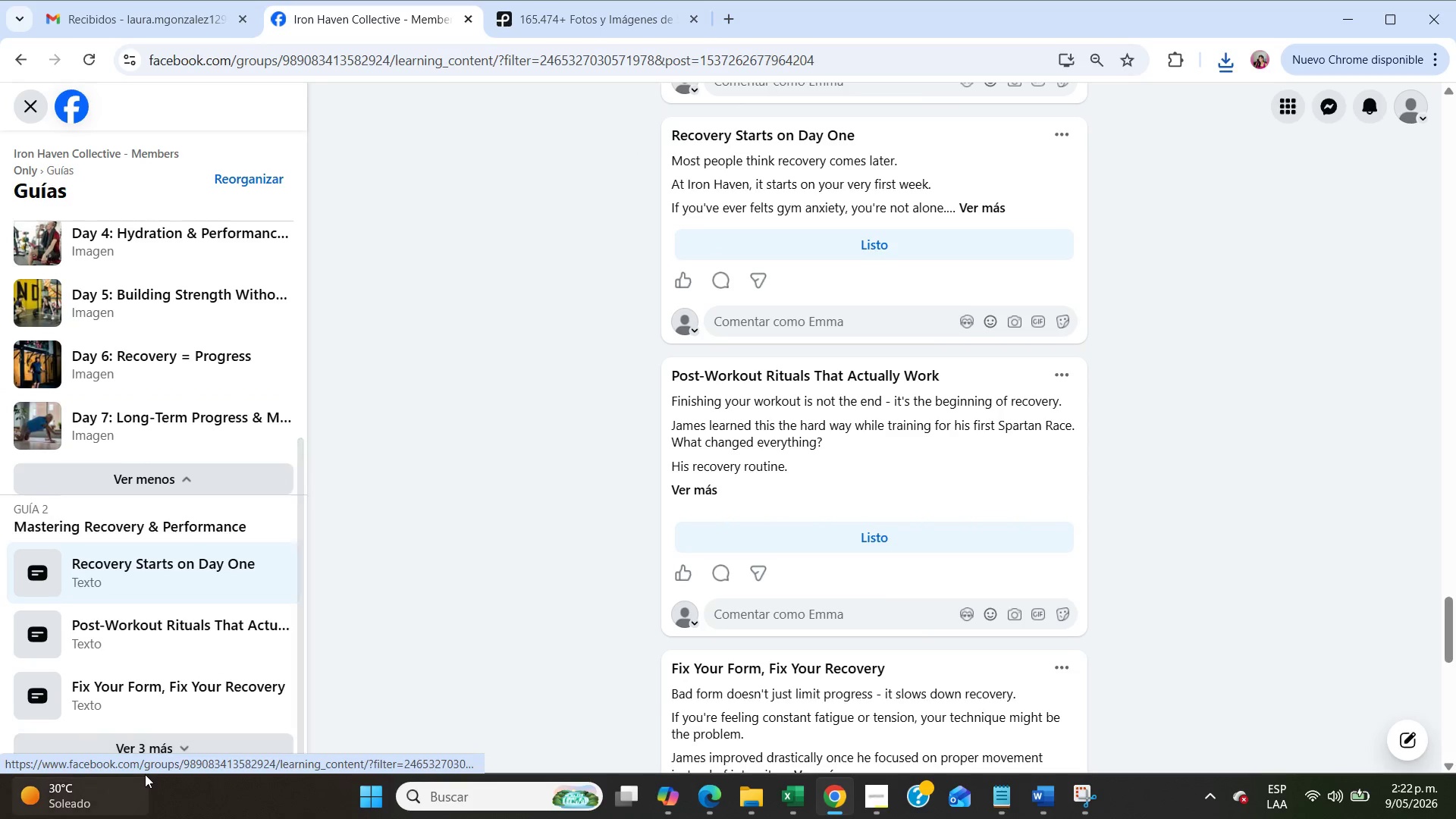 
left_click([161, 750])
 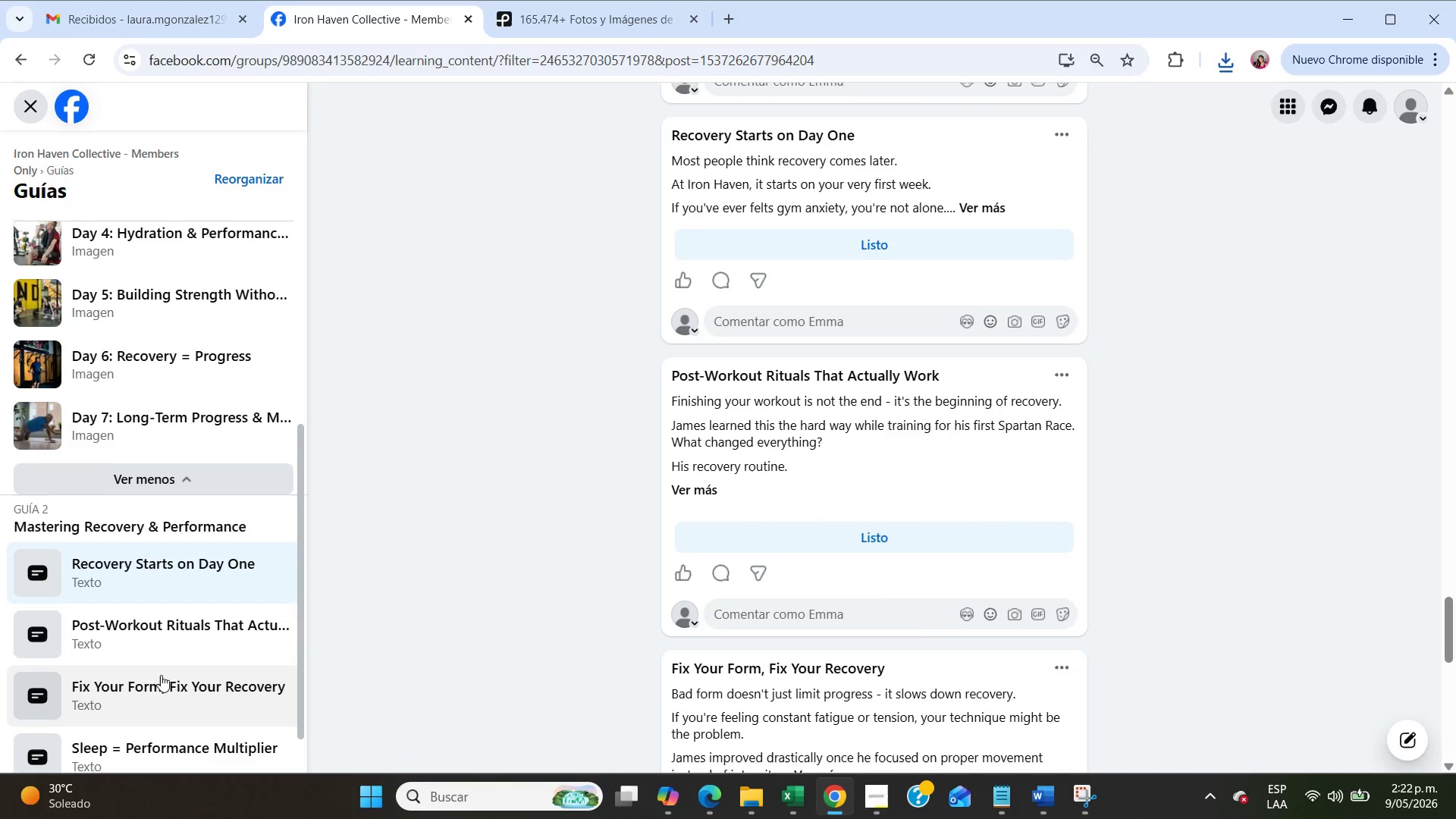 
scroll: coordinate [161, 651], scroll_direction: down, amount: 4.0
 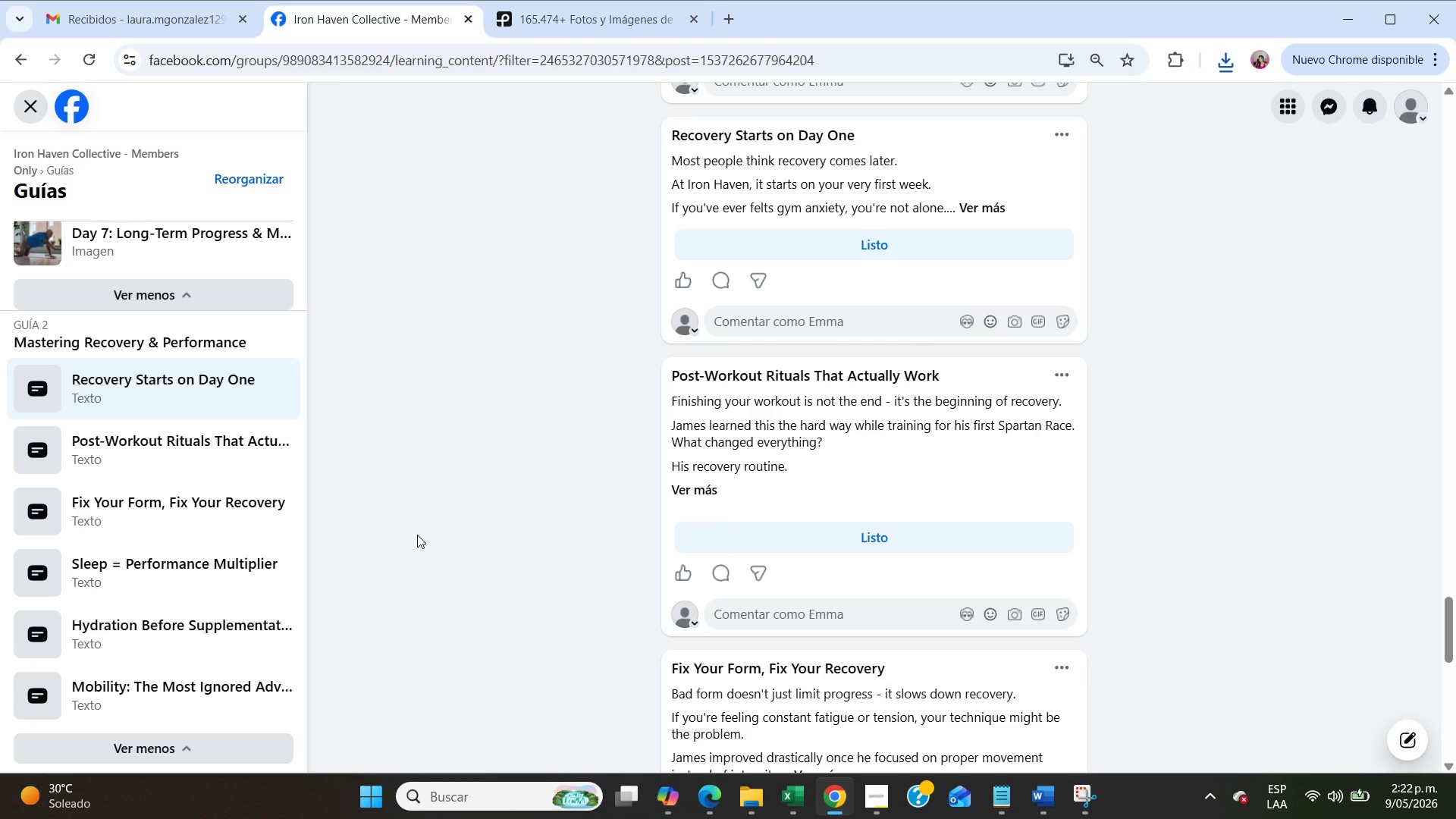 
wait(5.84)
 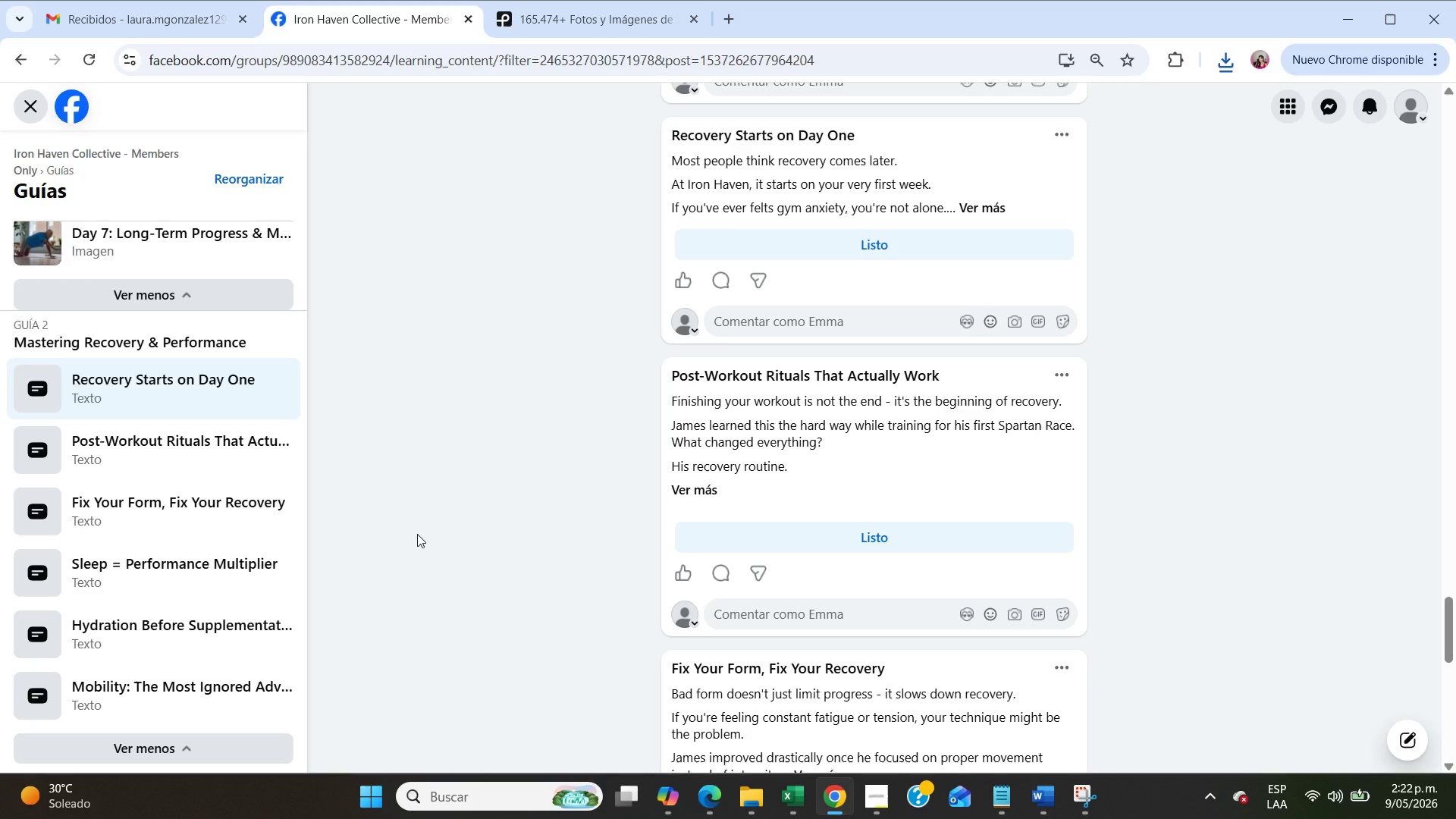 
scroll: coordinate [1014, 271], scroll_direction: up, amount: 3.0
 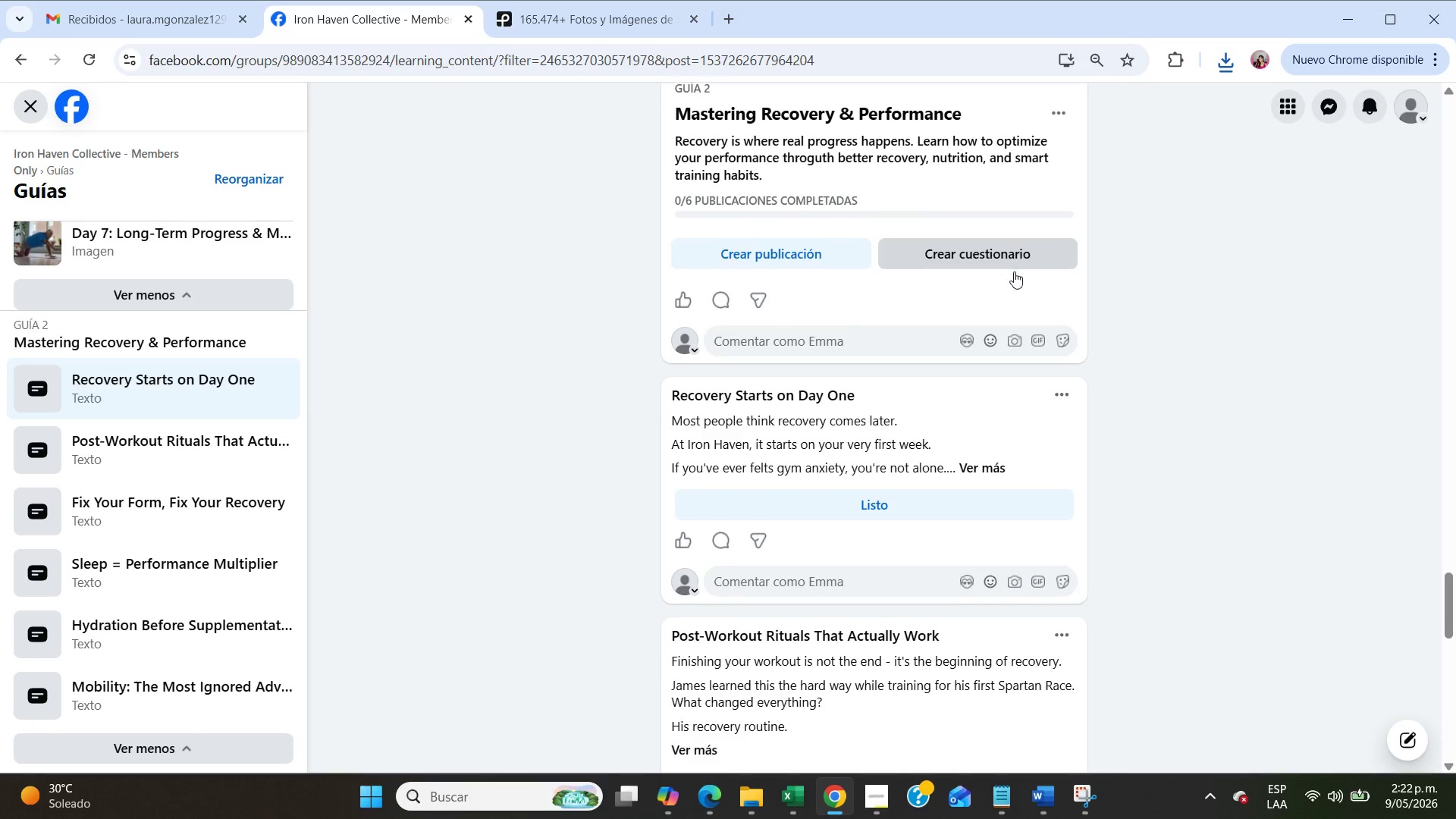 
scroll: coordinate [1014, 271], scroll_direction: down, amount: 1.0
 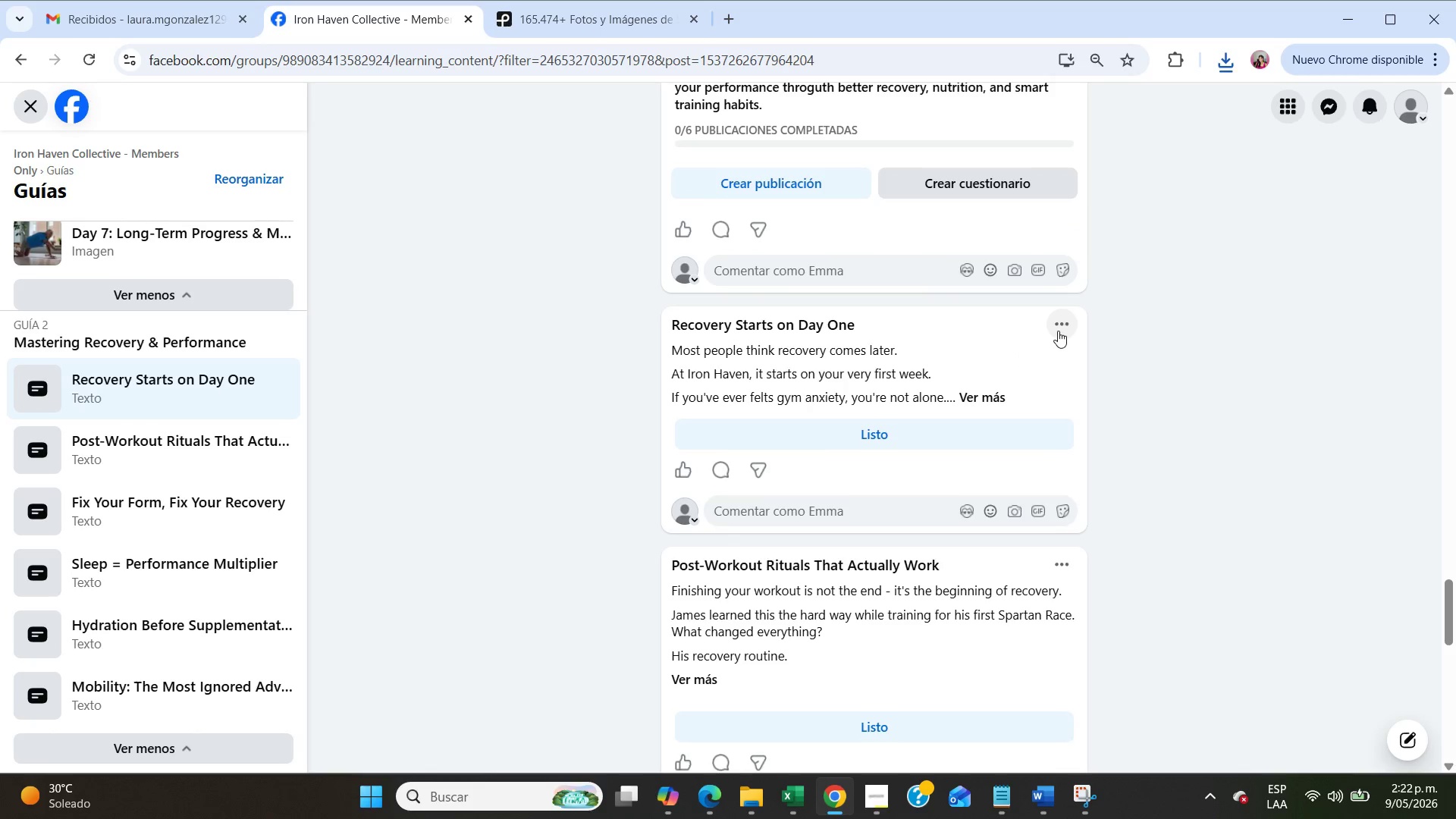 
left_click([1058, 330])
 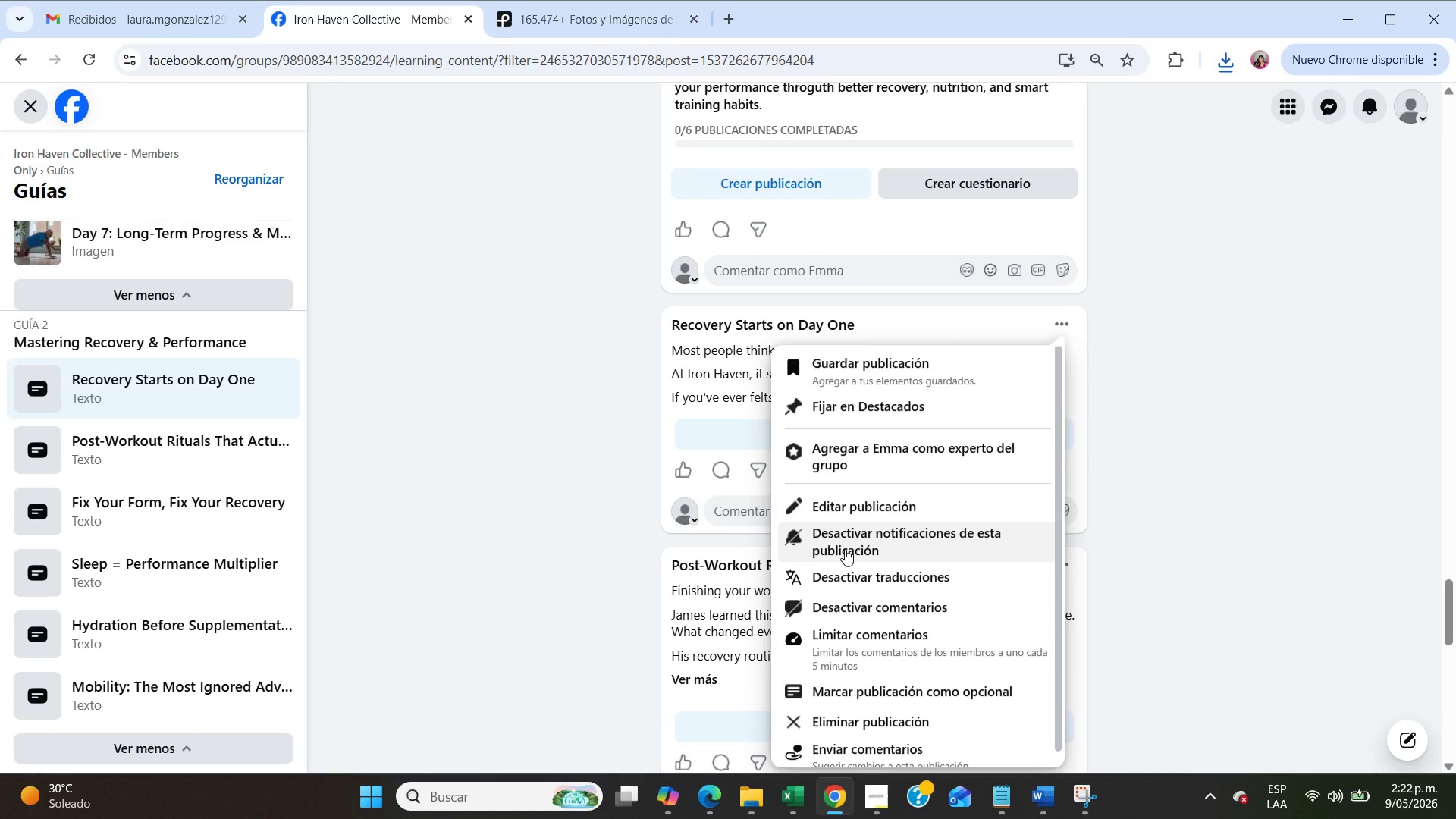 
left_click([849, 510])
 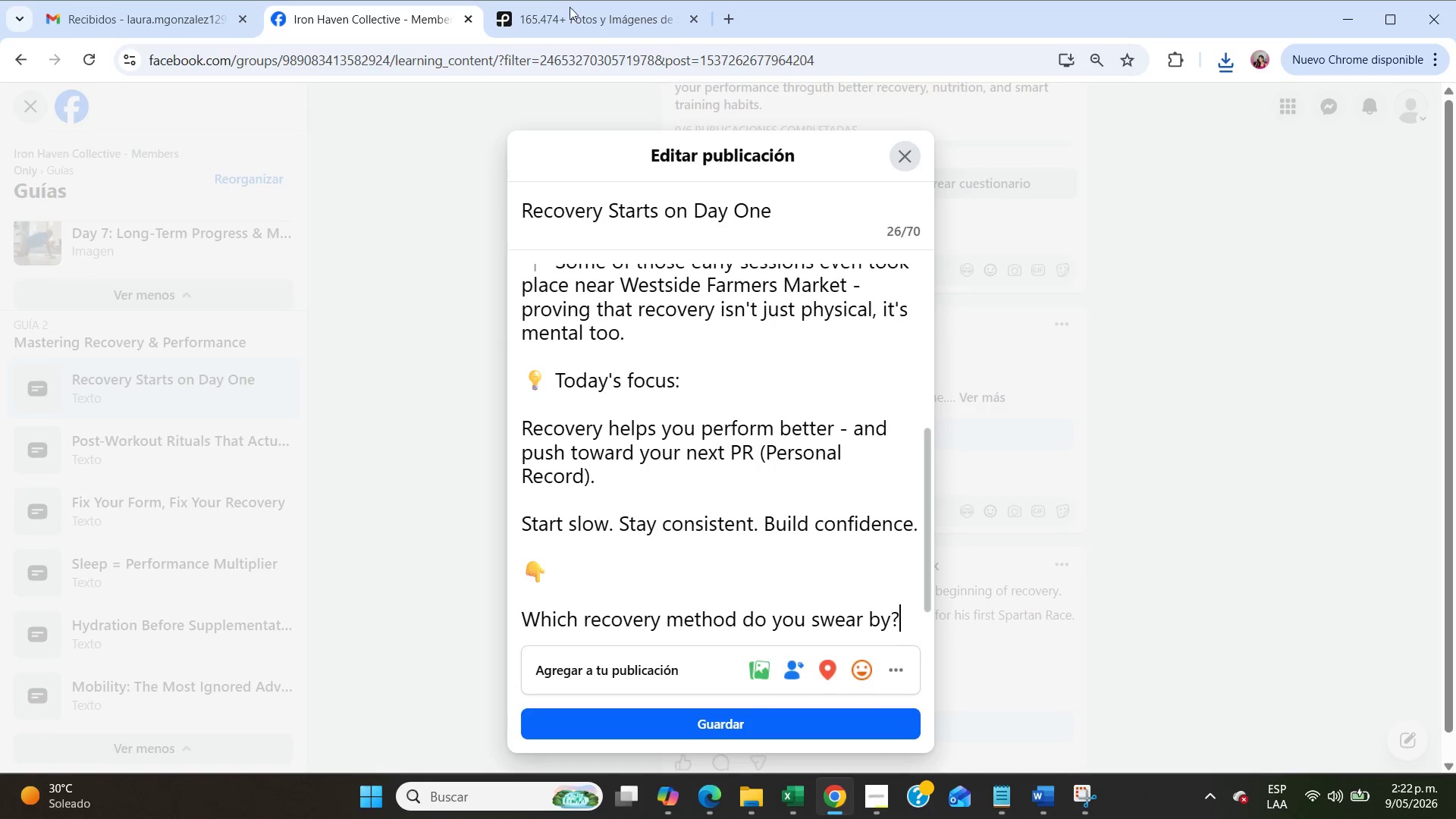 
left_click([577, 15])
 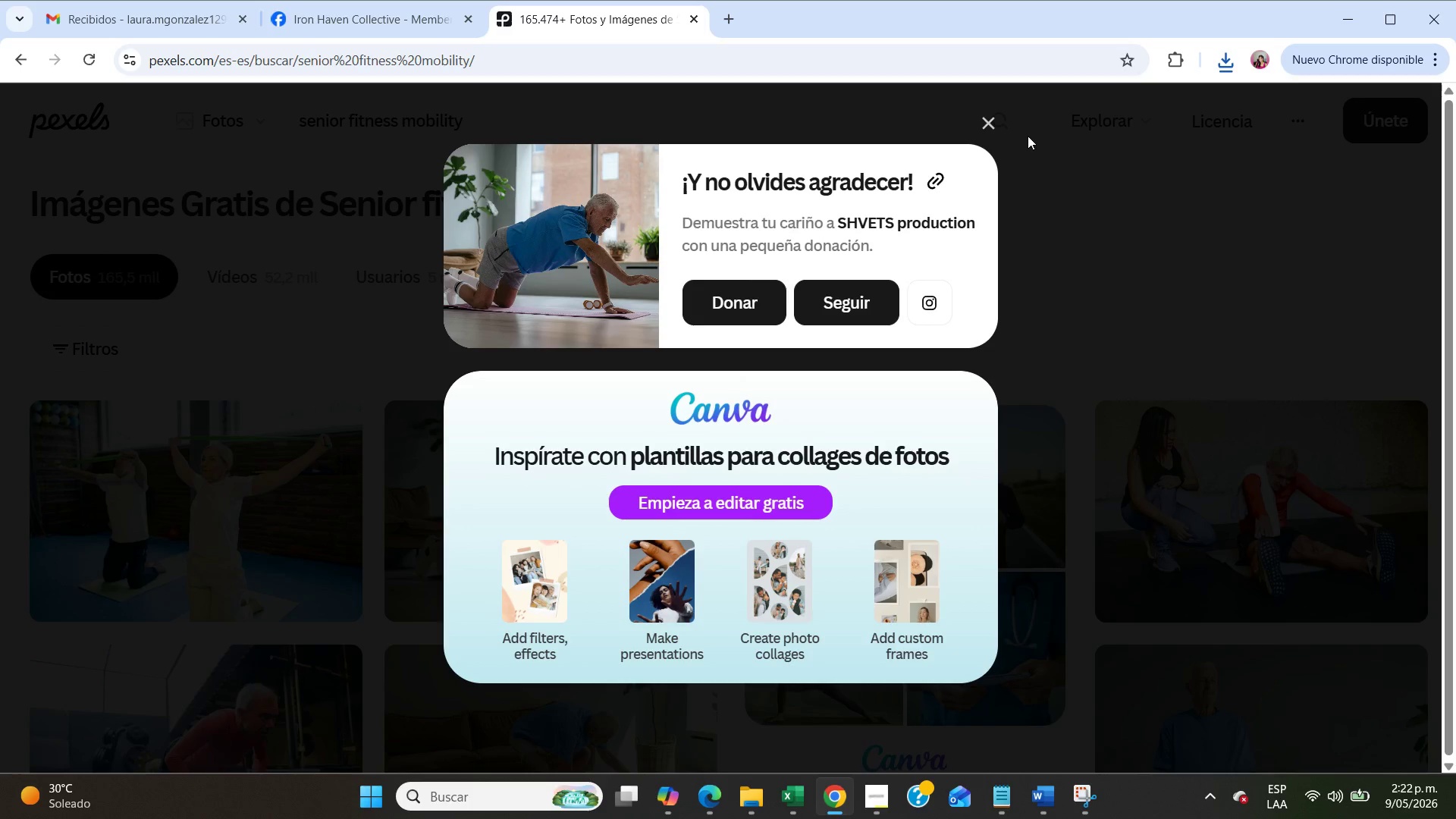 
left_click([983, 128])
 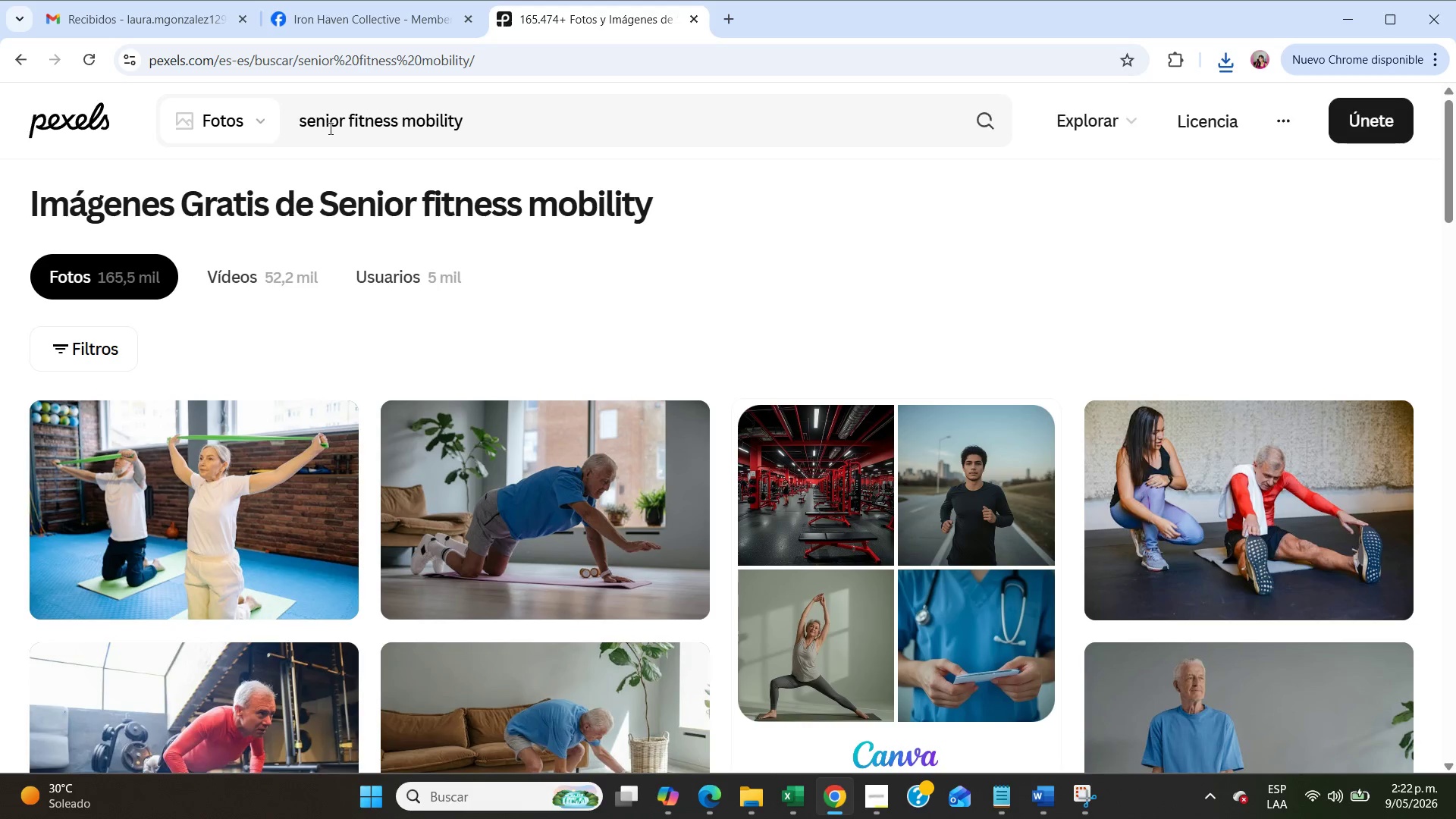 
double_click([329, 128])
 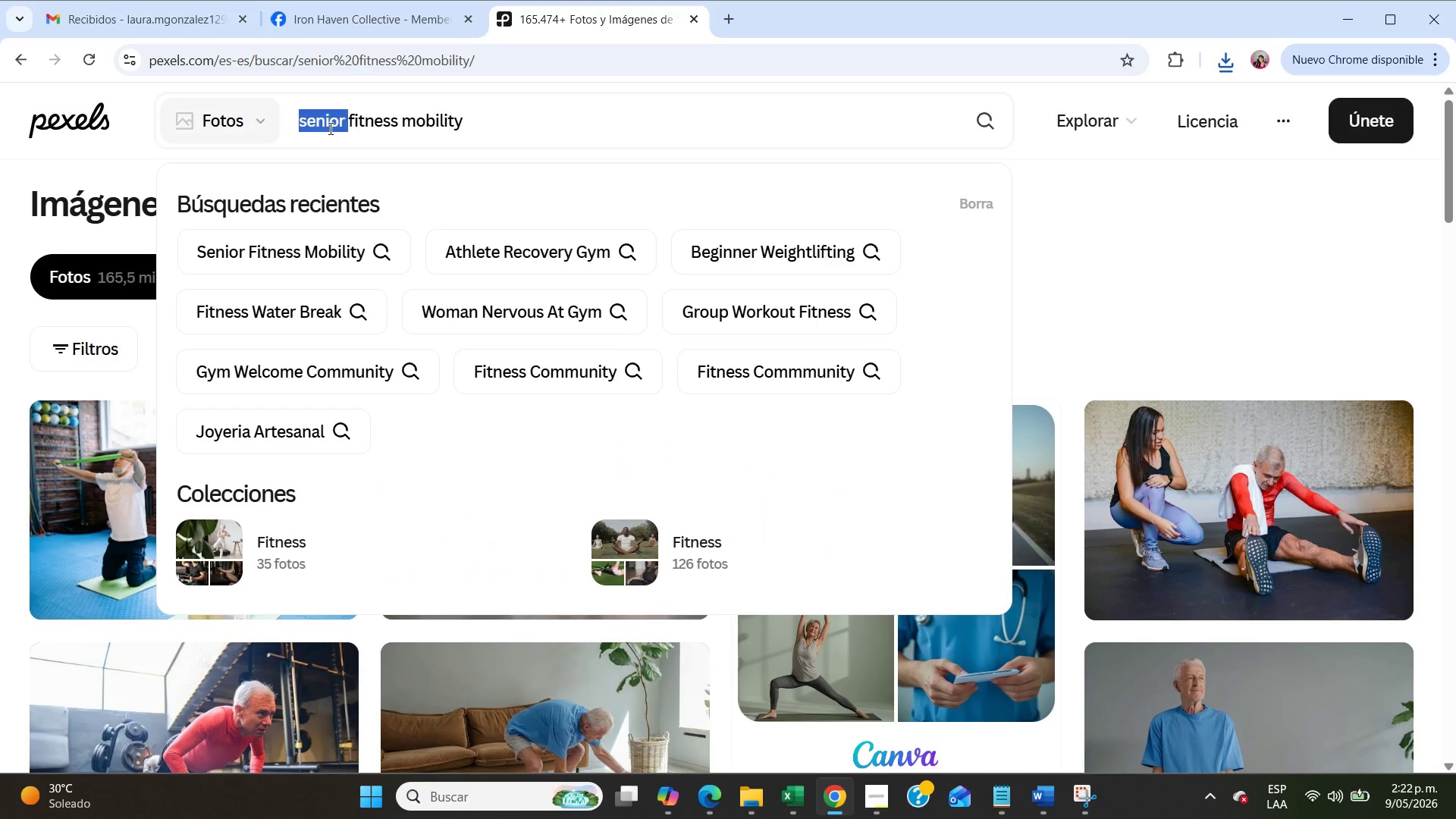 
triple_click([329, 128])
 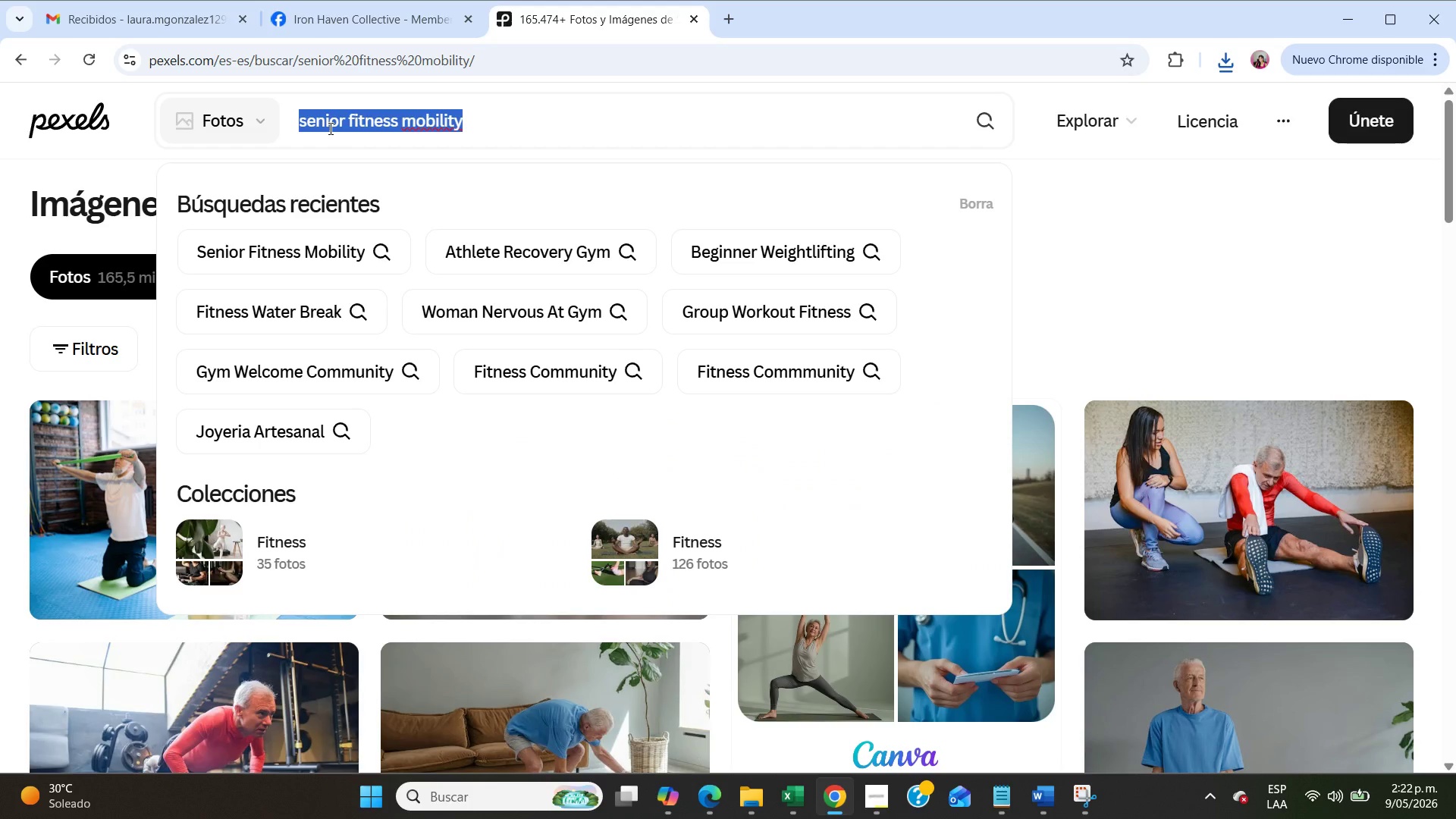 
type(yoga fitness group)
 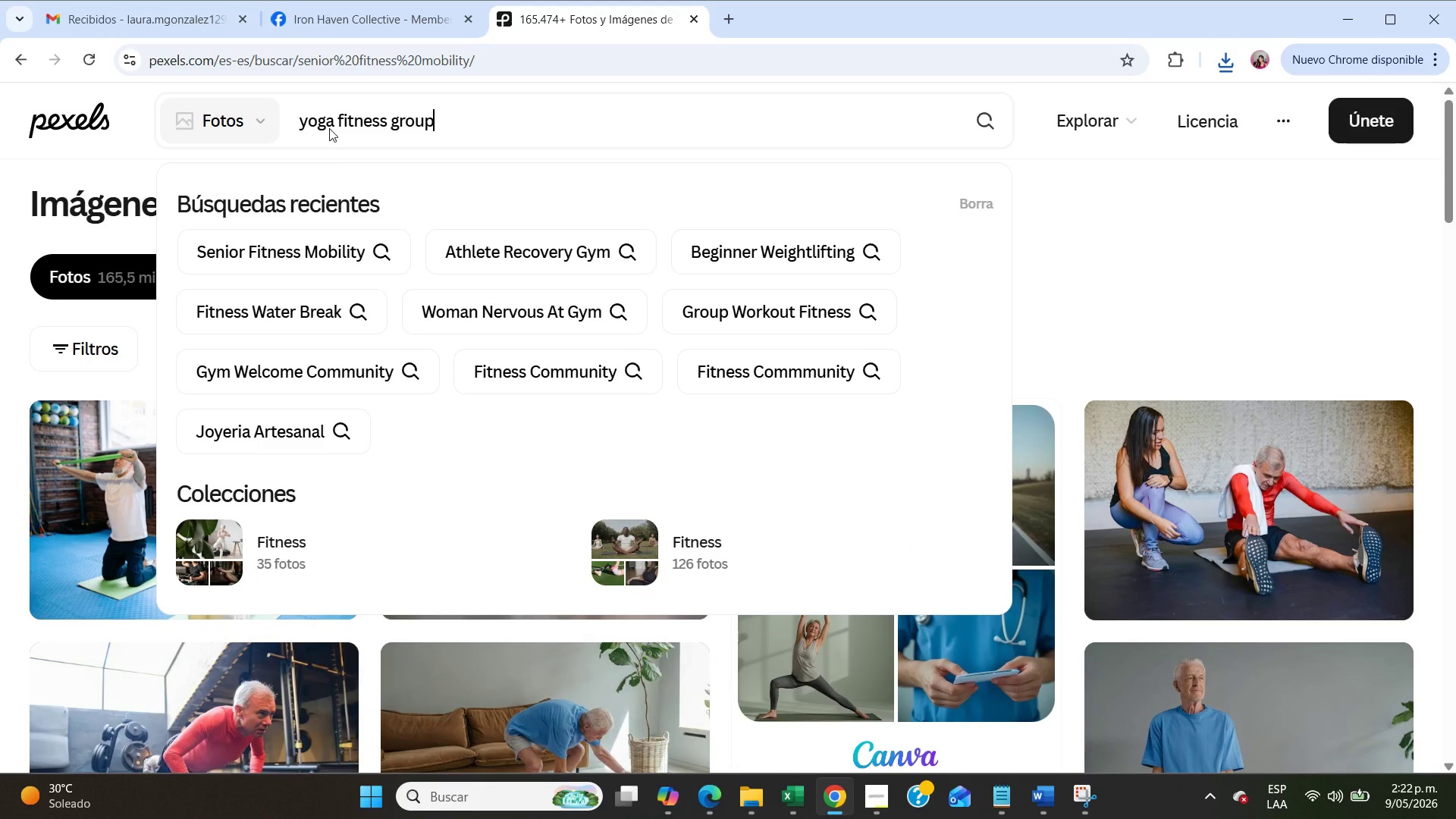 
key(Enter)
 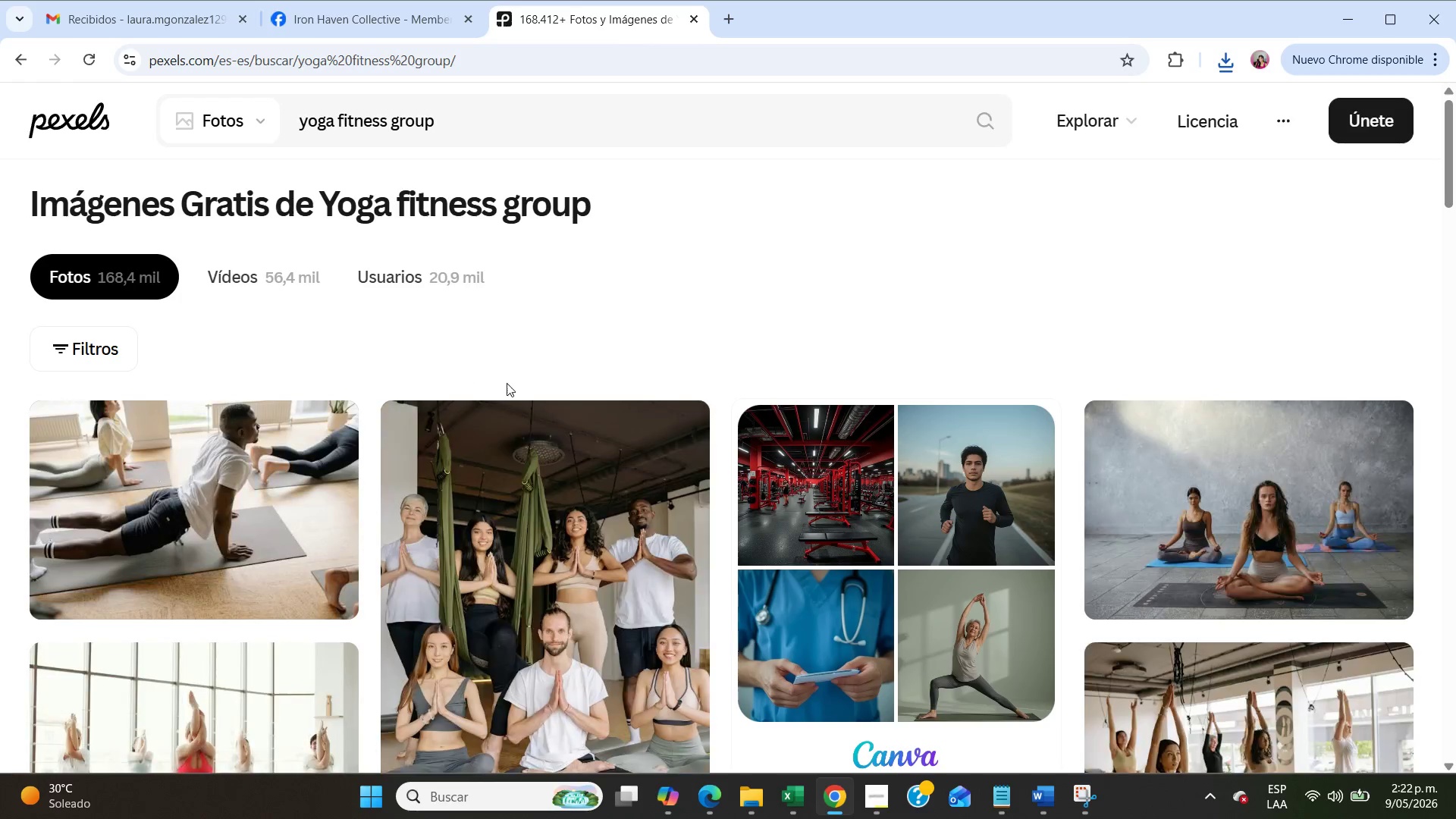 
scroll: coordinate [610, 500], scroll_direction: down, amount: 2.0
 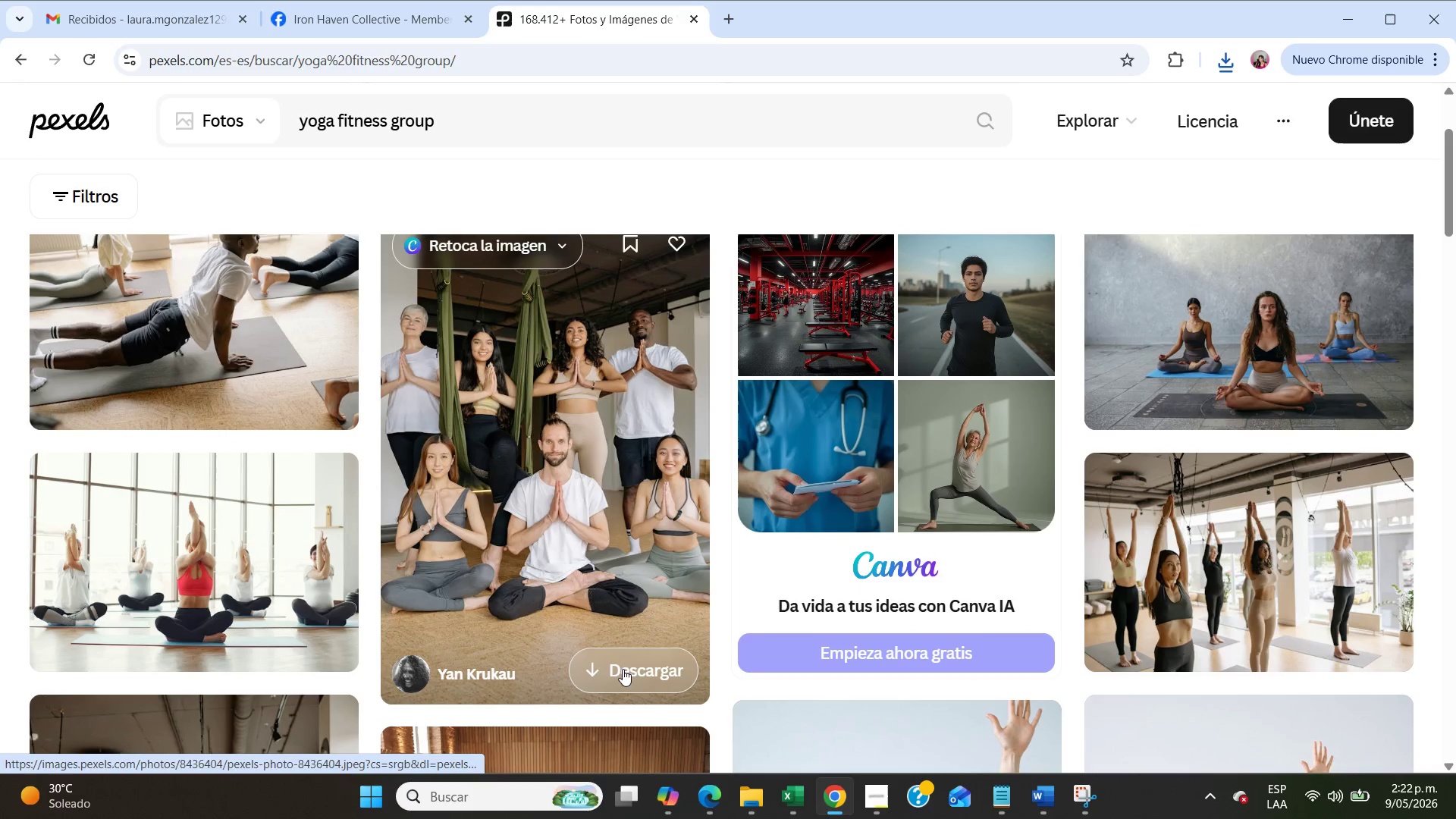 
left_click([626, 671])
 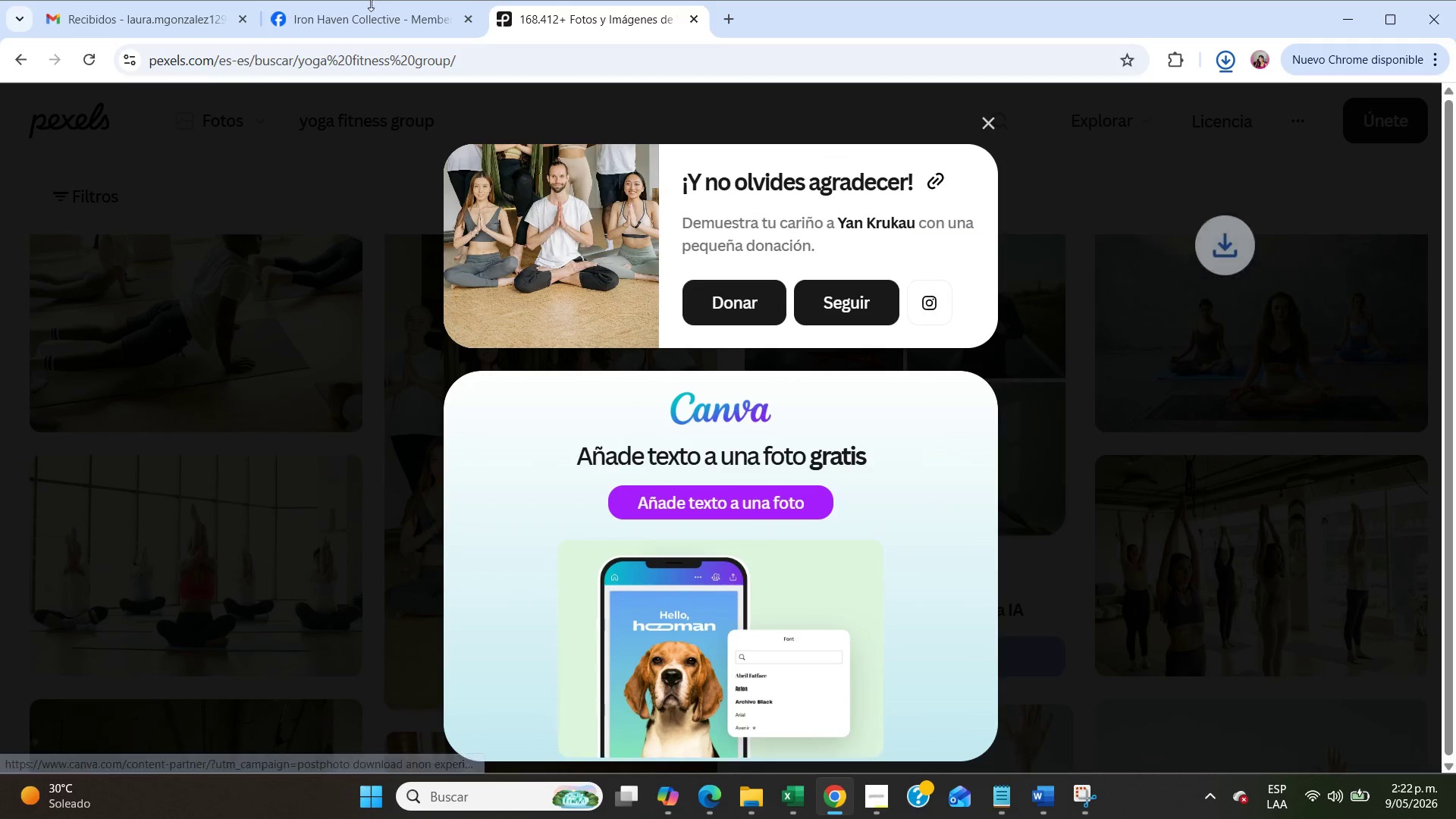 
left_click([377, 15])
 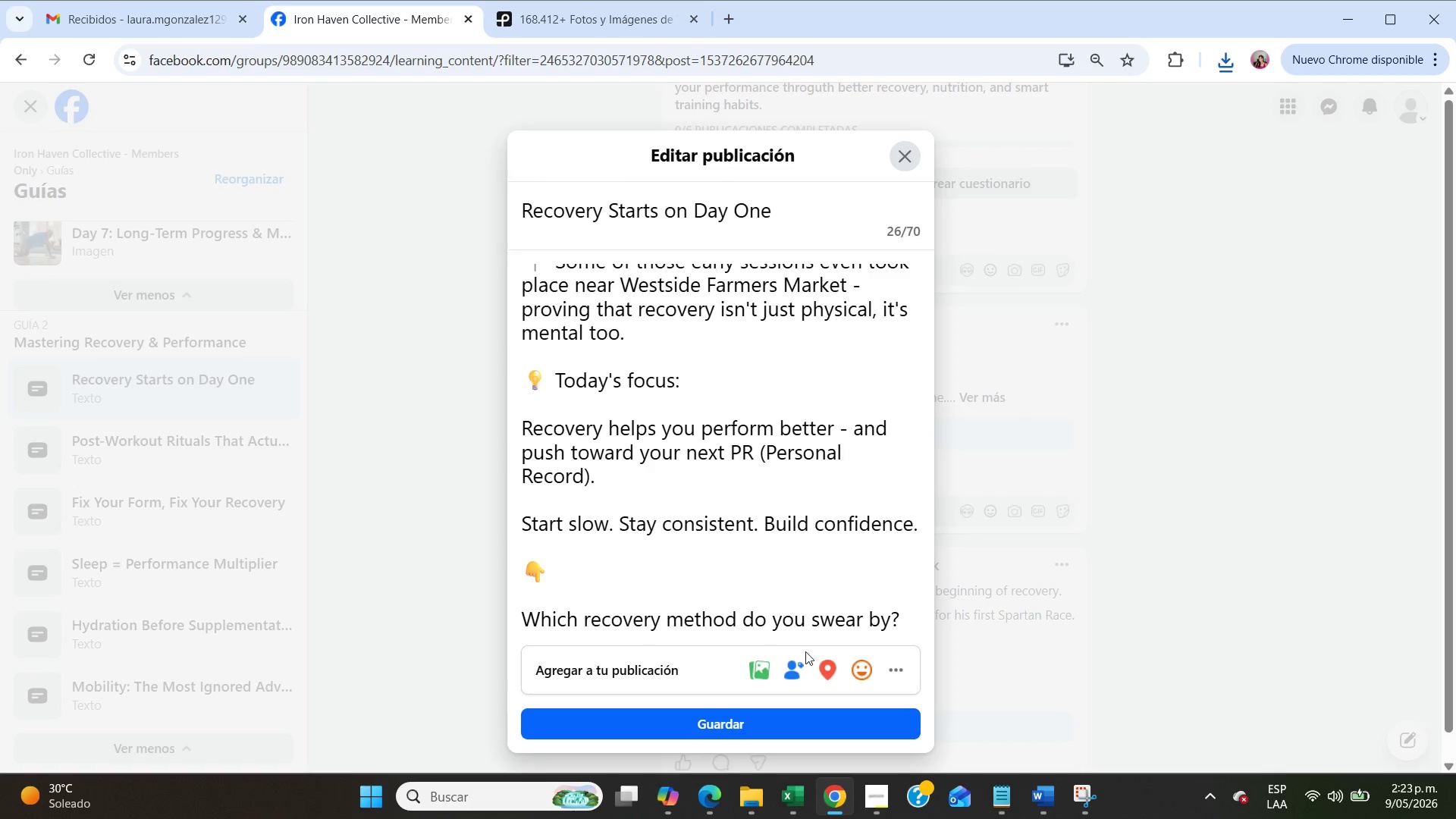 
left_click([745, 679])
 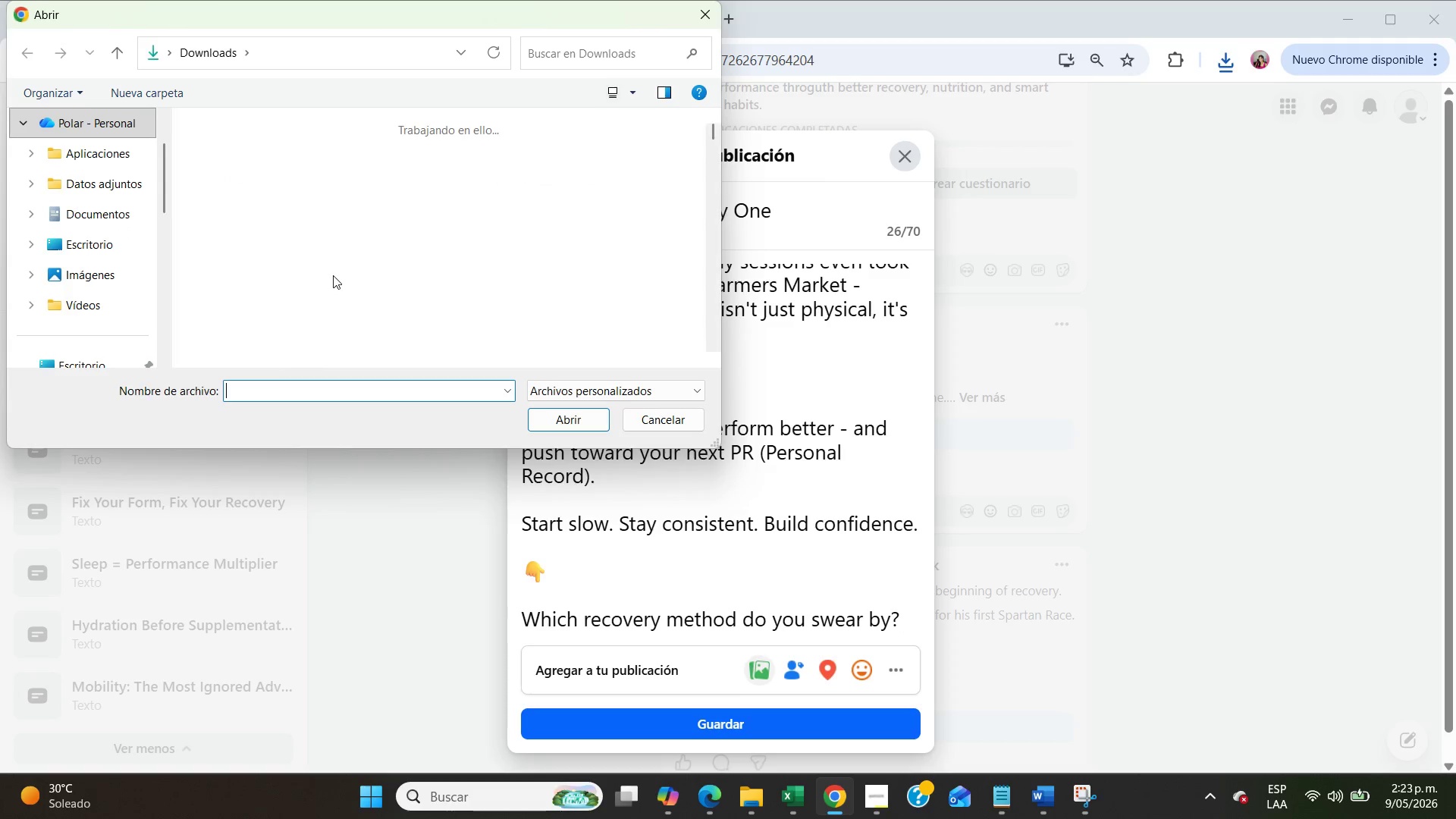 
left_click([232, 206])
 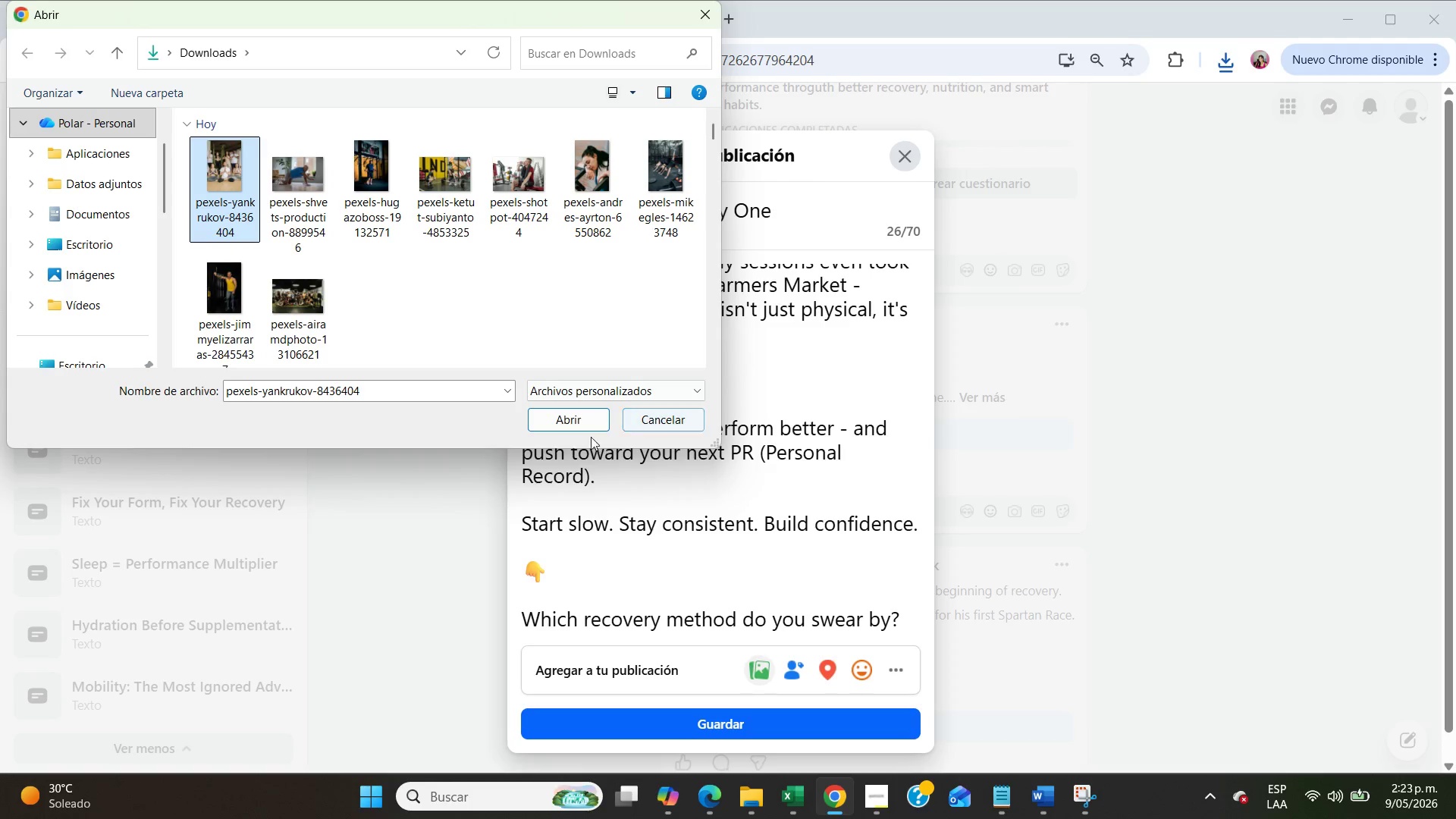 
left_click([578, 419])
 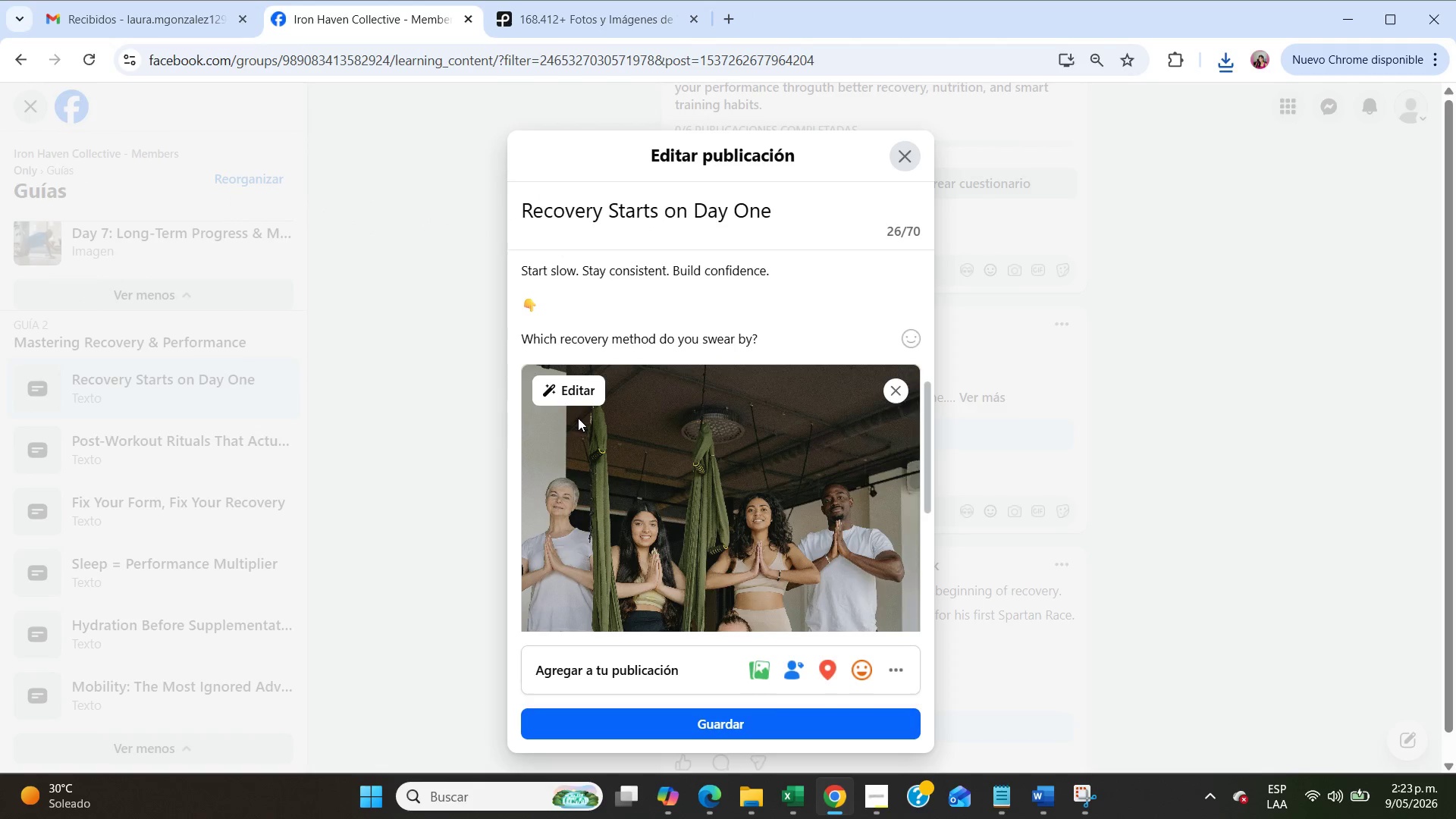 
left_click([708, 725])
 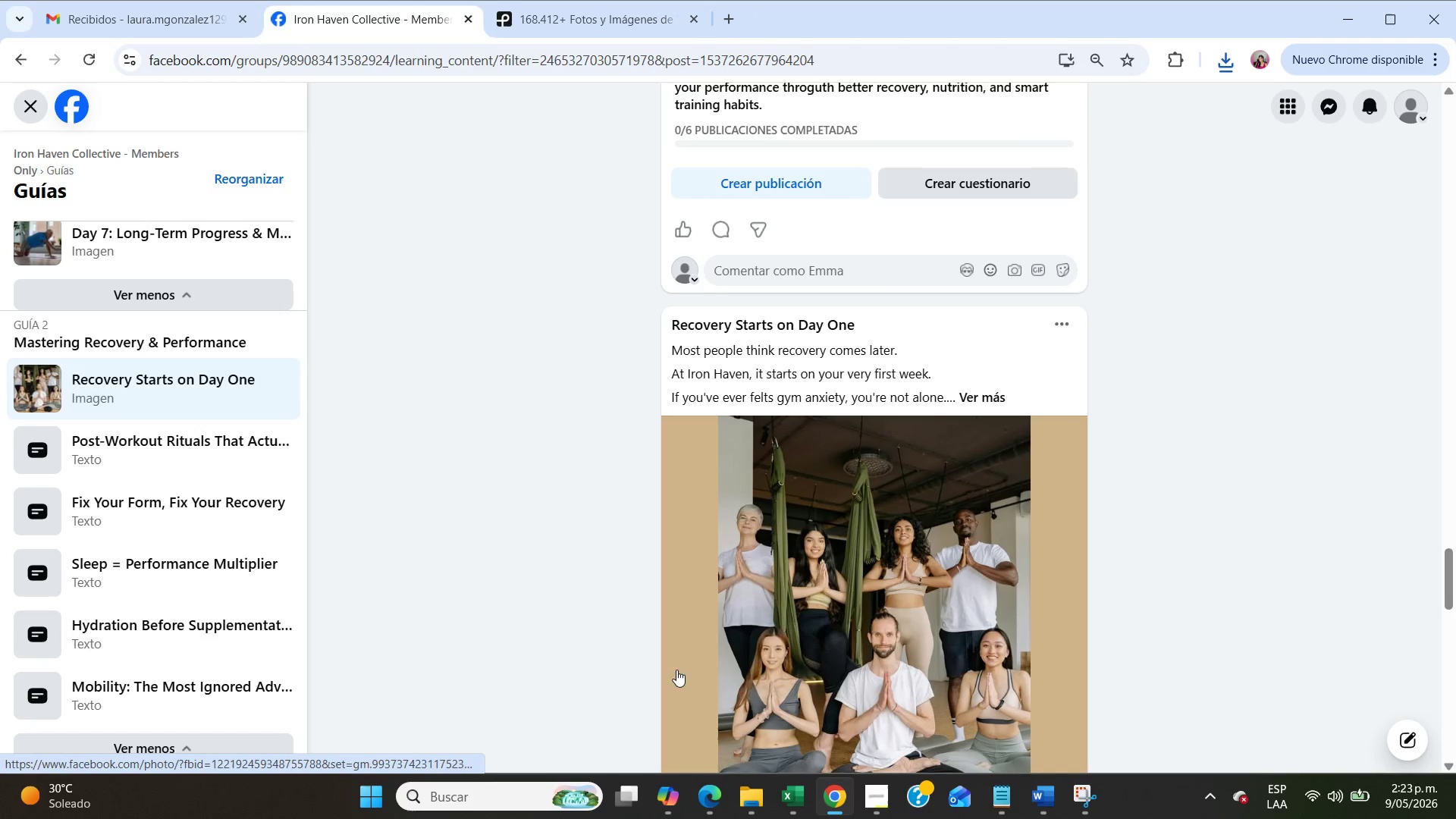 
scroll: coordinate [767, 525], scroll_direction: down, amount: 9.0
 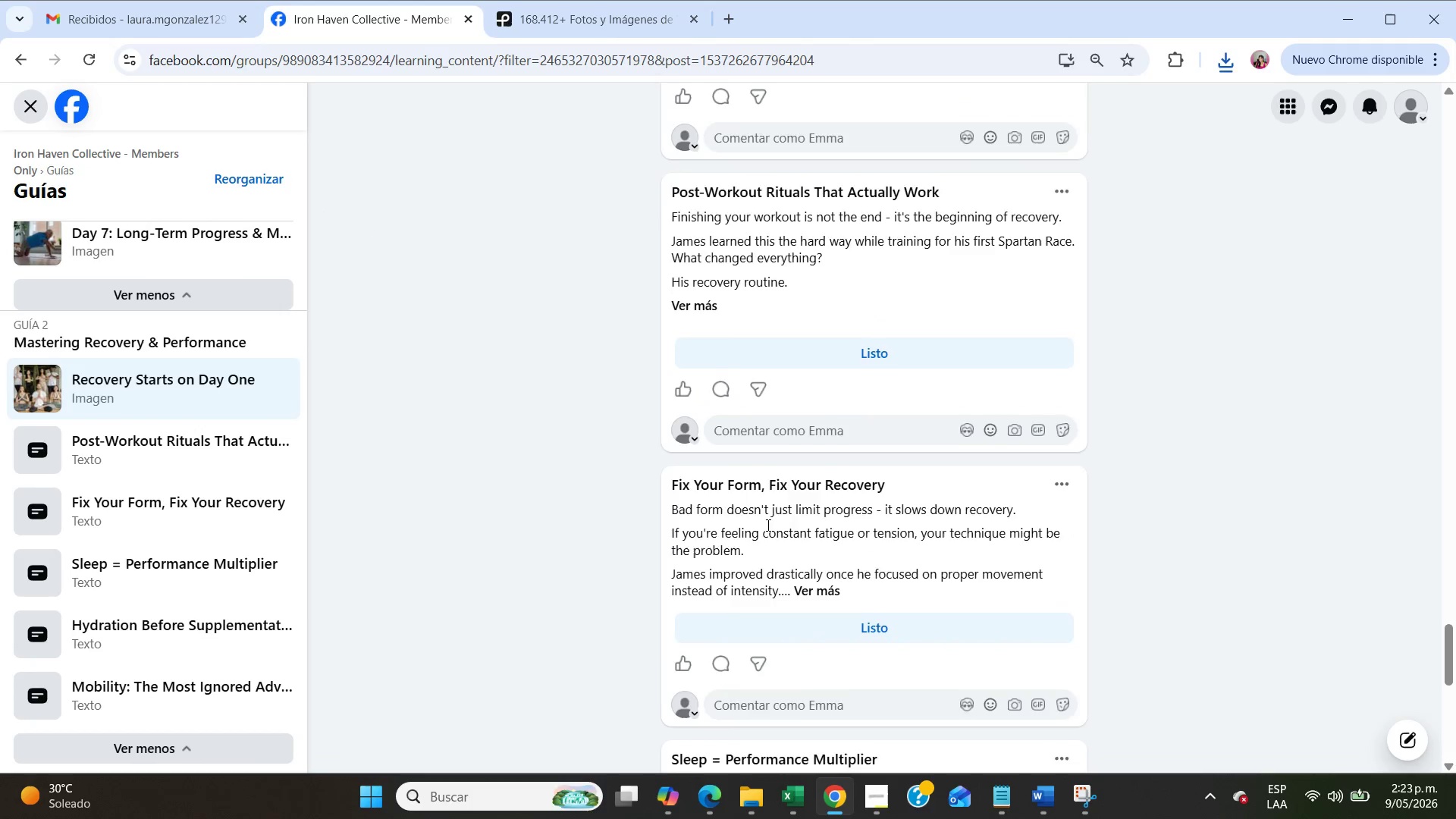 
scroll: coordinate [767, 525], scroll_direction: up, amount: 1.0
 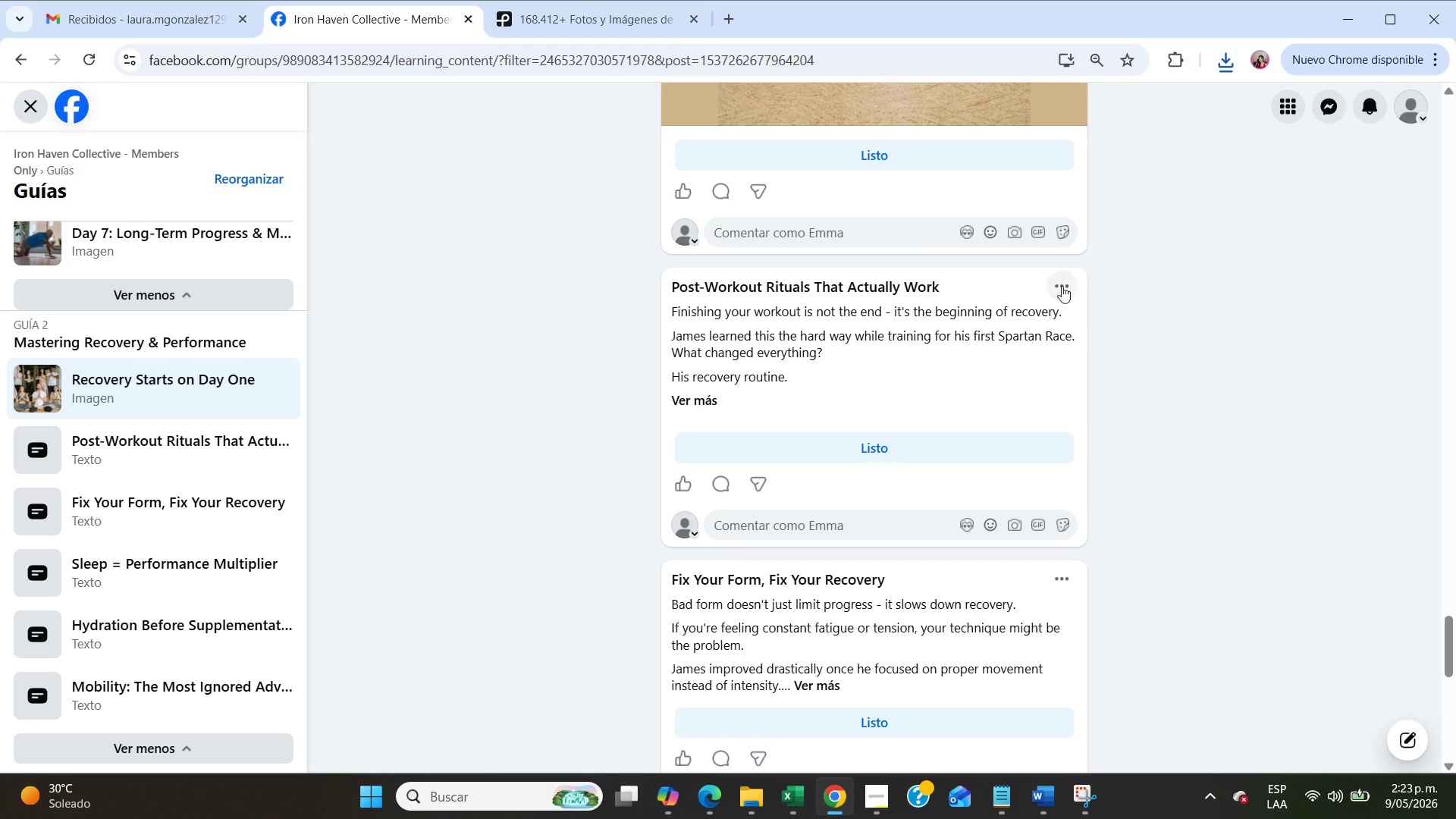 
left_click([1068, 276])
 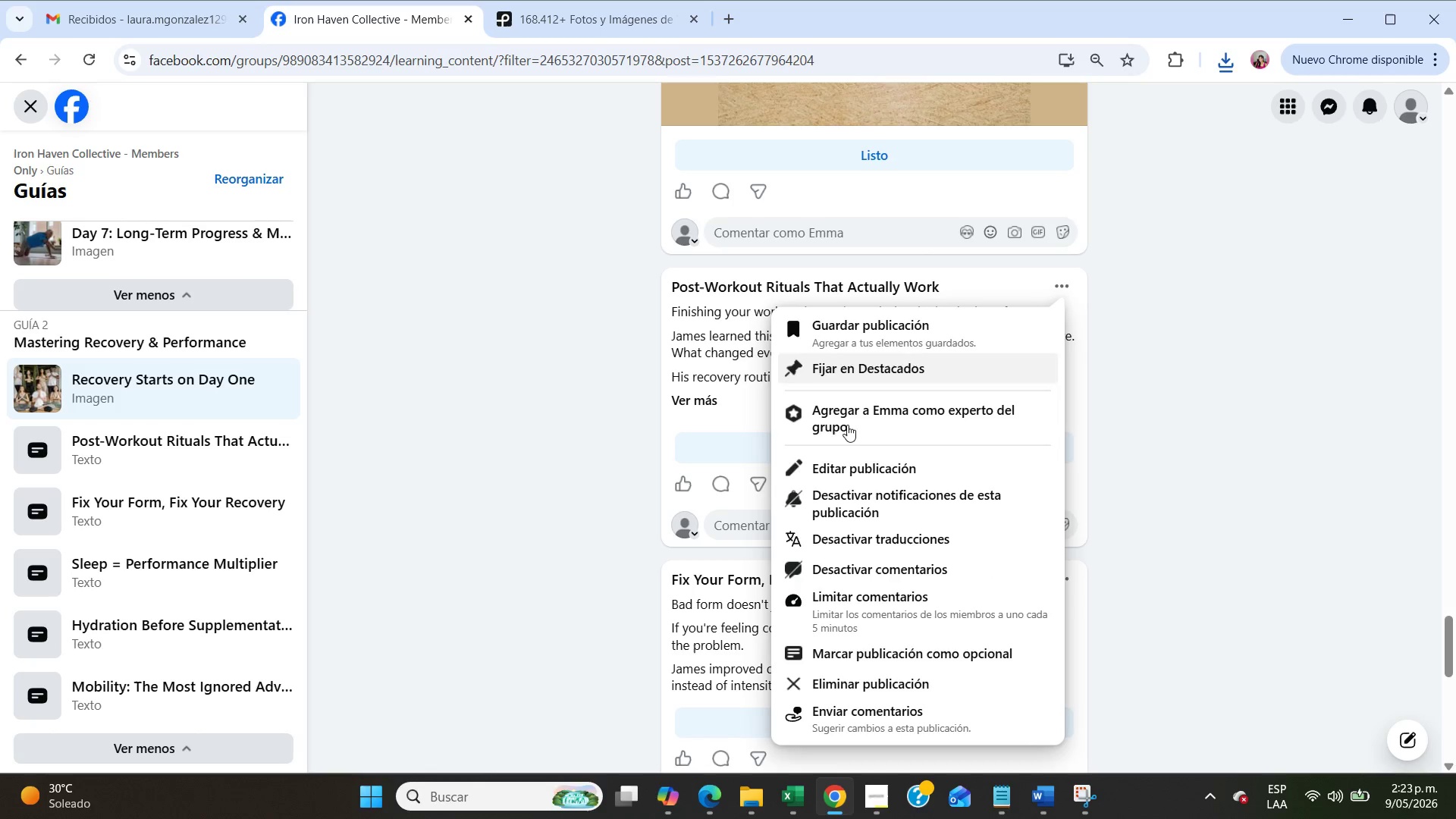 
left_click([858, 468])
 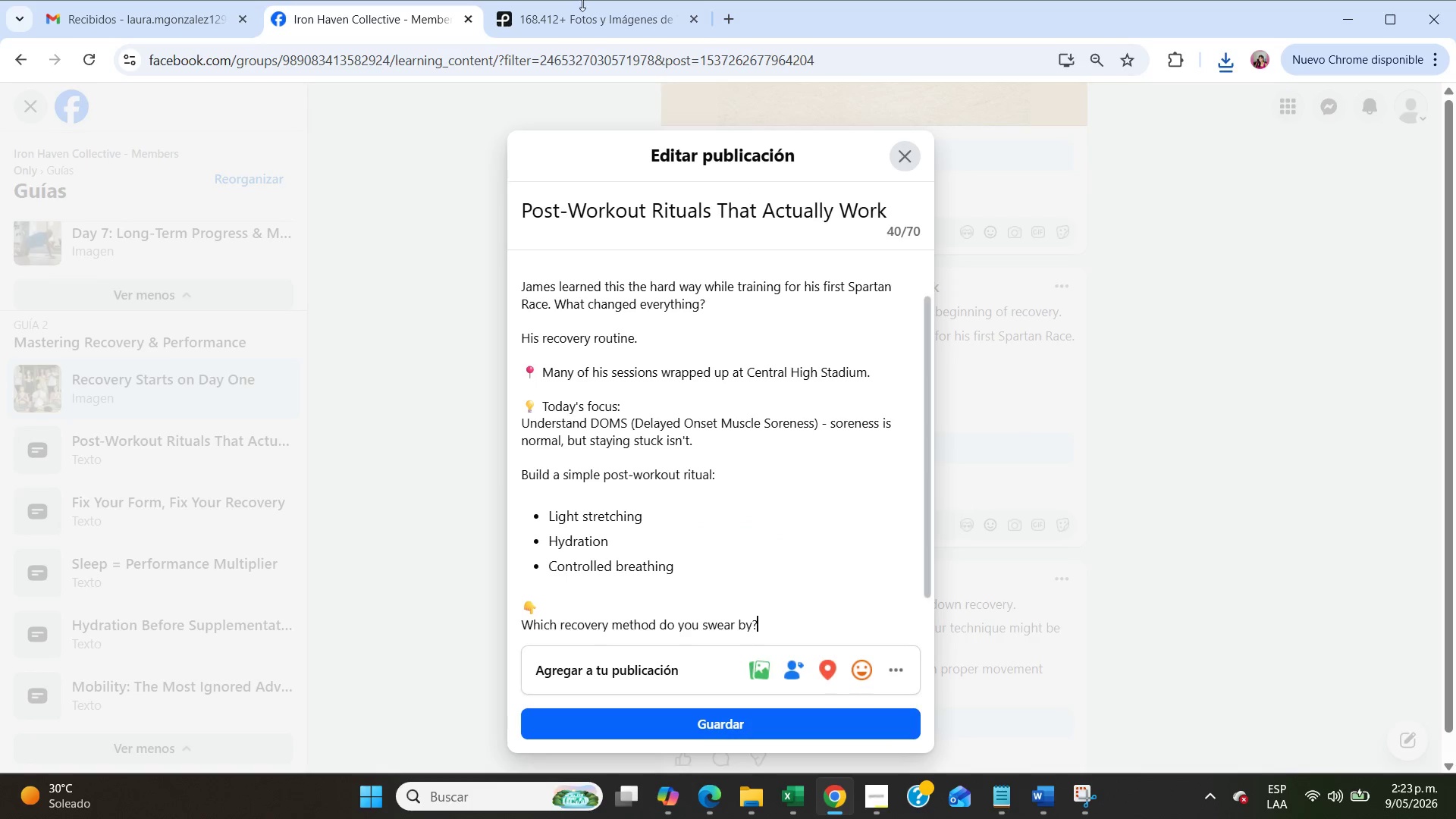 
left_click([587, 15])
 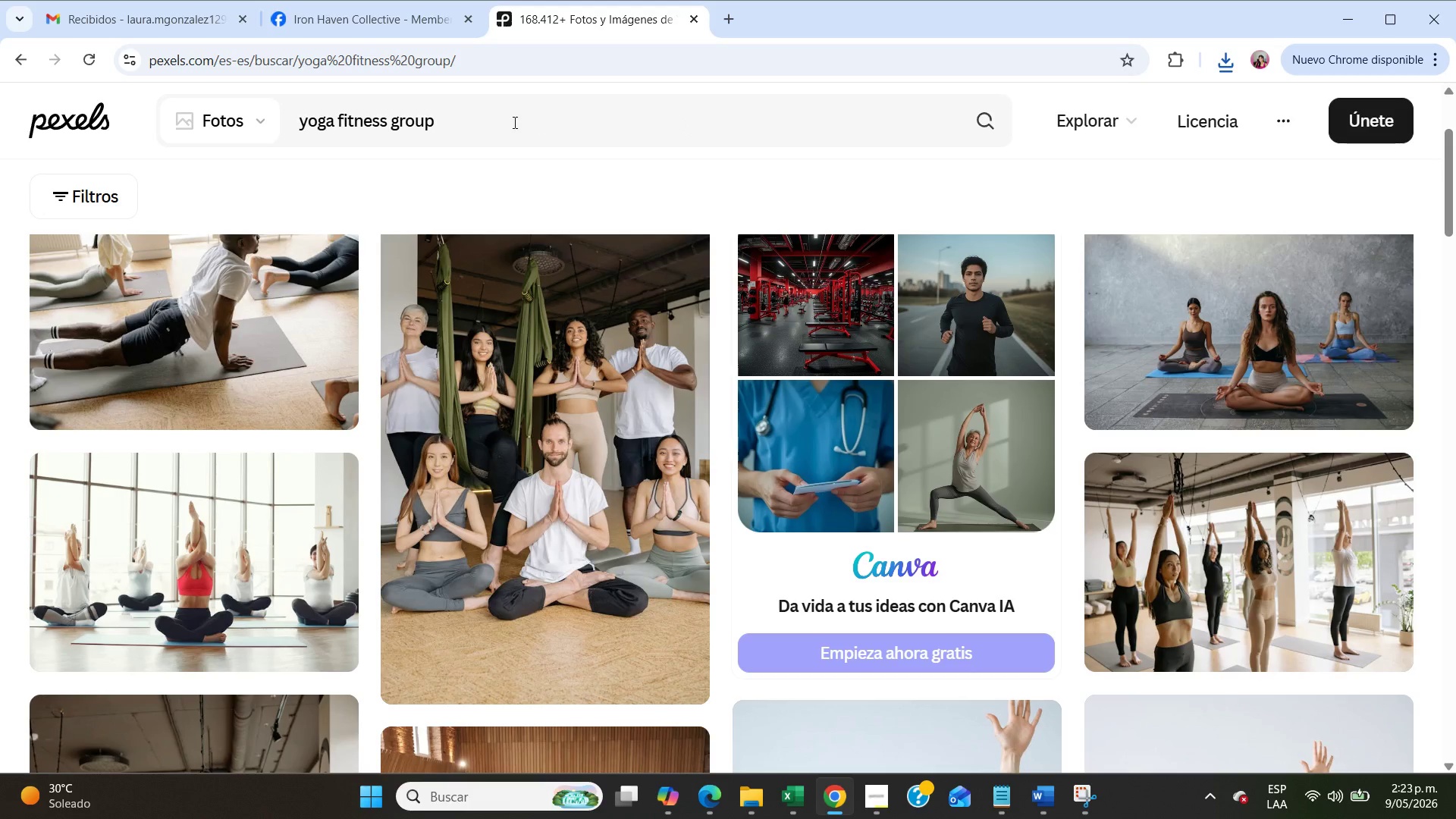 
double_click([447, 114])
 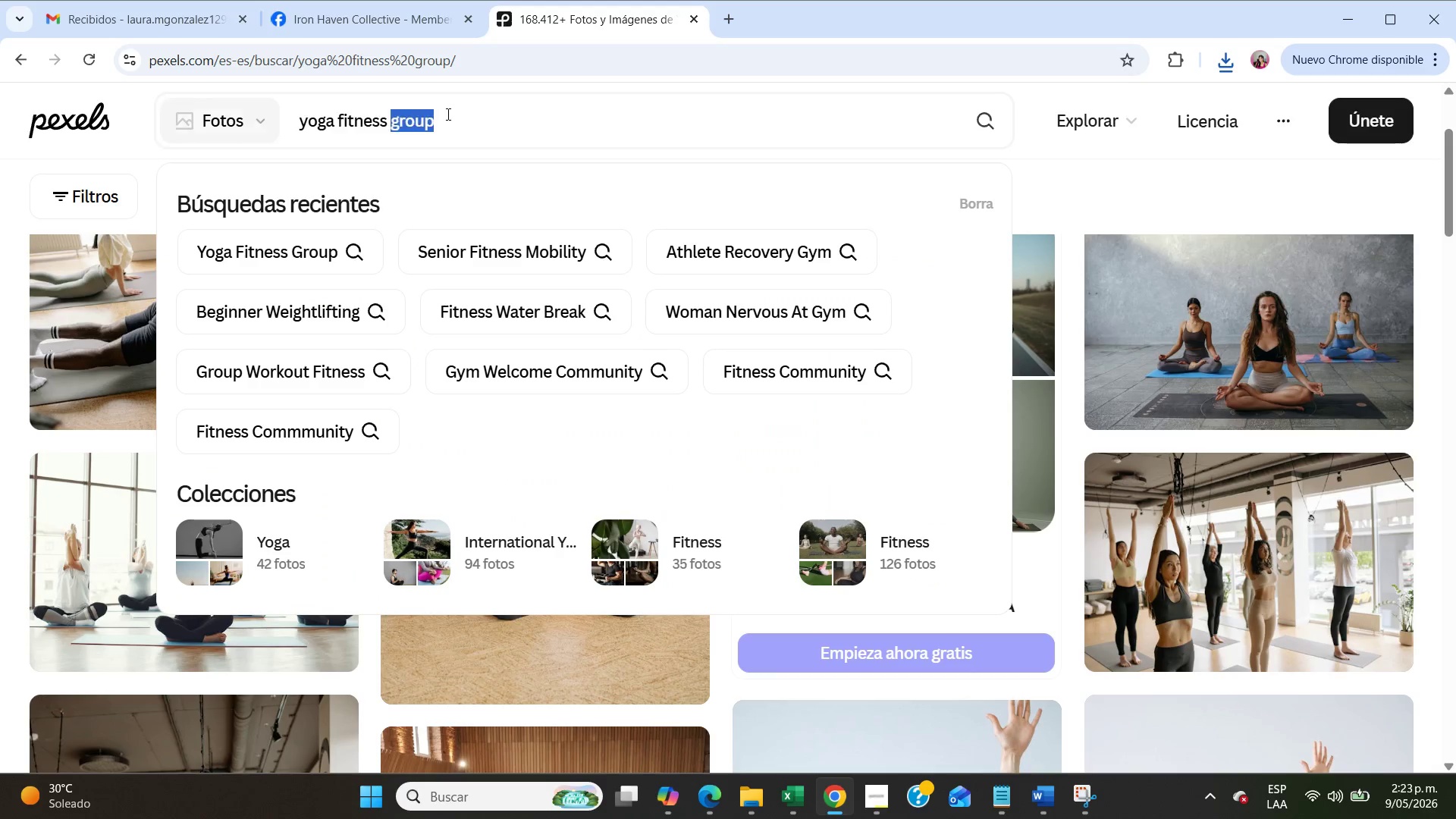 
triple_click([447, 114])
 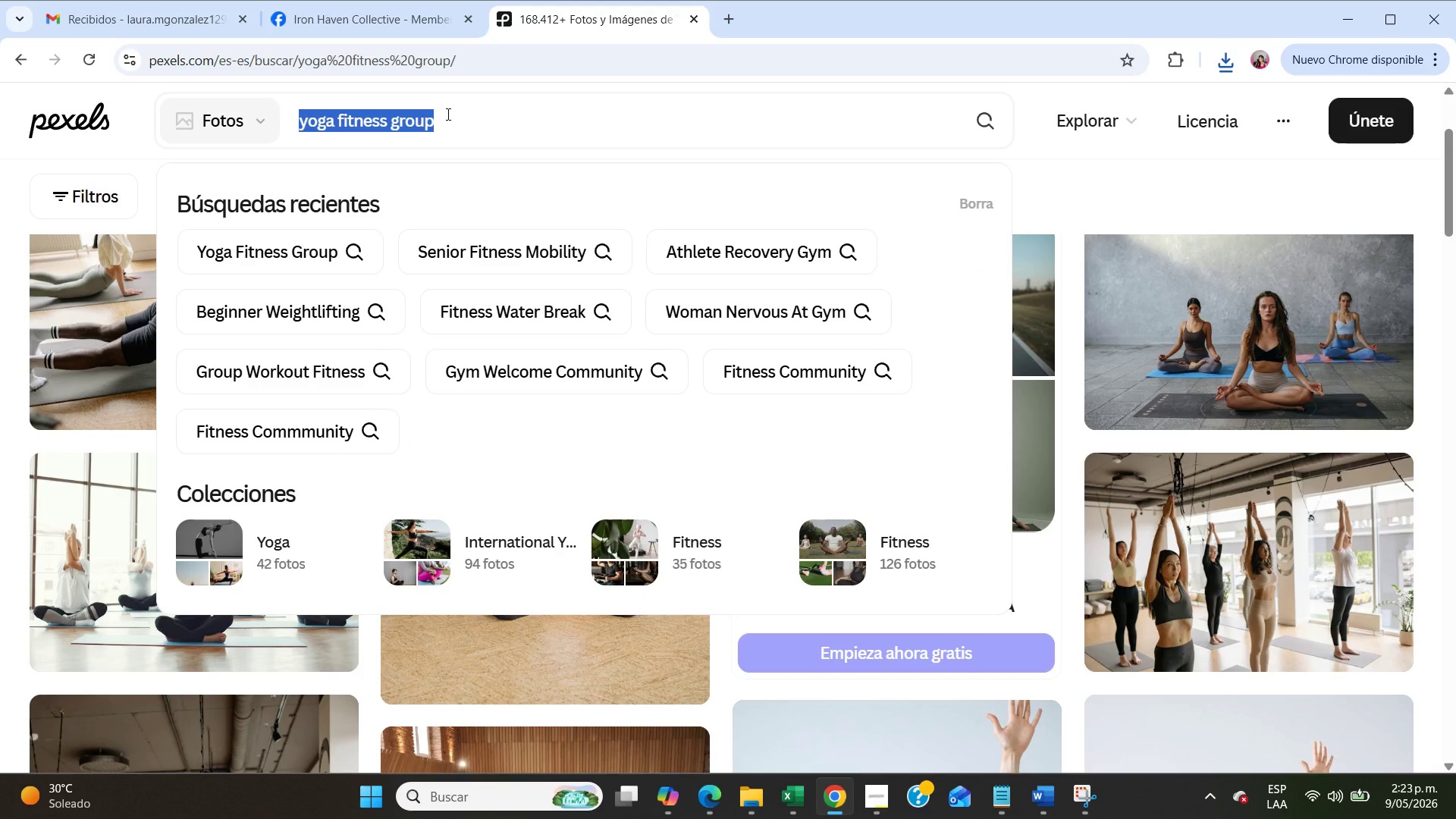 
type(post wok)
key(Backspace)
type(ork)
key(Backspace)
key(Backspace)
key(Backspace)
type(rkout stretching)
 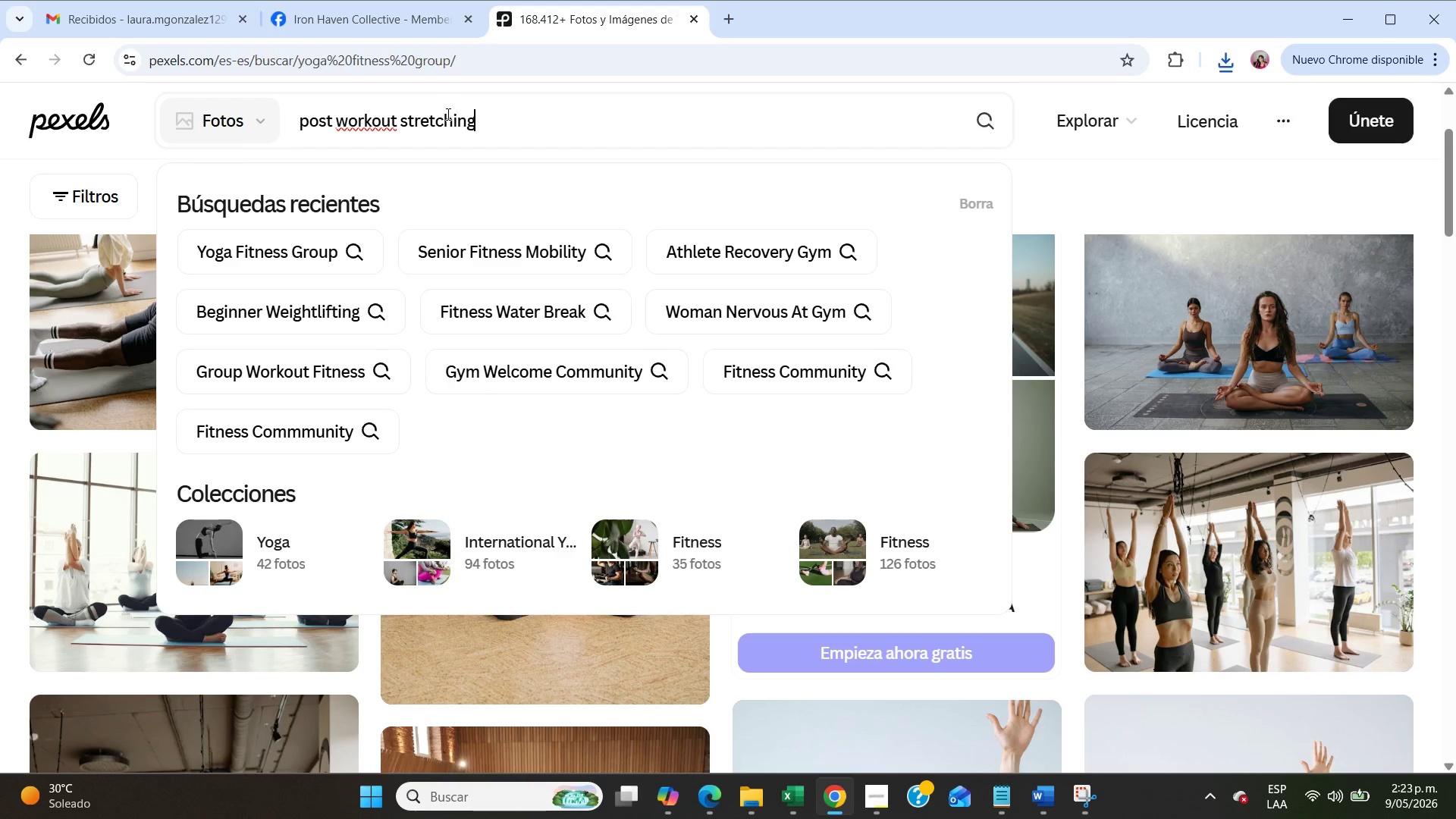 
key(Enter)
 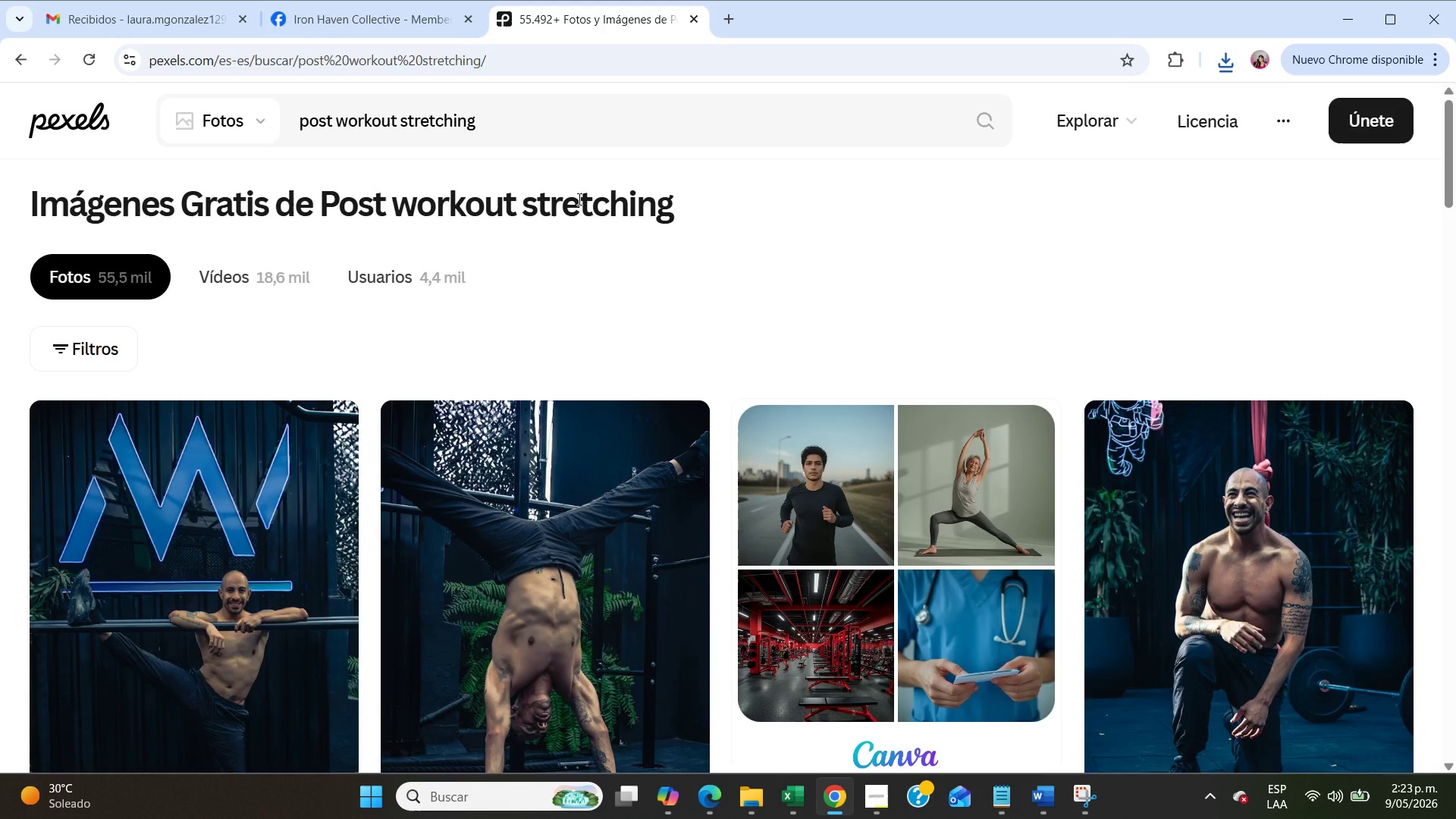 
scroll: coordinate [655, 177], scroll_direction: down, amount: 15.0
 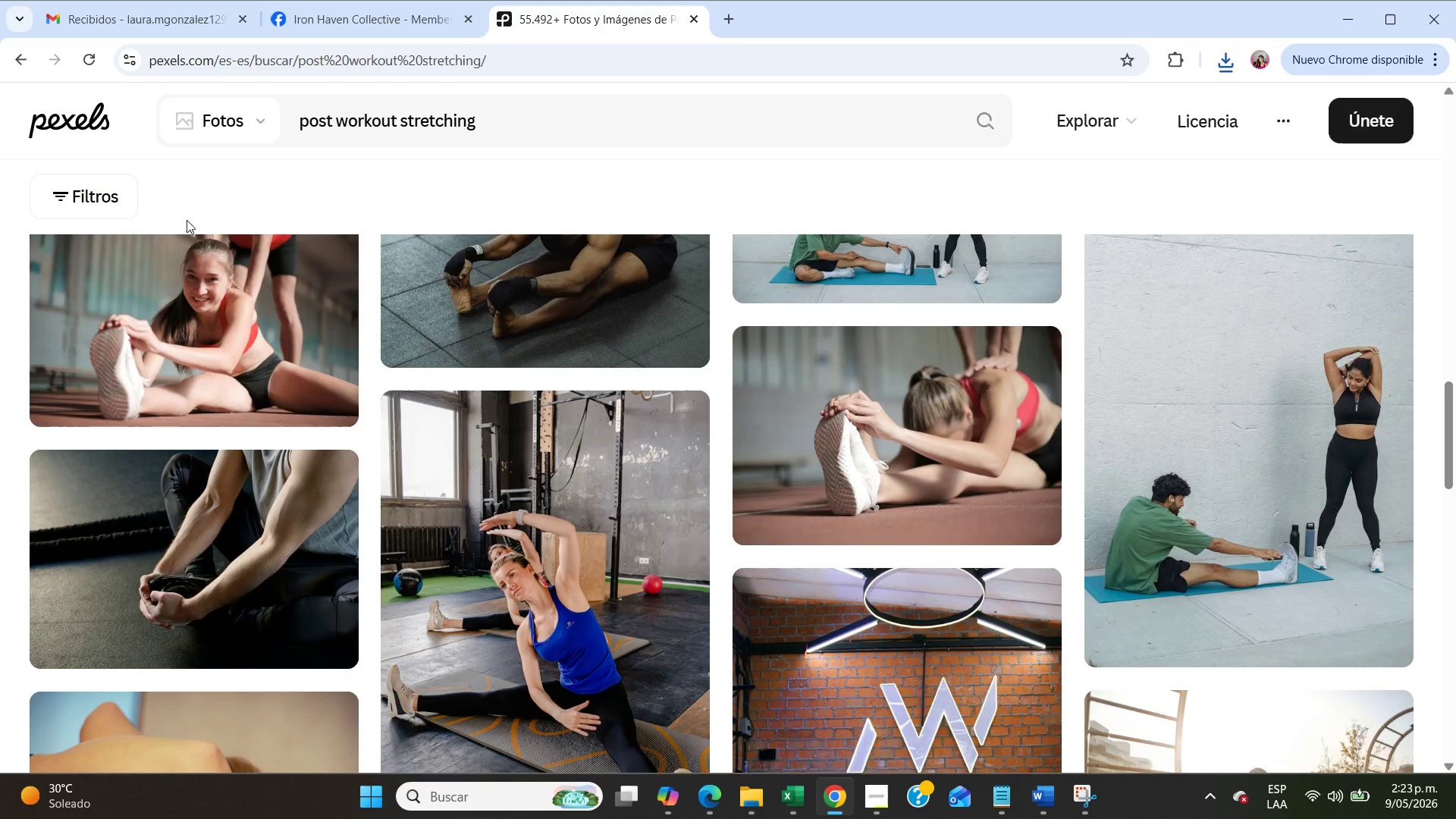 
left_click([256, 393])
 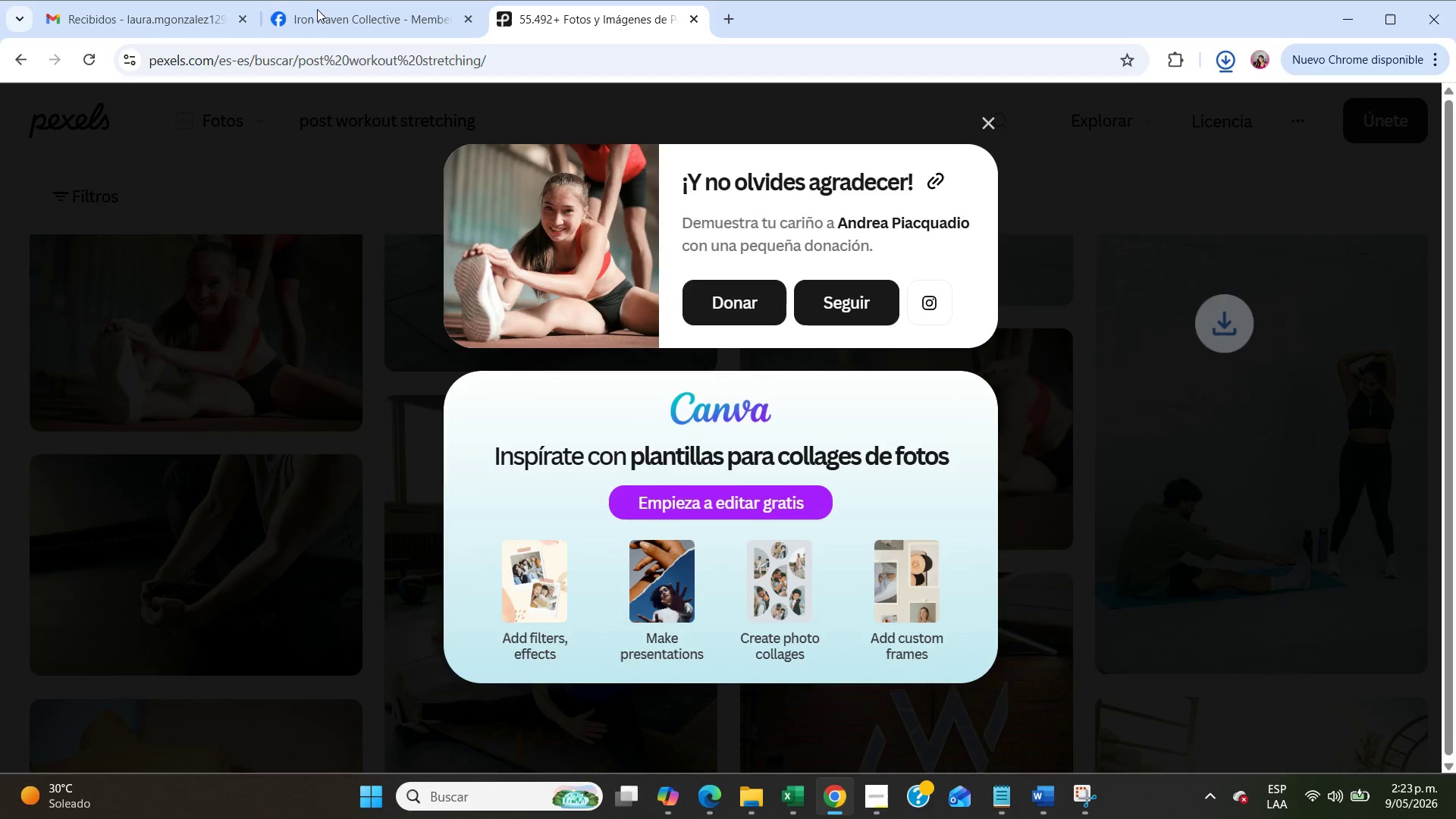 
left_click([320, 11])
 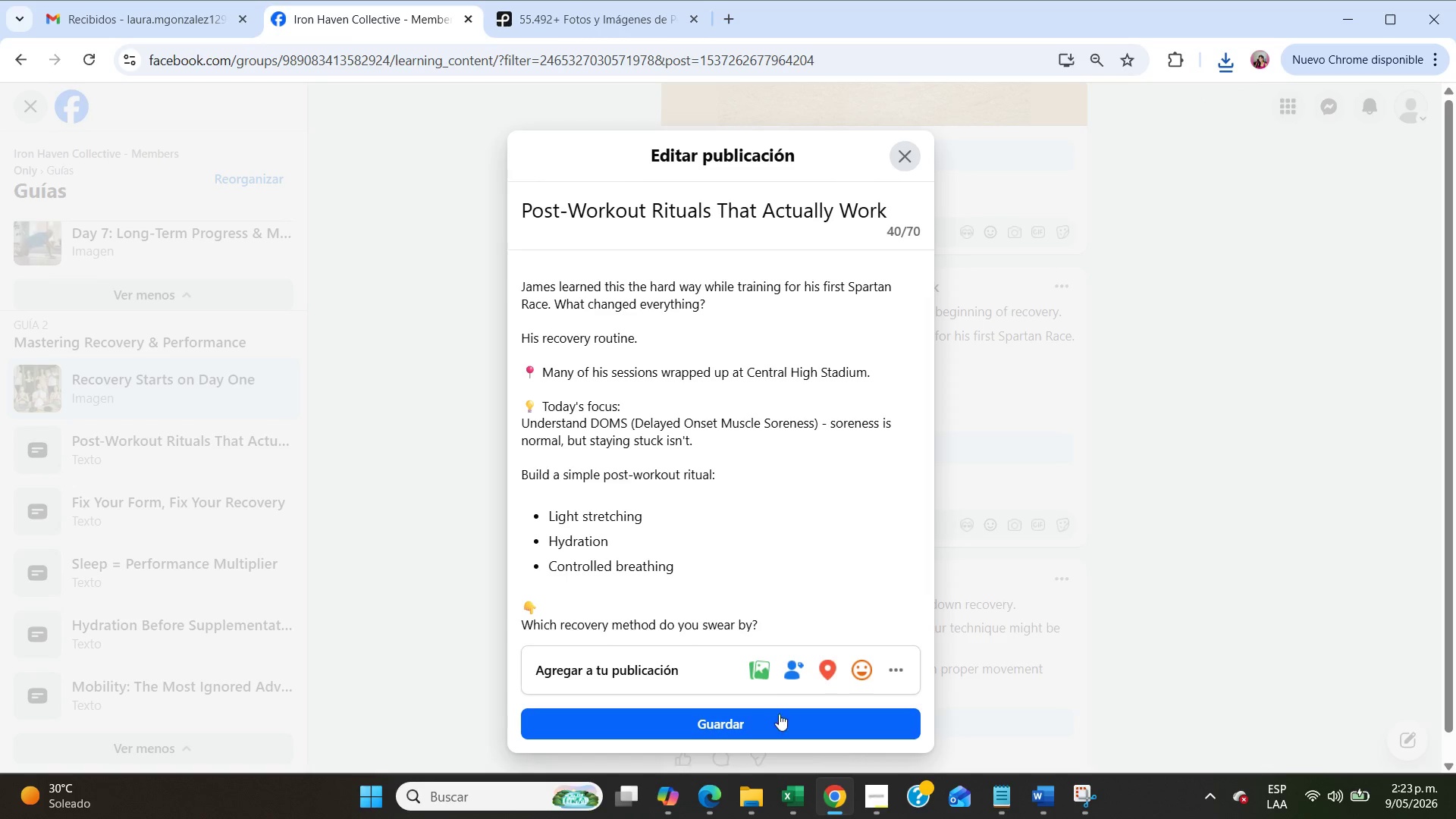 
left_click([764, 682])
 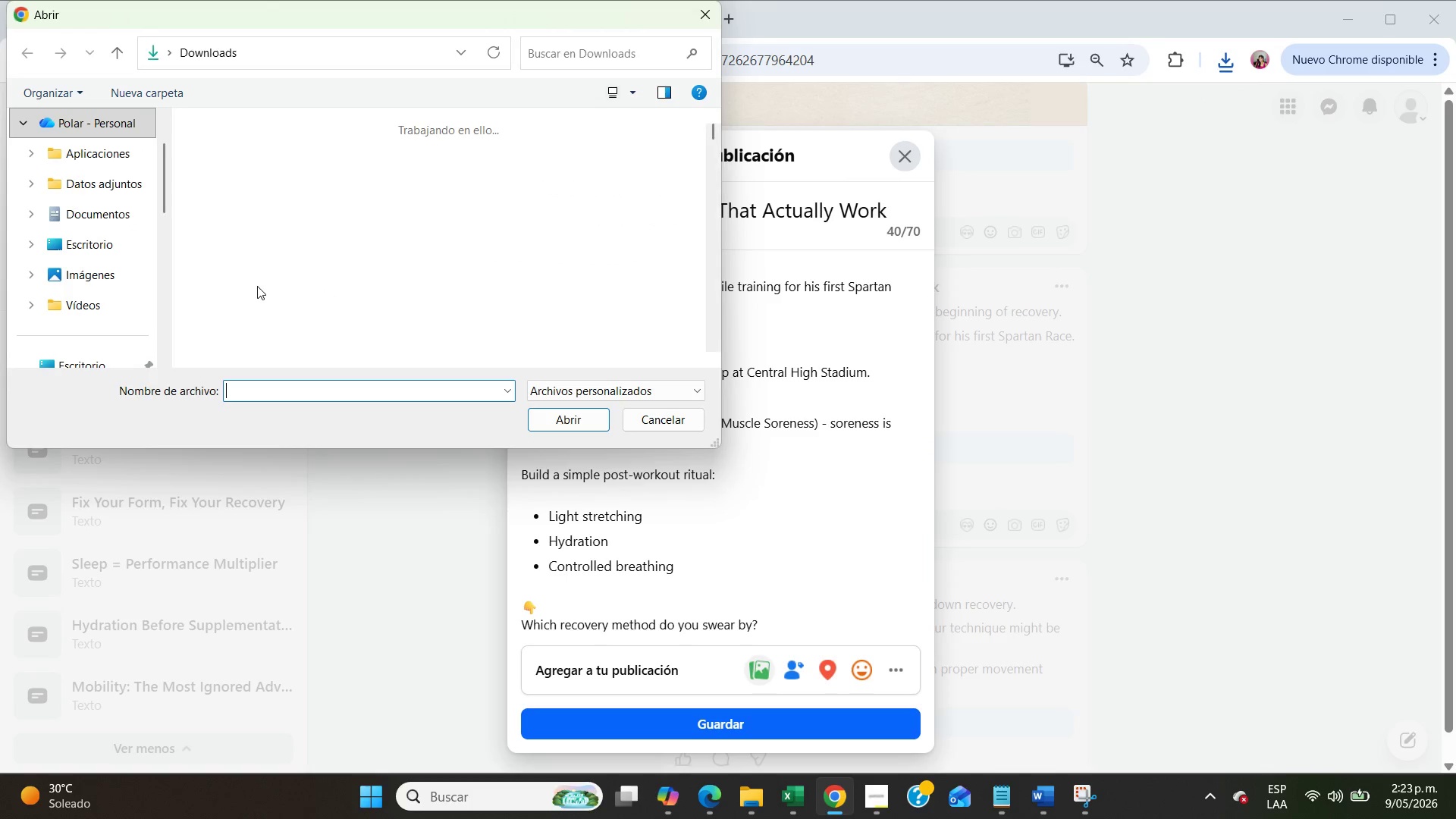 
left_click([208, 194])
 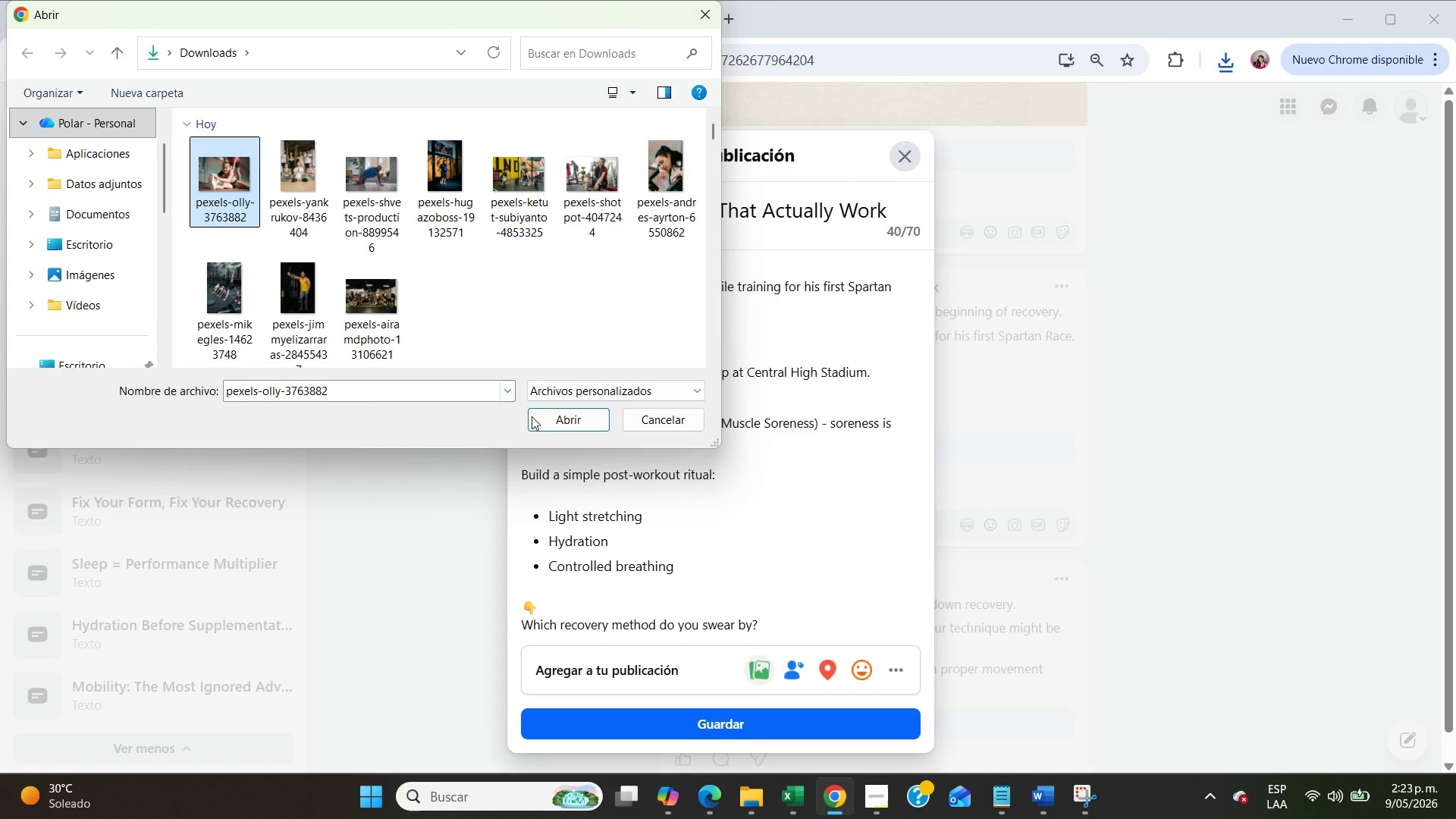 
left_click([550, 416])
 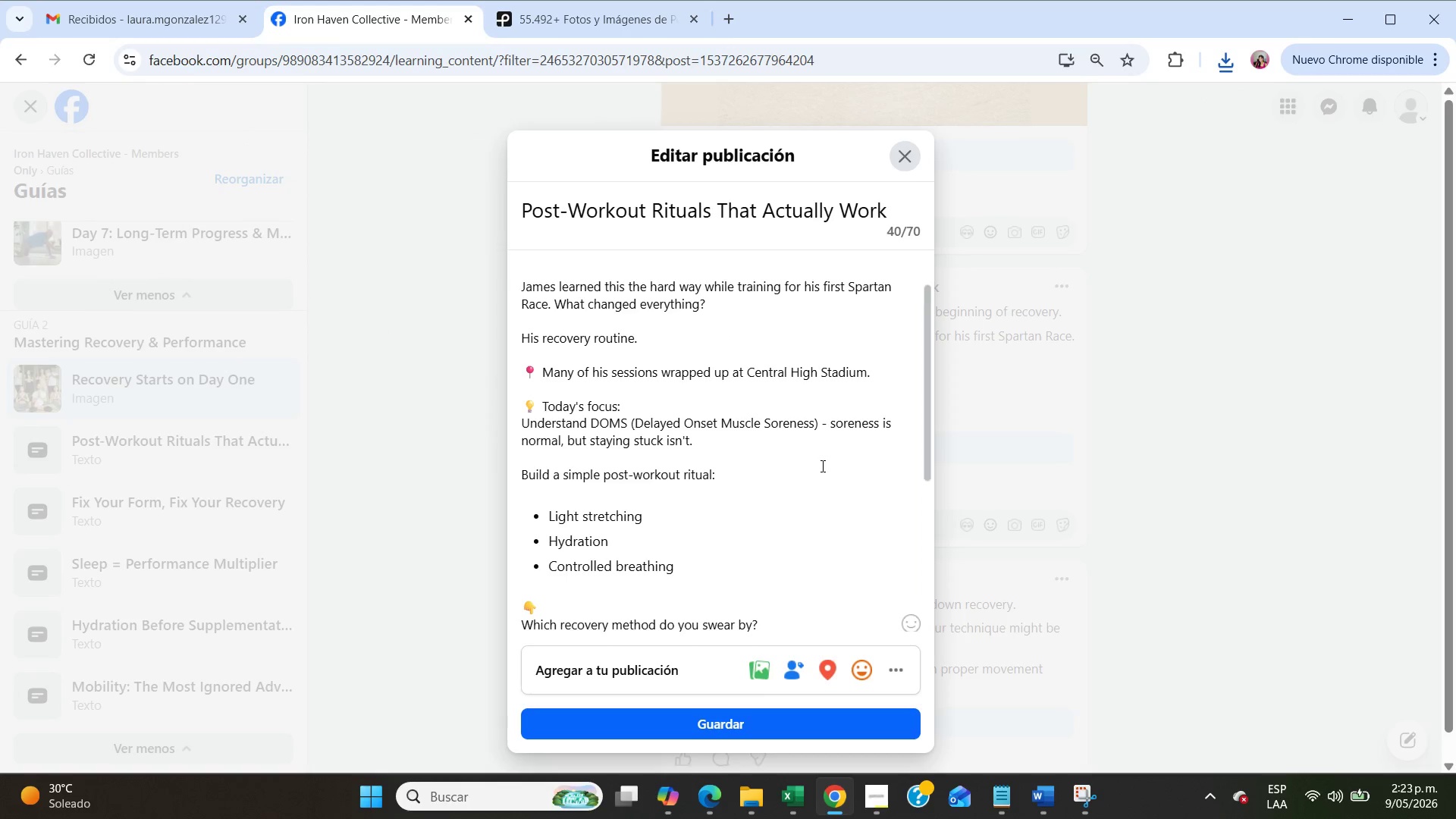 
scroll: coordinate [821, 480], scroll_direction: down, amount: 8.0
 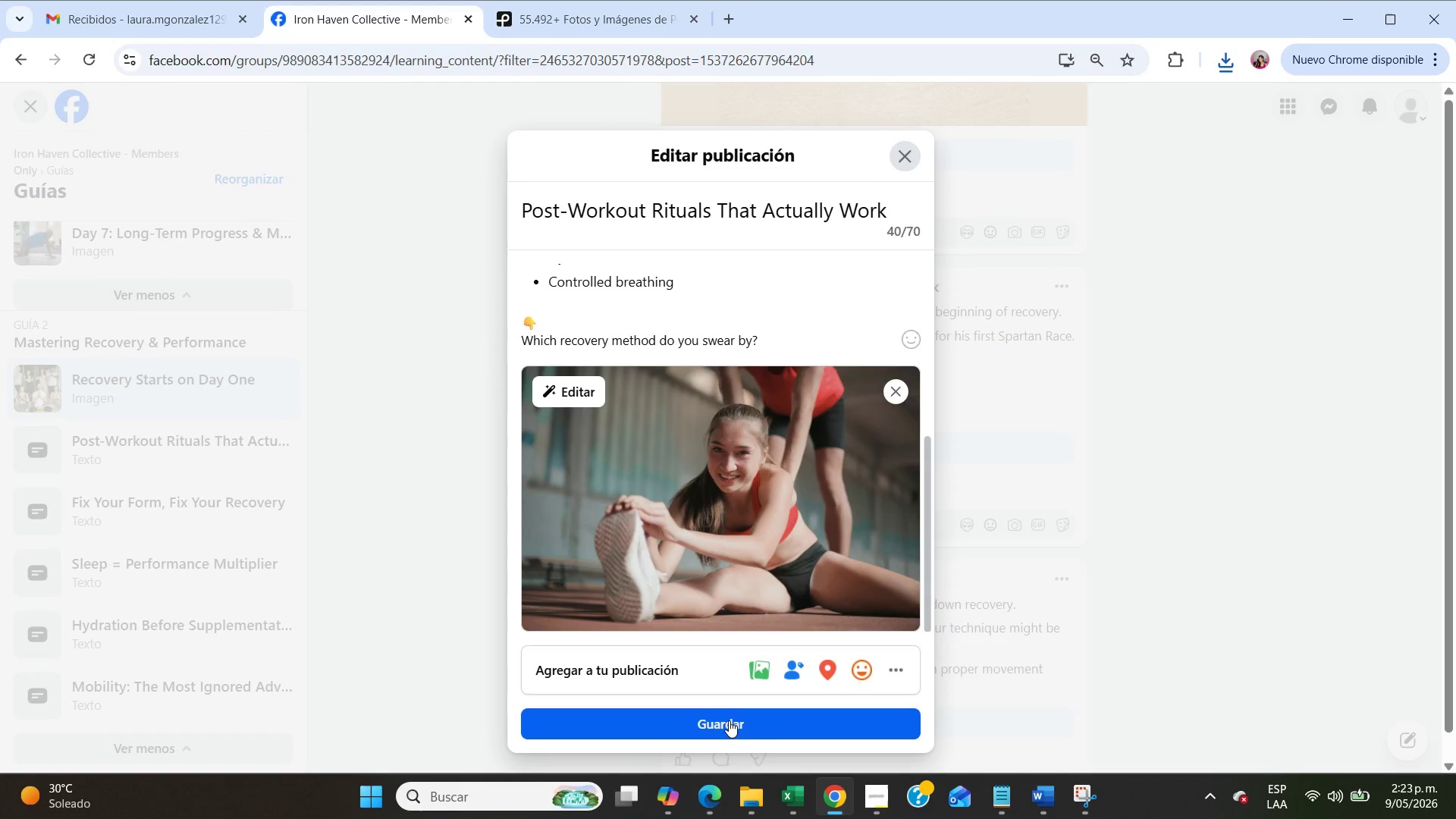 
left_click([729, 720])
 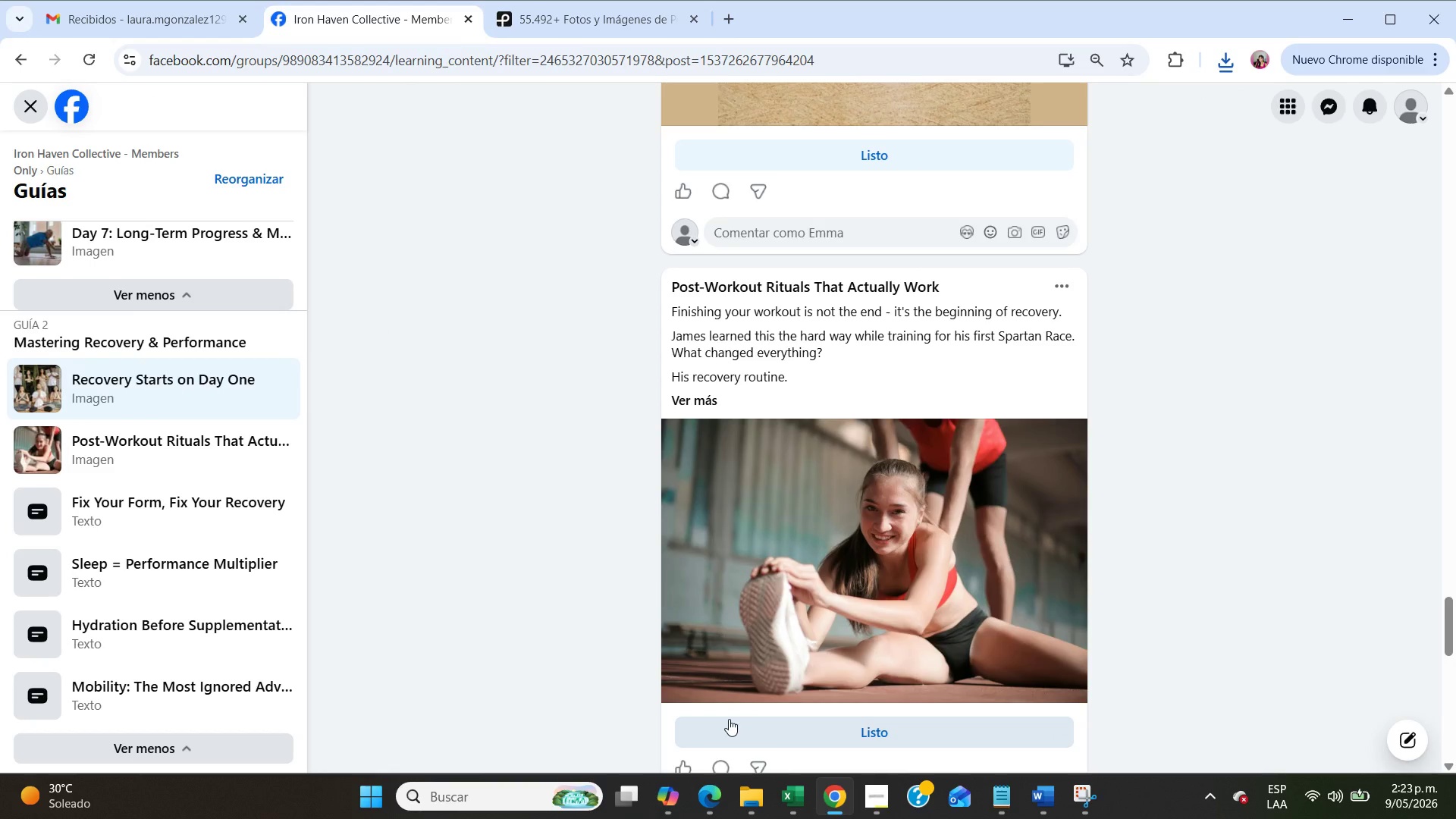 
wait(5.3)
 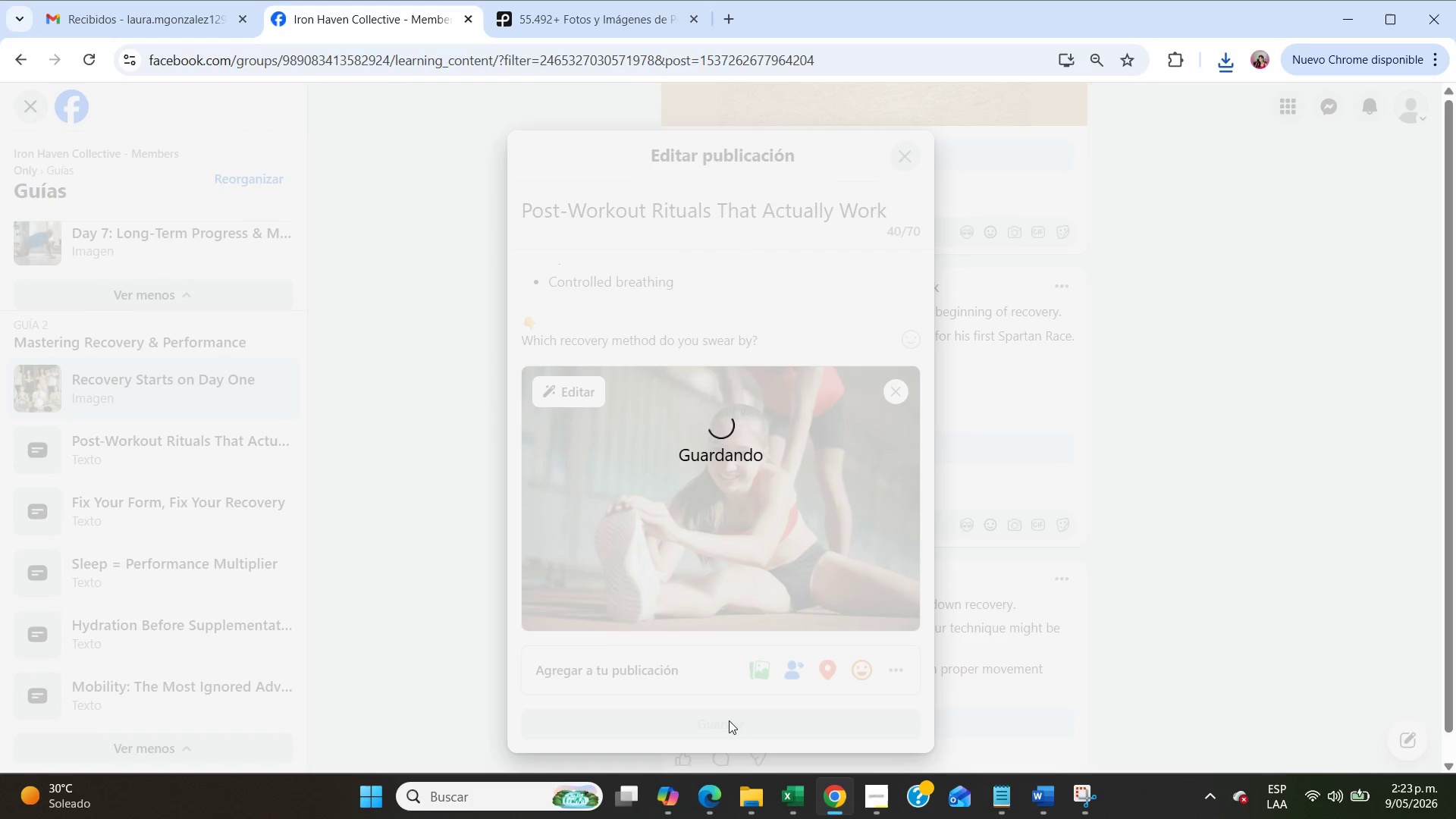 
left_click([67, 528])
 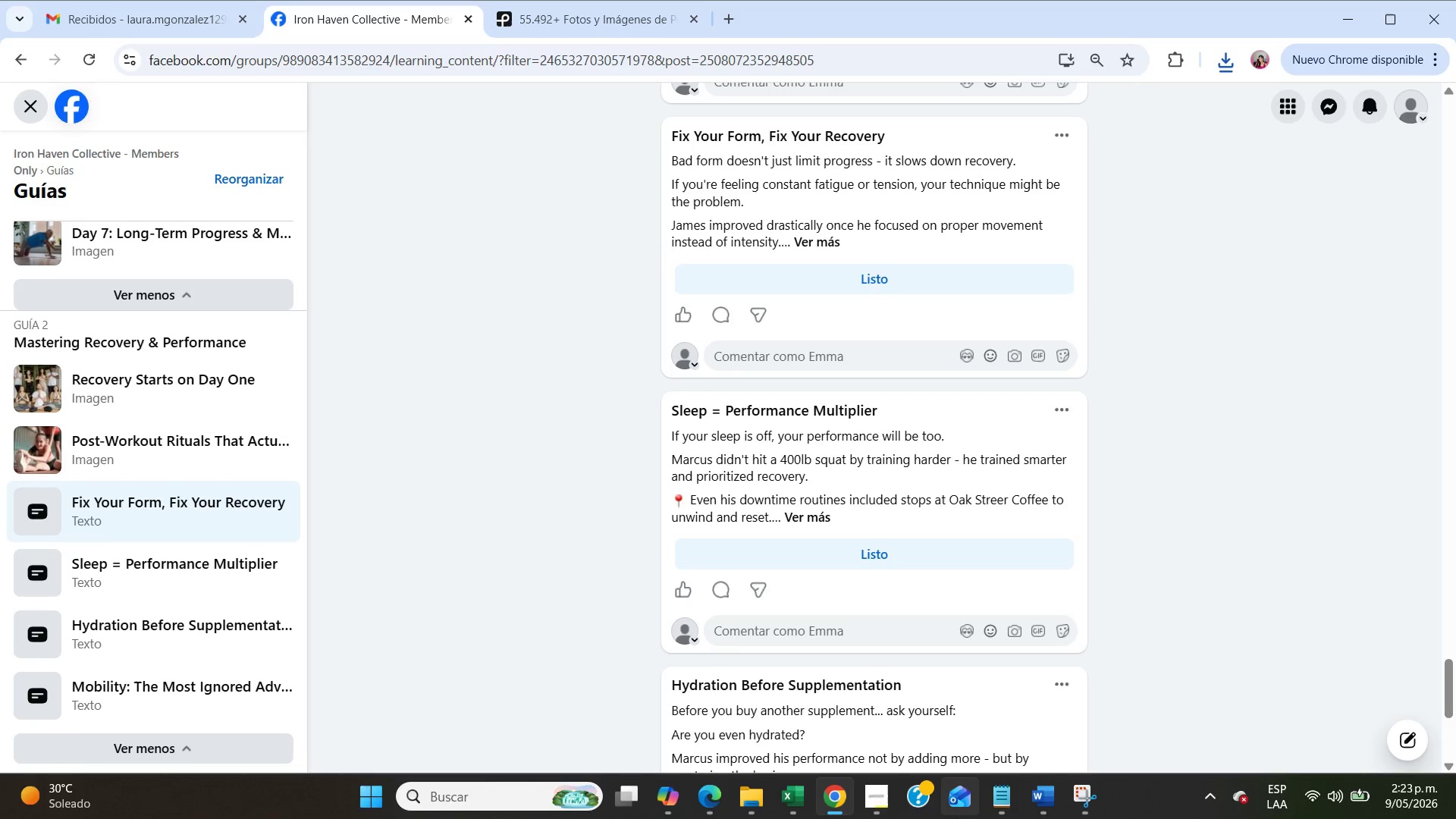 
left_click([1059, 138])
 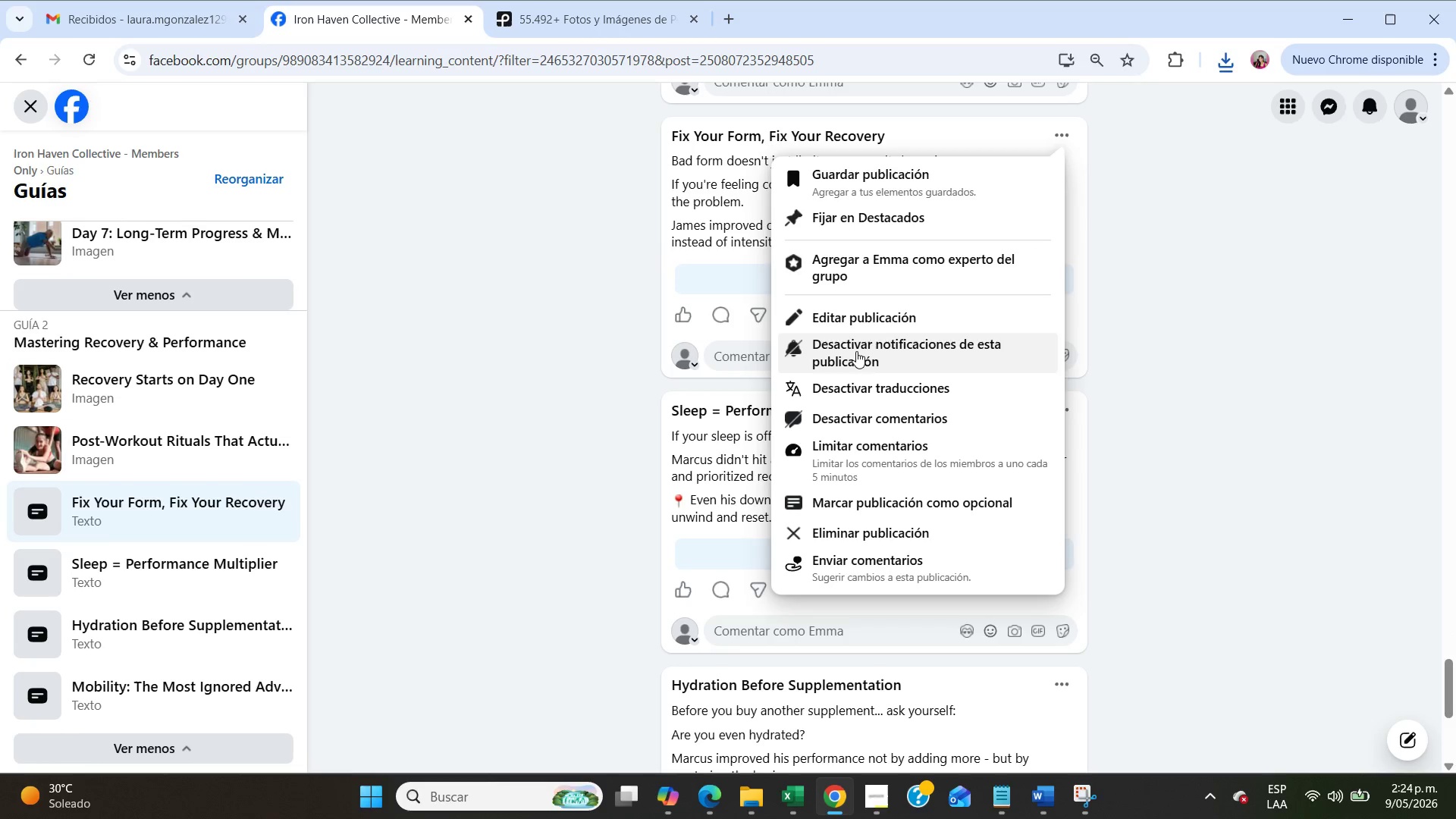 
left_click([855, 320])
 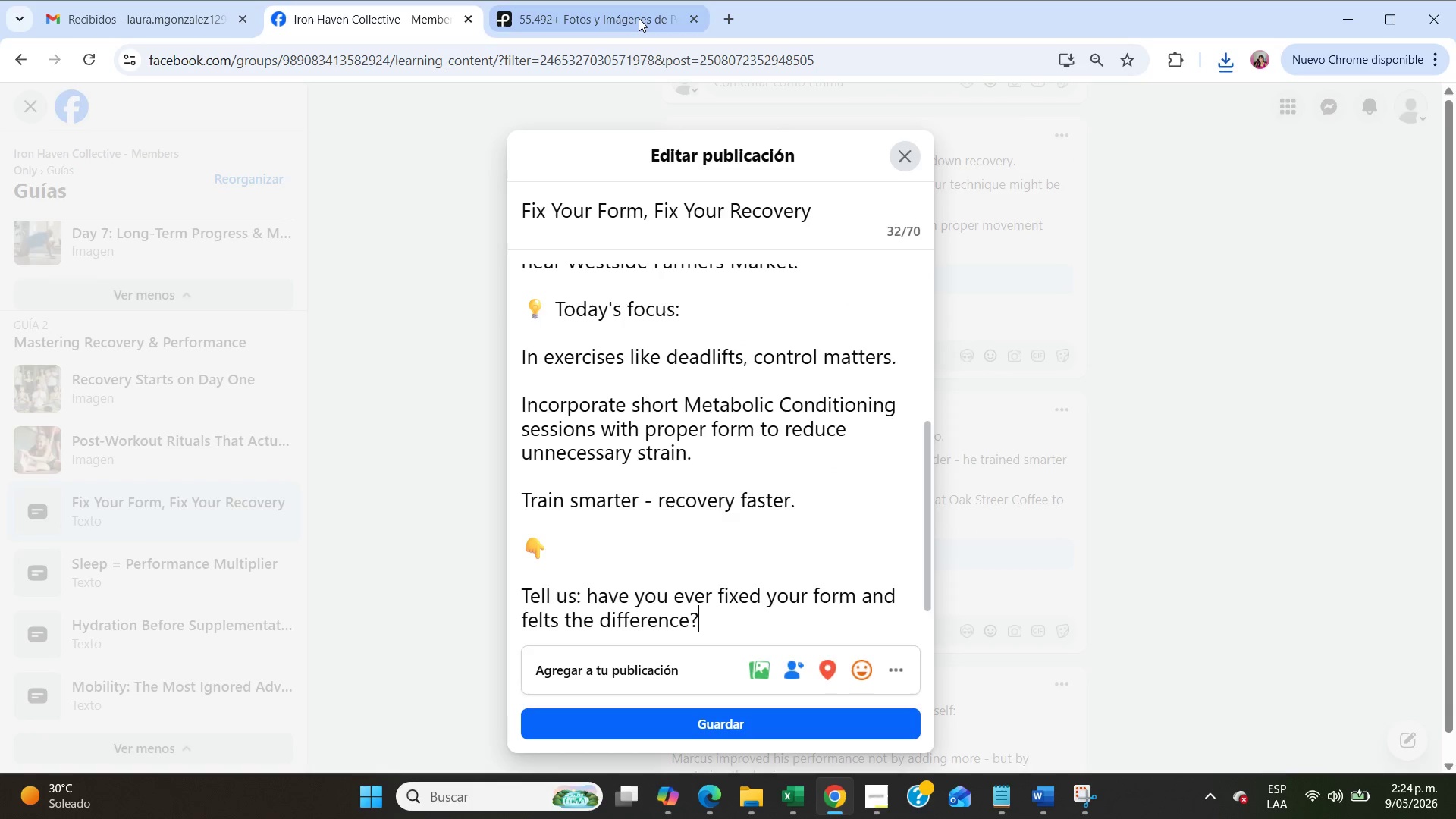 
left_click([638, 17])
 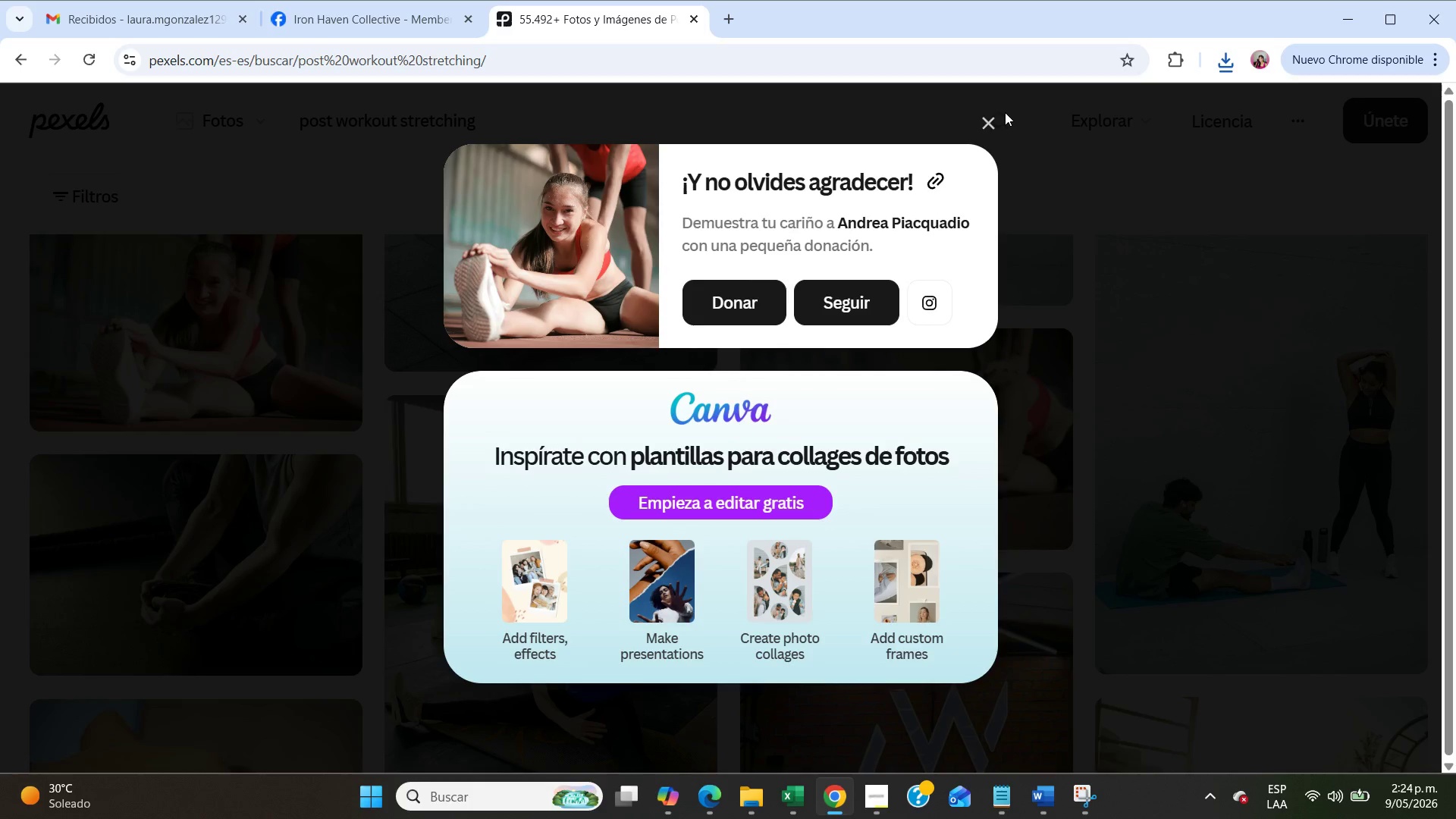 
left_click([981, 118])
 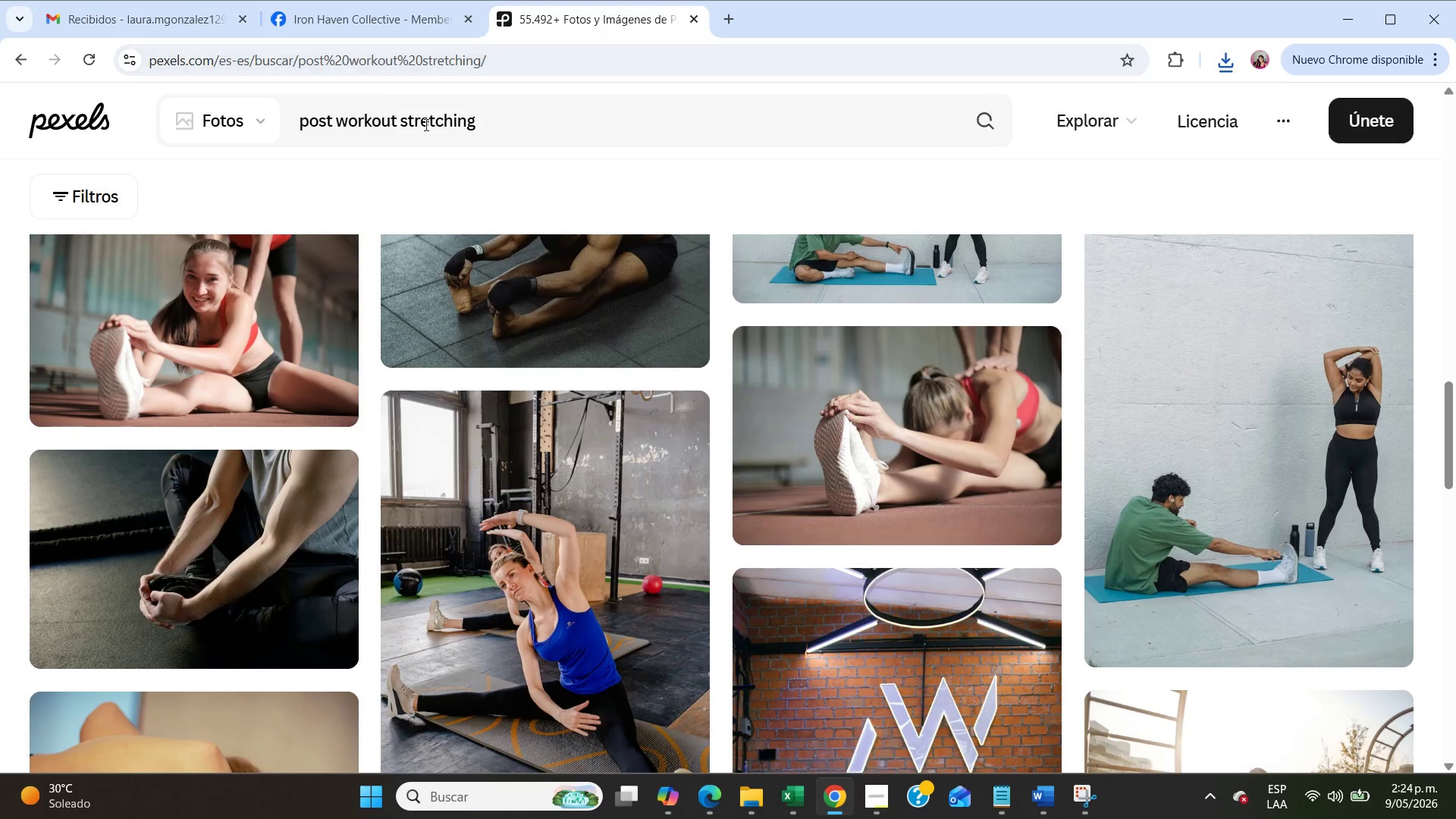 
double_click([425, 124])
 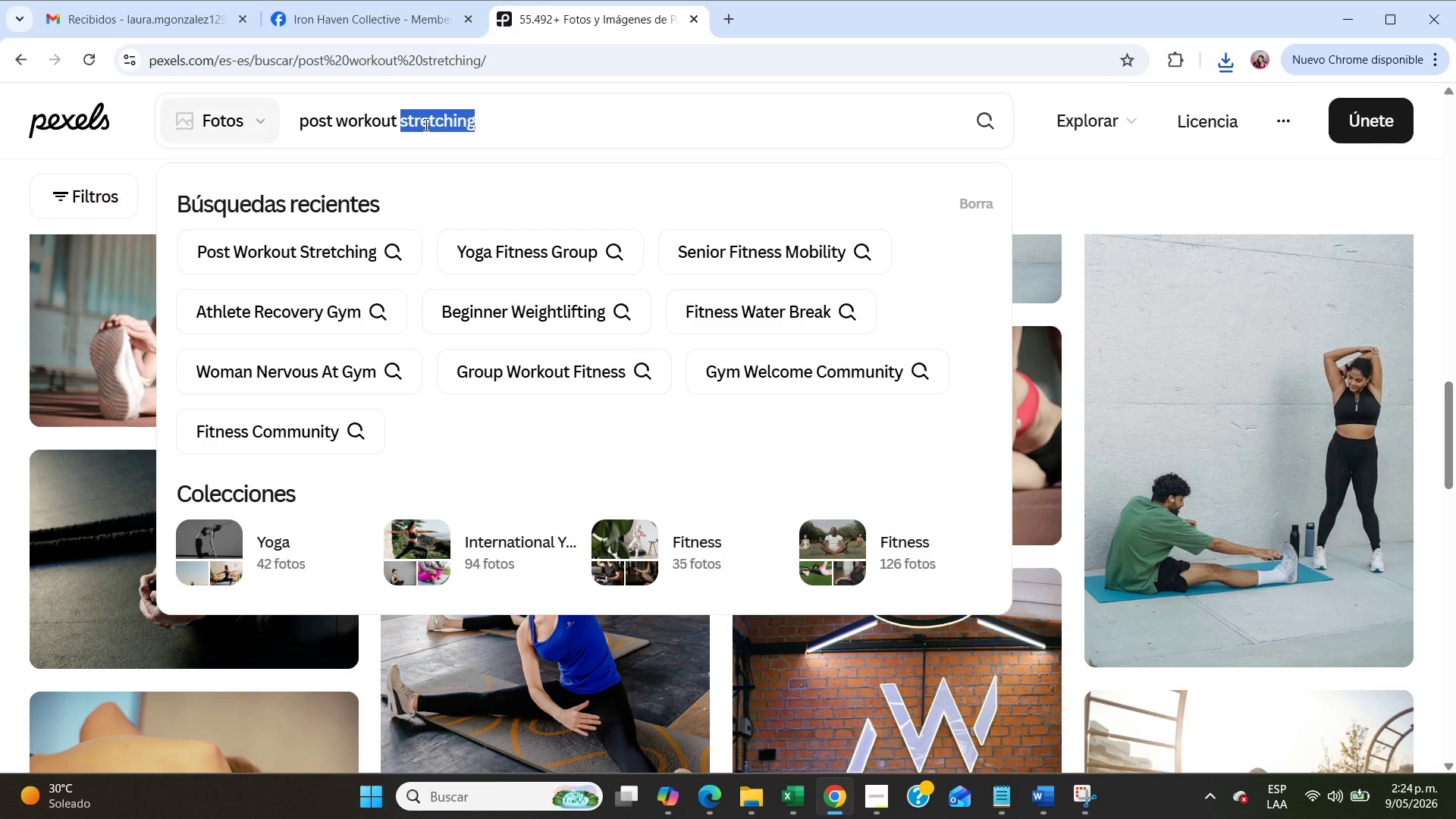 
triple_click([425, 124])
 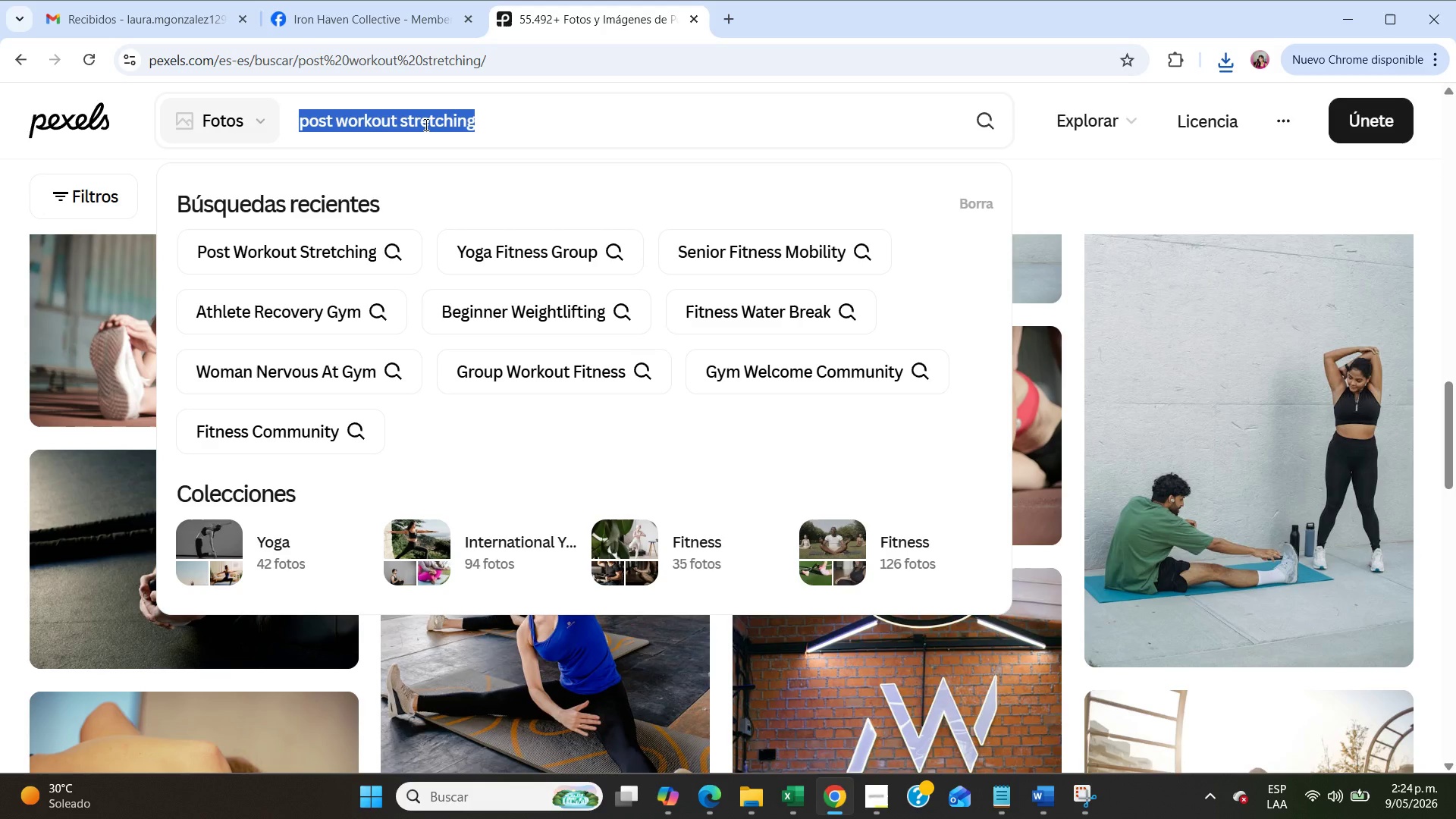 
type(deadlift form trainer)
 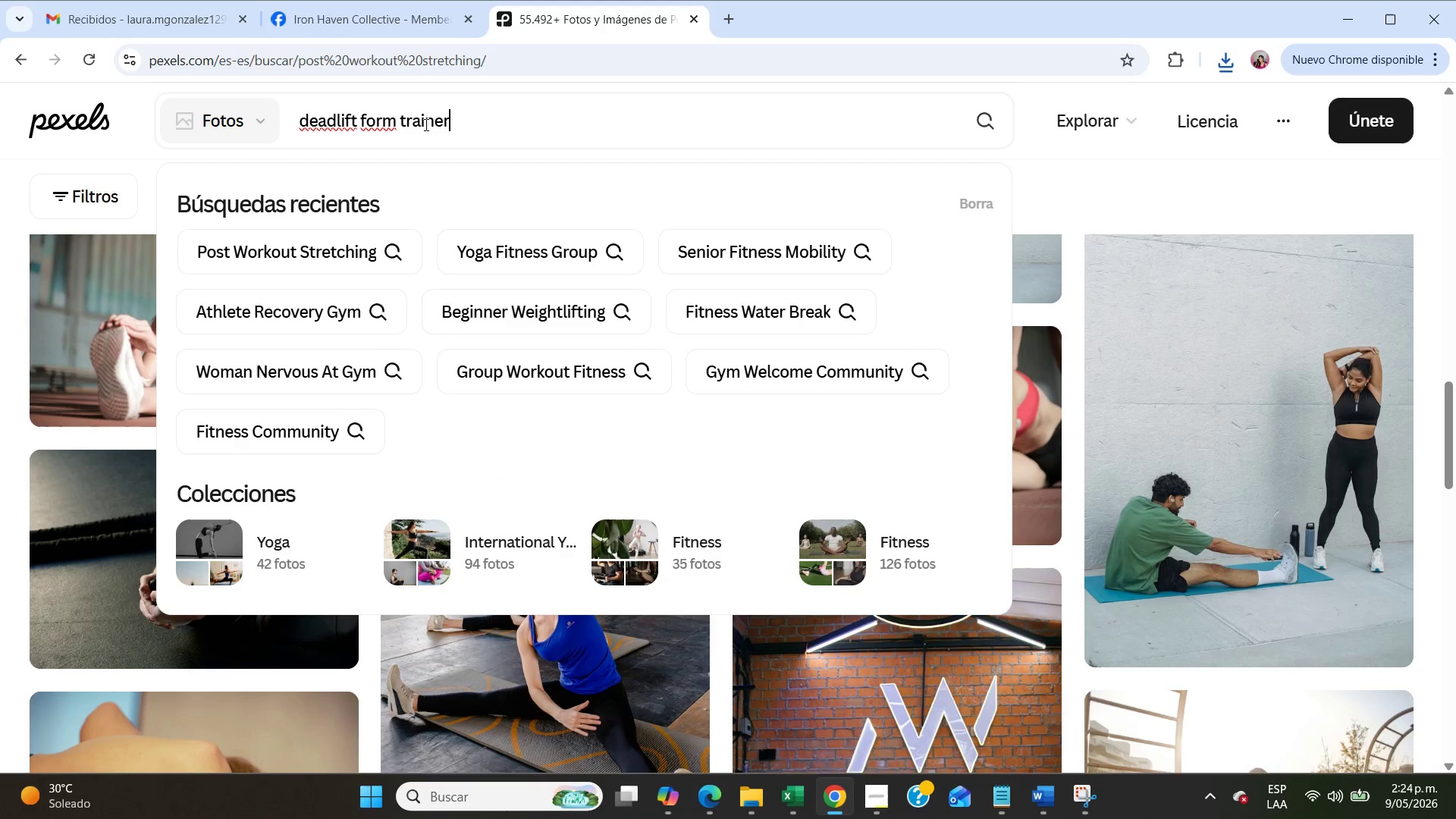 
key(Enter)
 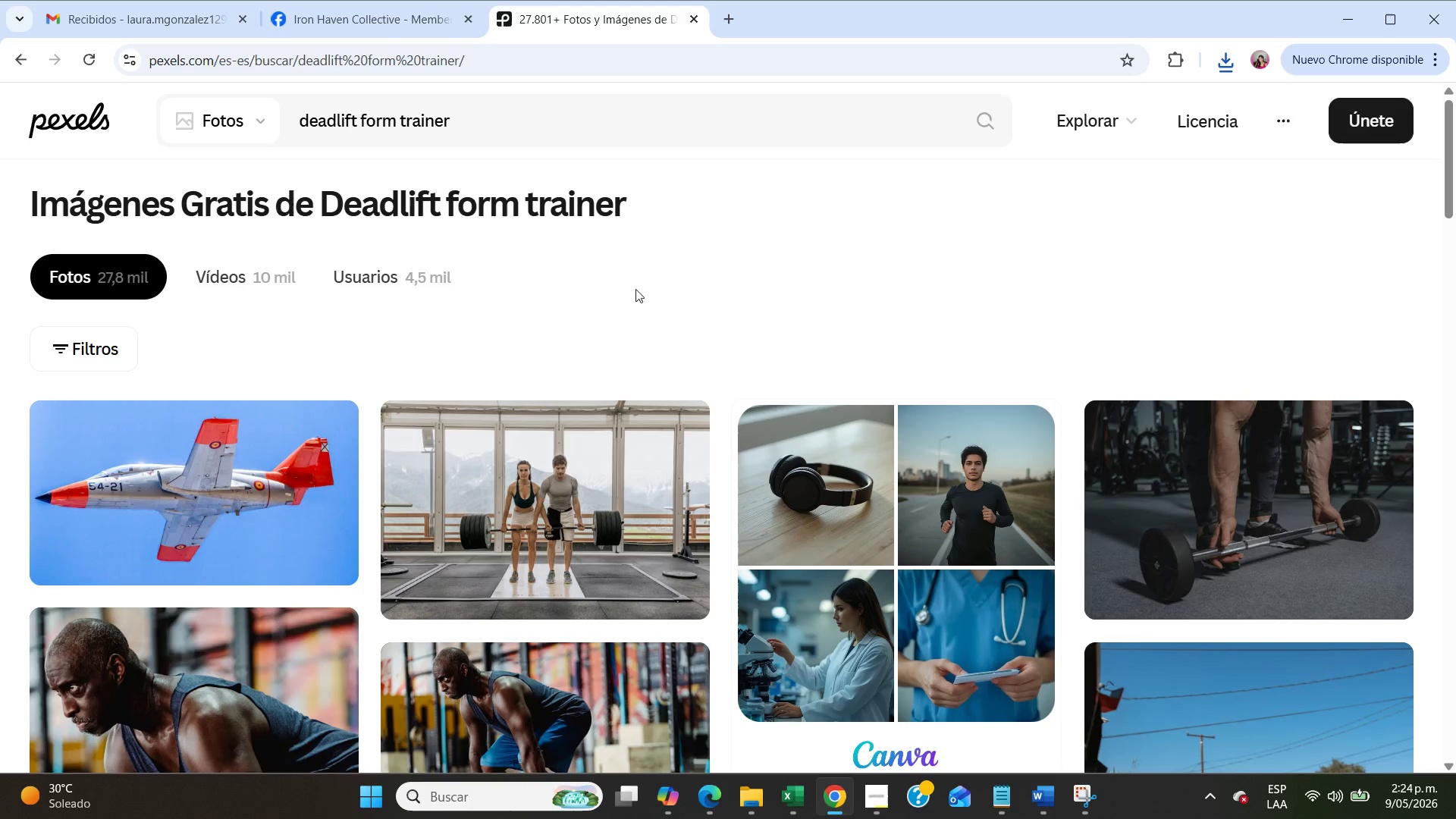 
scroll: coordinate [1092, 470], scroll_direction: down, amount: 3.0
 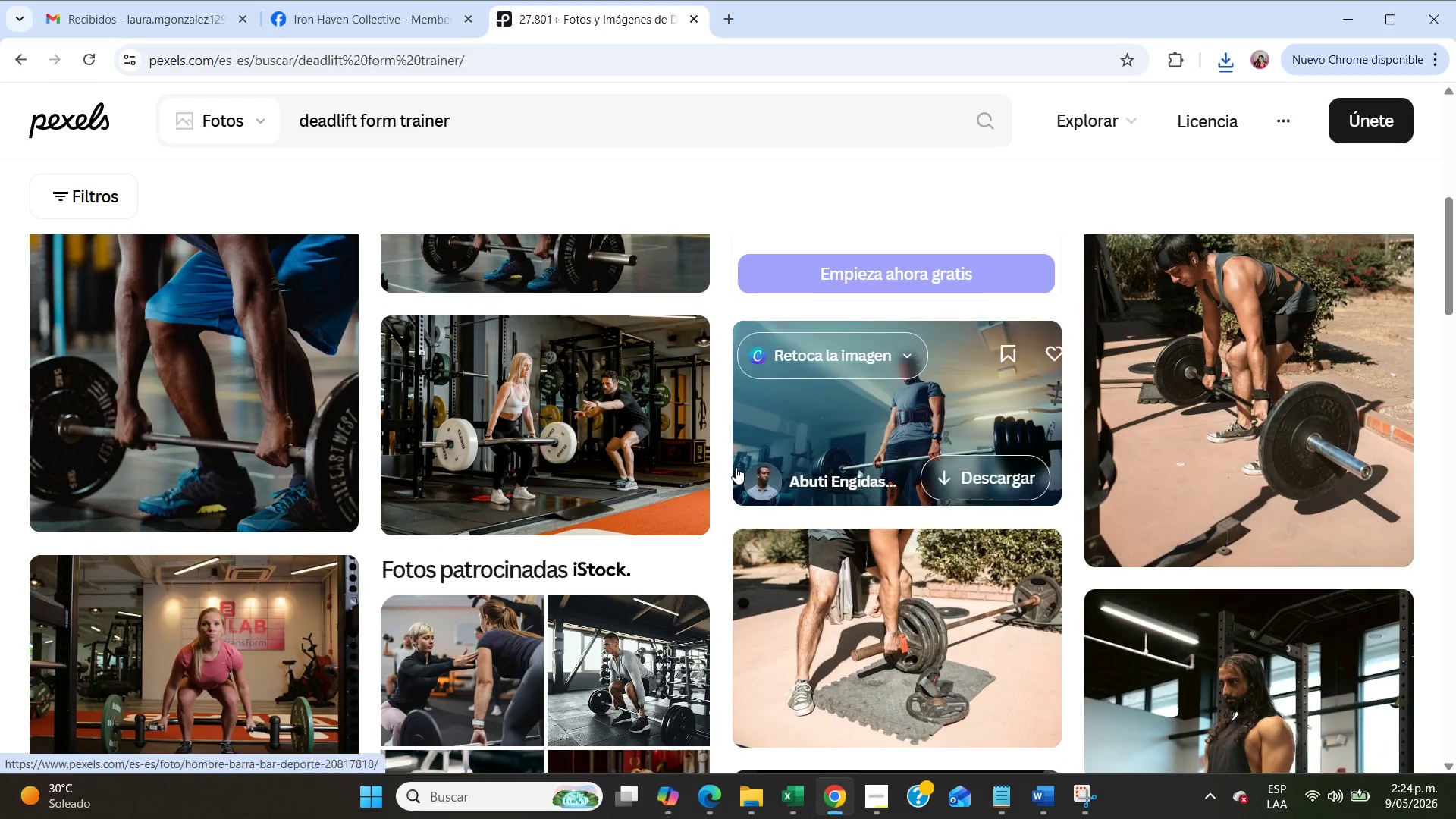 
left_click([629, 505])
 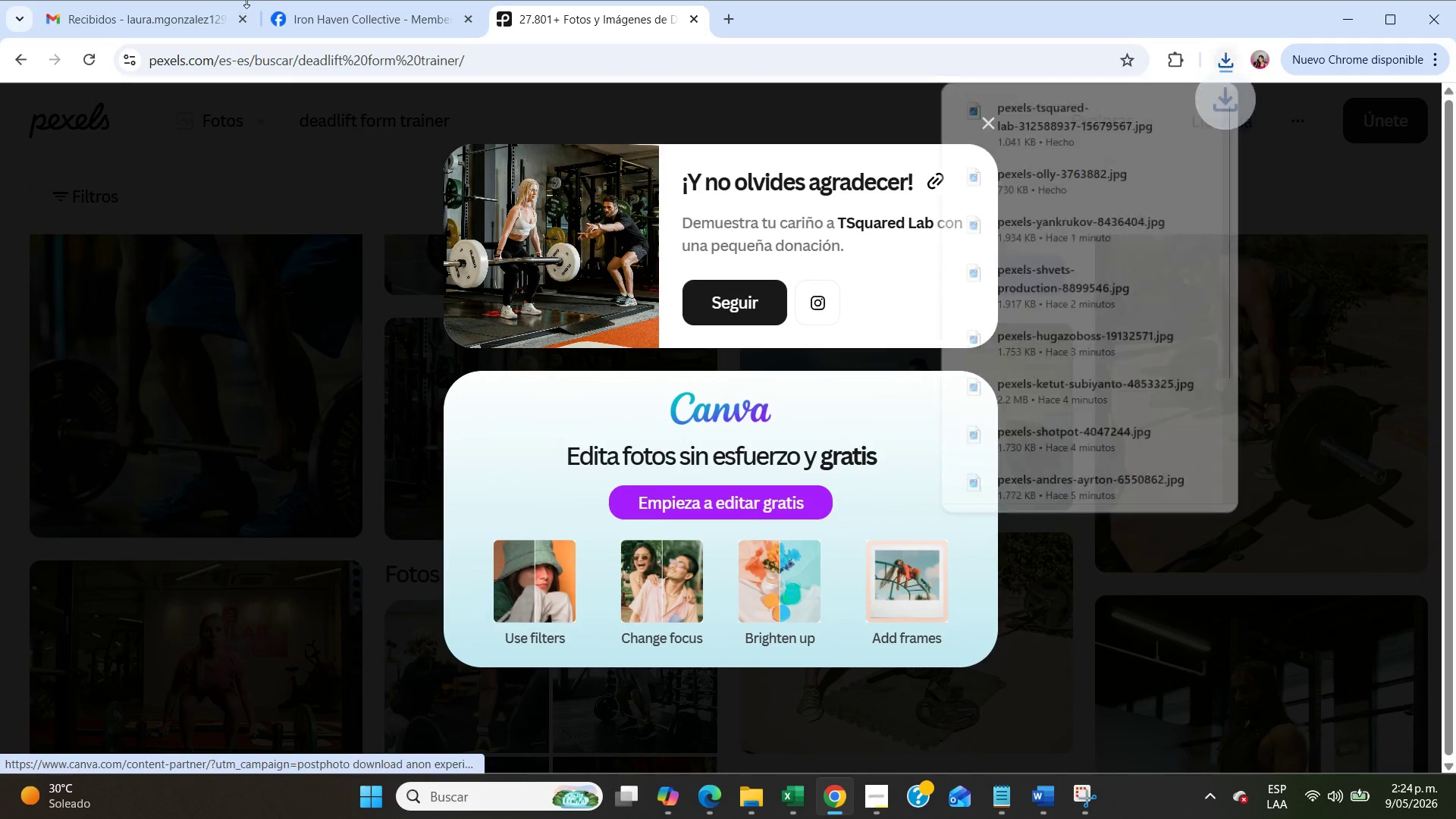 
left_click([301, 19])
 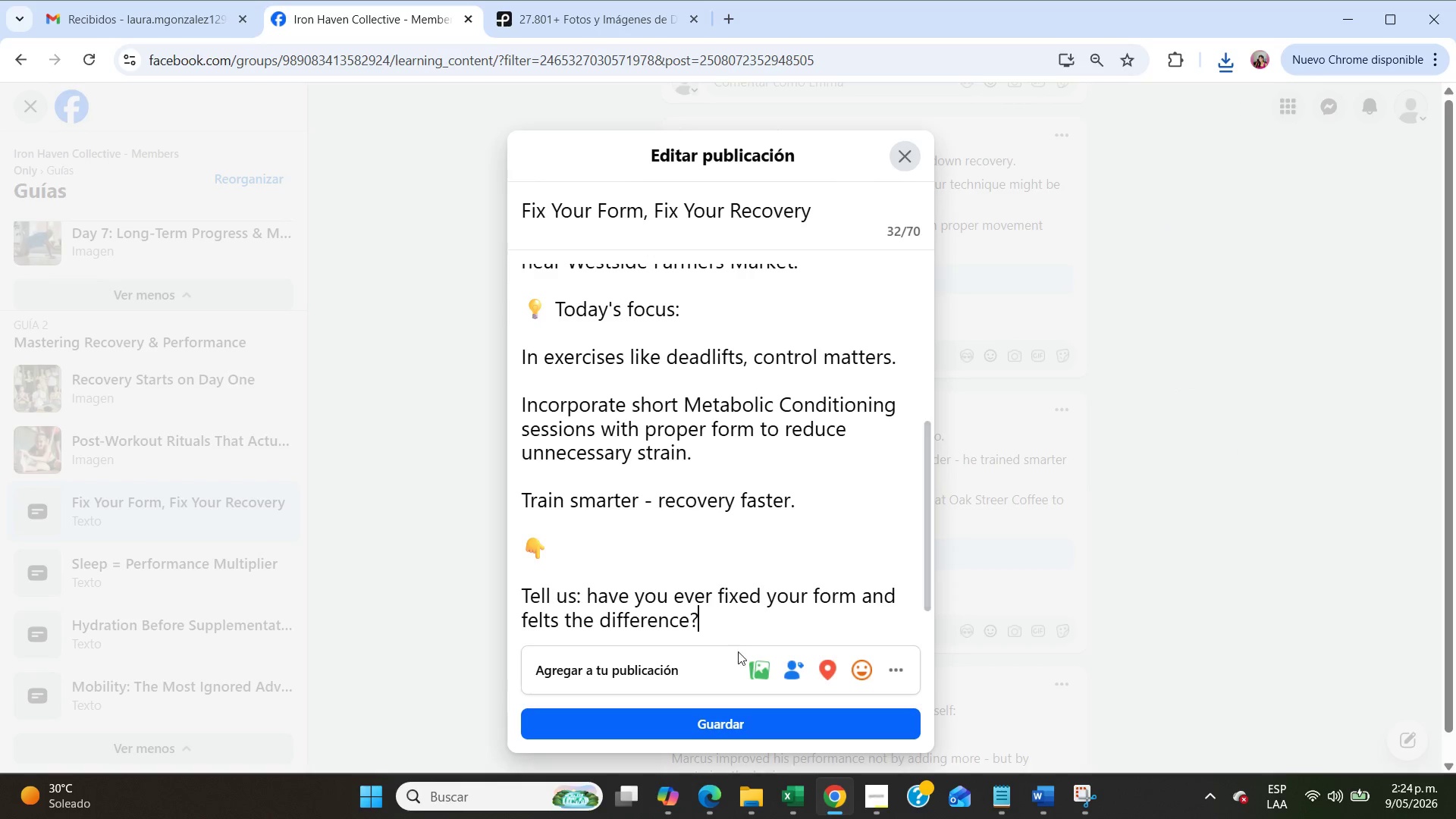 
left_click([761, 667])
 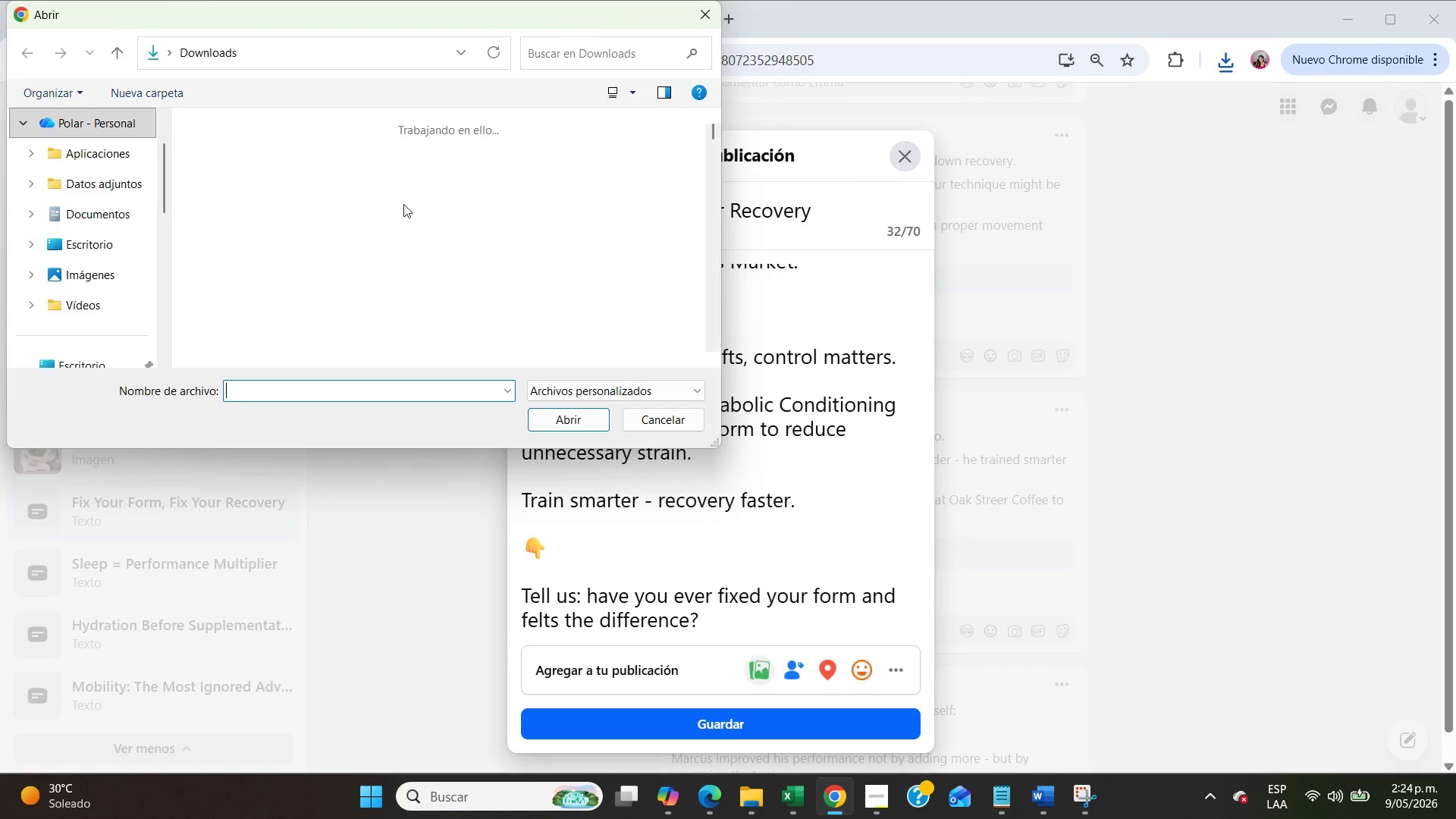 
left_click([214, 218])
 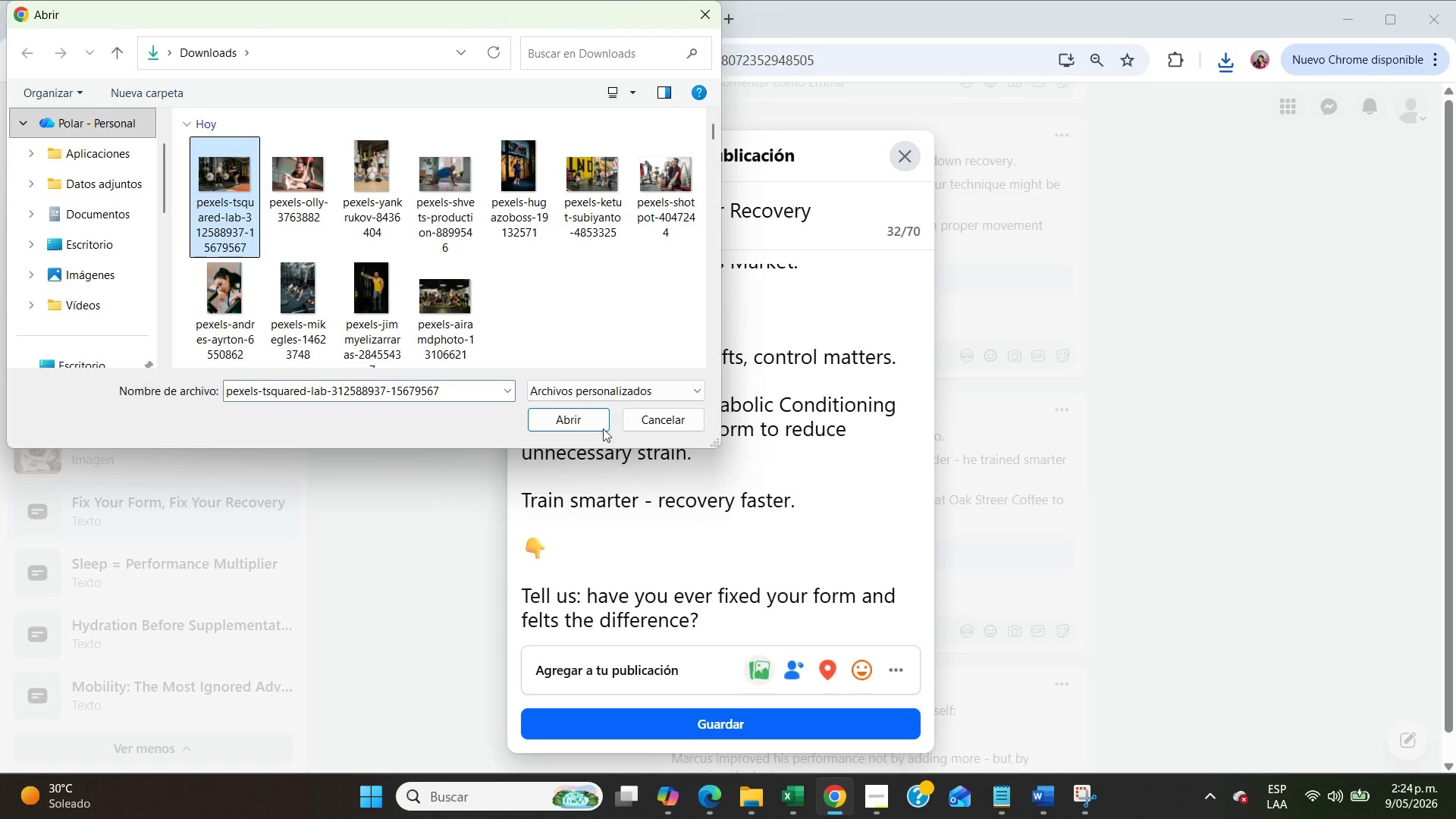 
left_click([601, 425])
 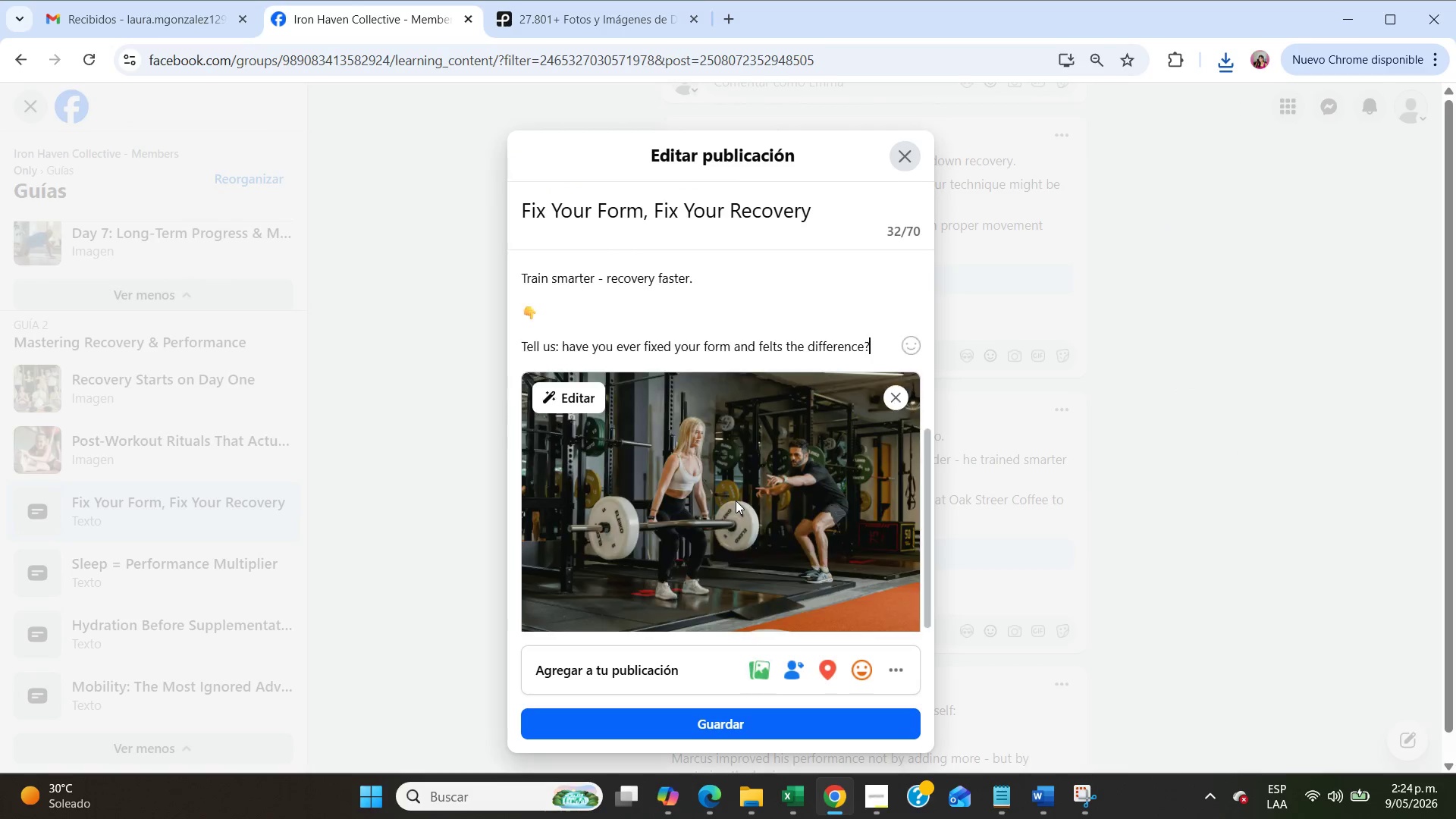 
scroll: coordinate [736, 511], scroll_direction: down, amount: 6.0
 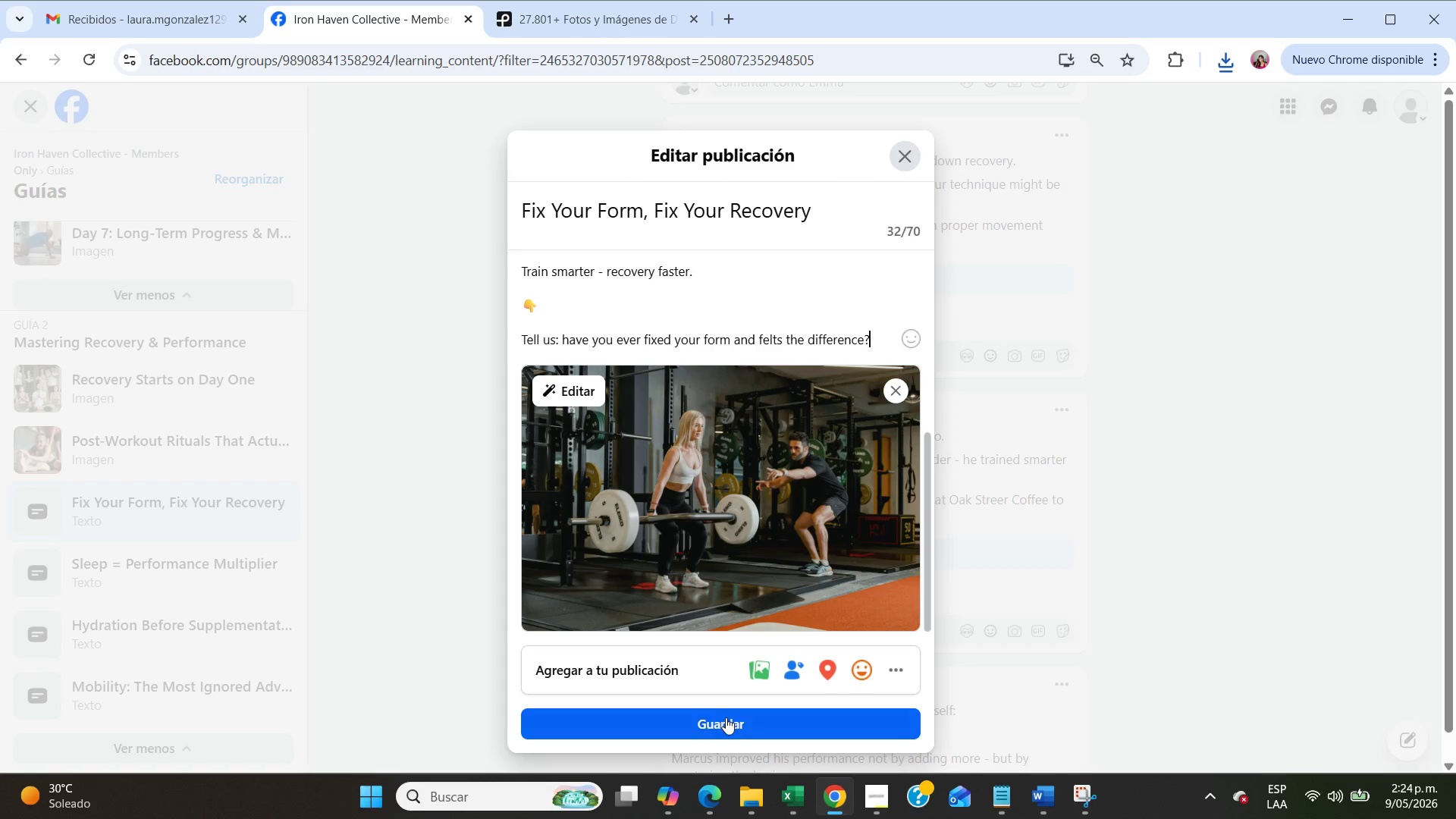 
left_click([726, 717])
 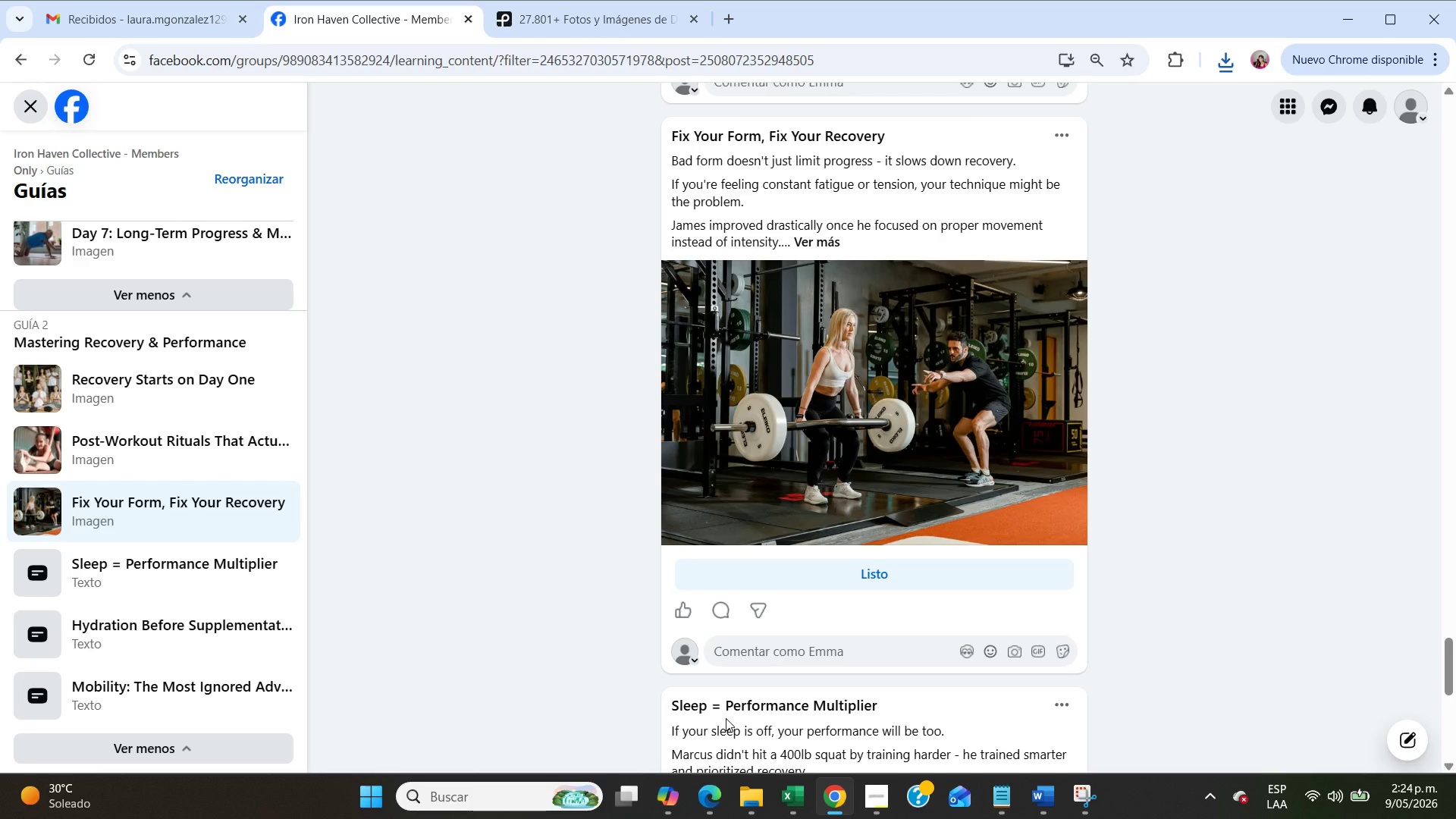 
left_click([209, 570])
 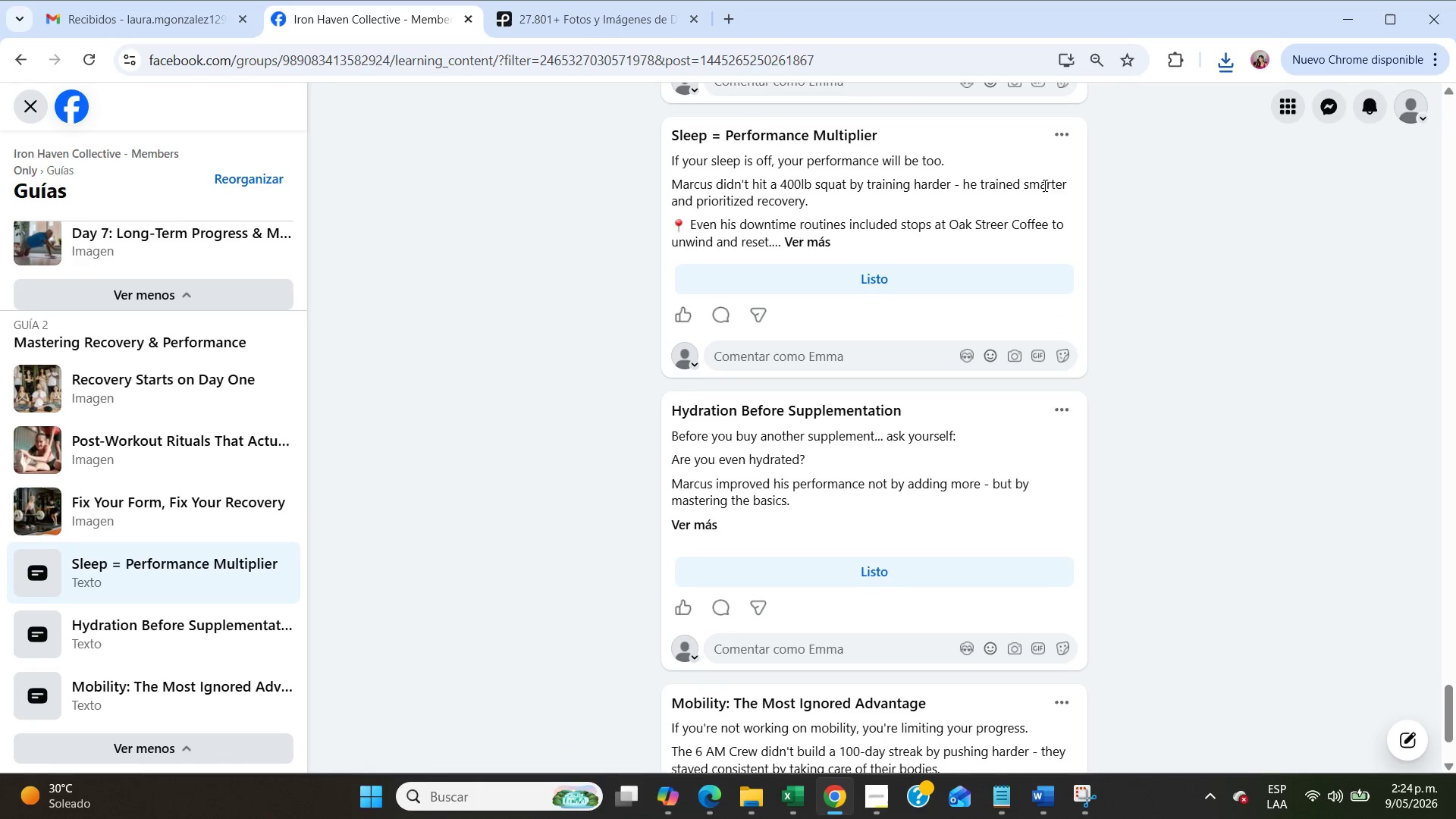 
left_click([1067, 138])
 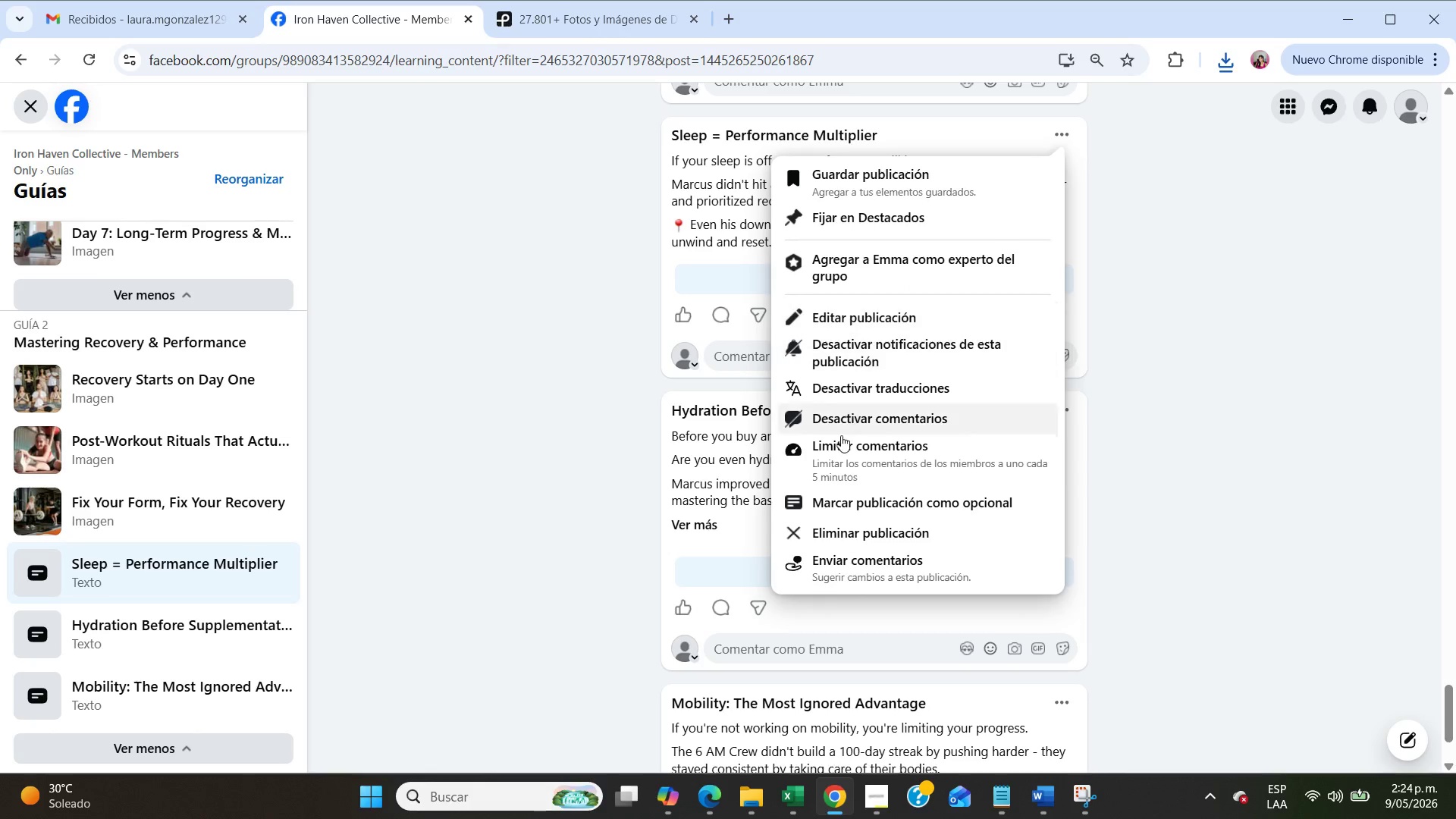 
left_click([847, 322])
 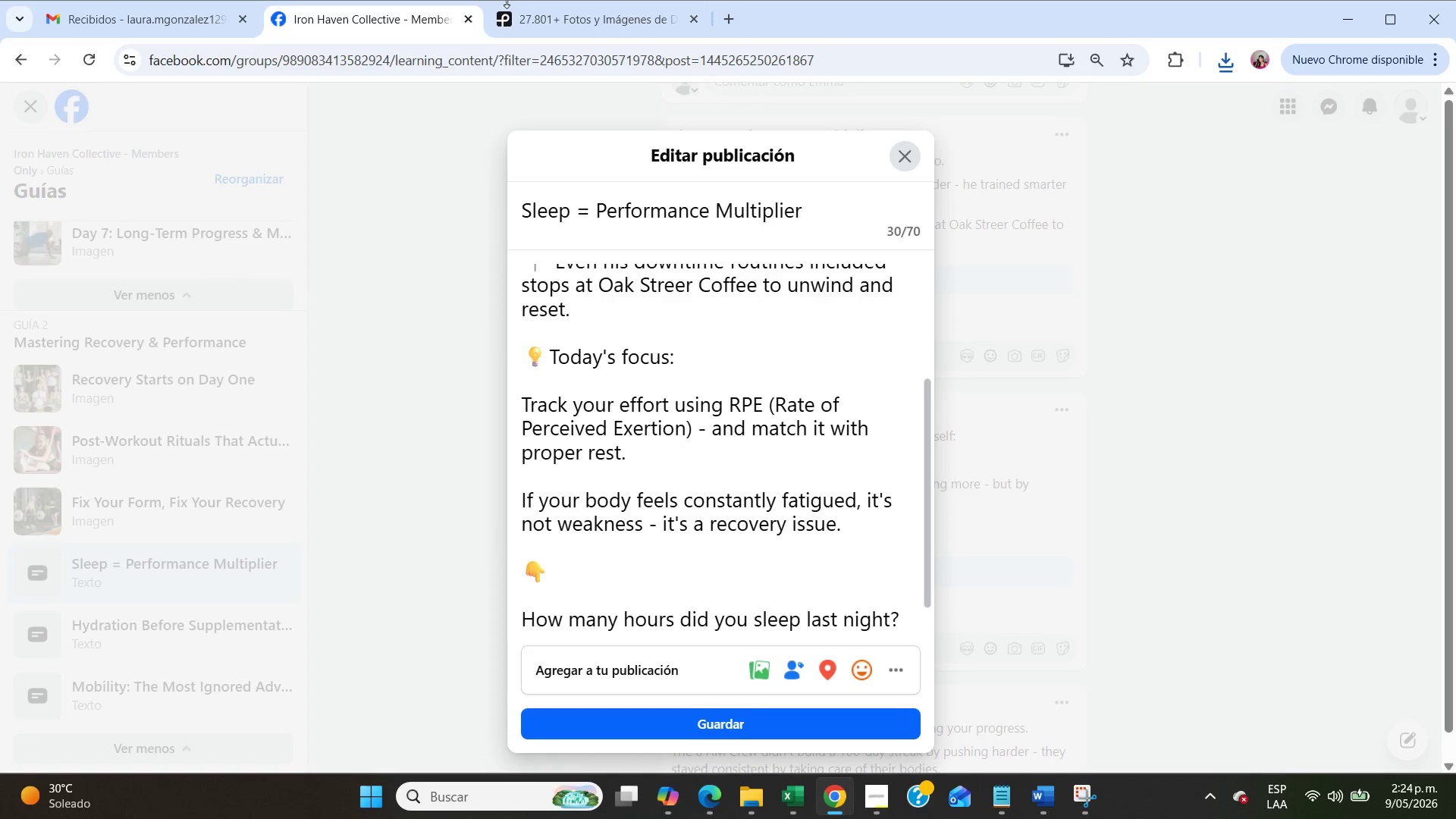 
left_click([518, 10])
 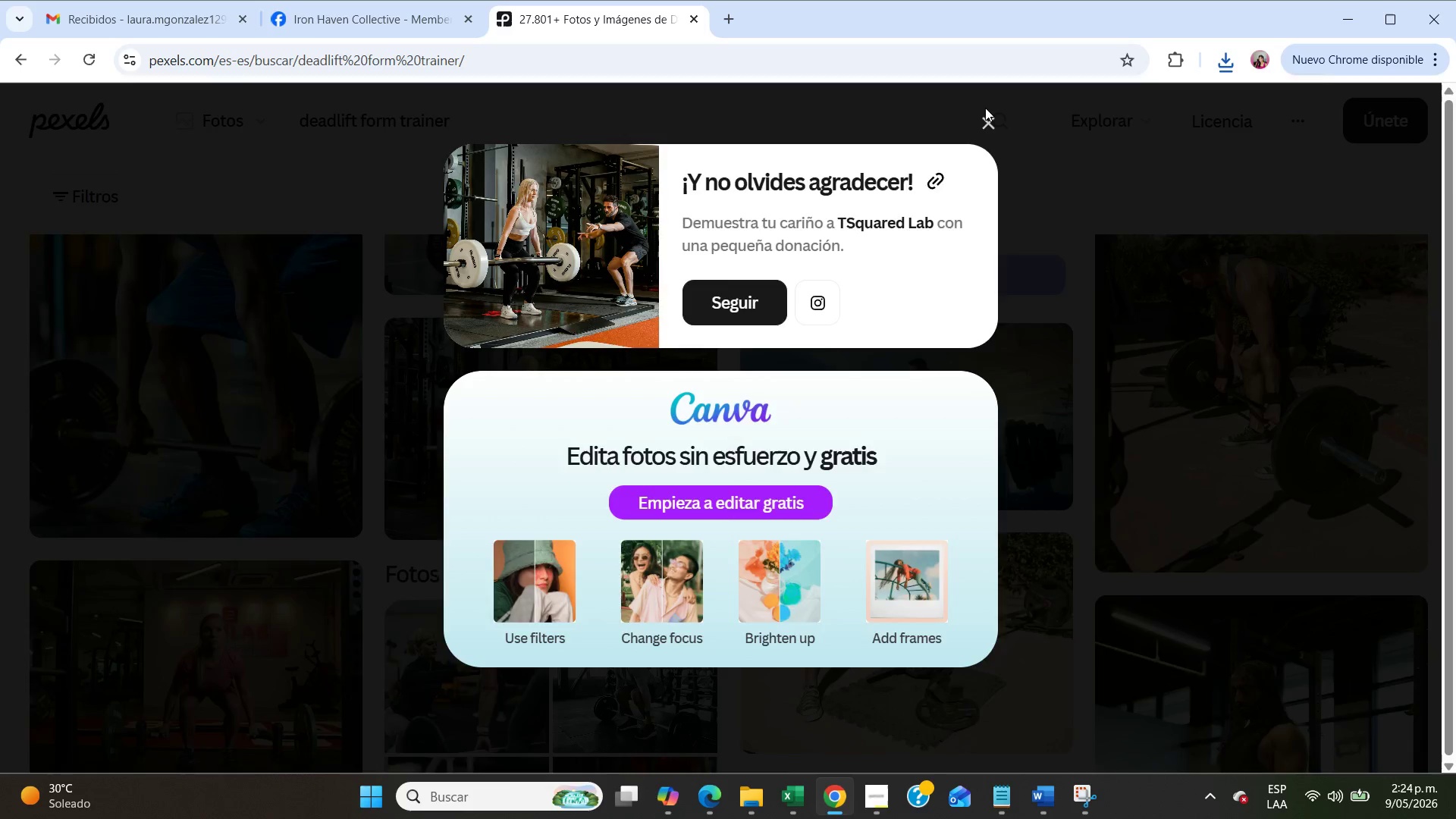 
double_click([987, 111])
 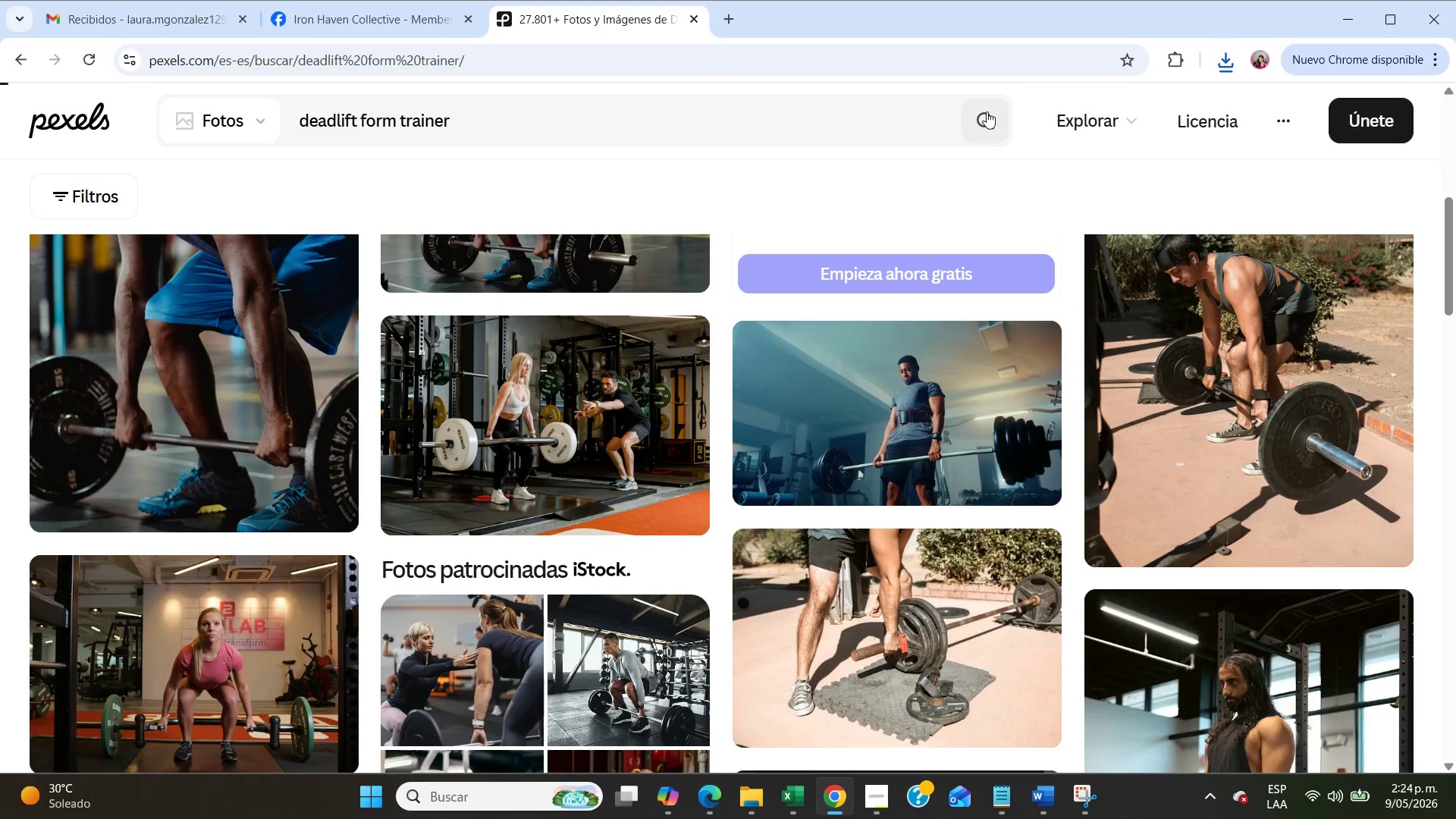 
triple_click([987, 111])
 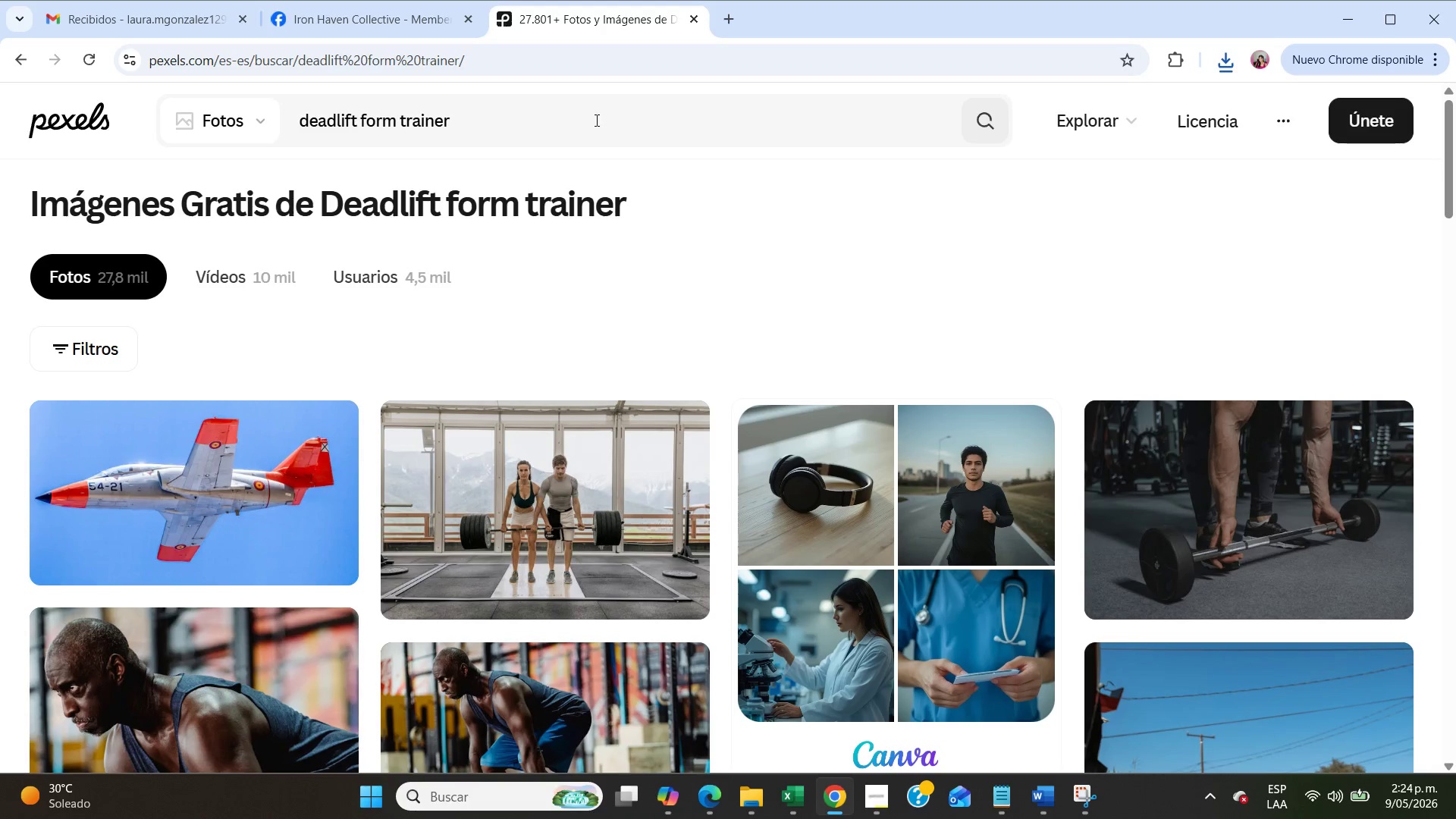 
double_click([594, 120])
 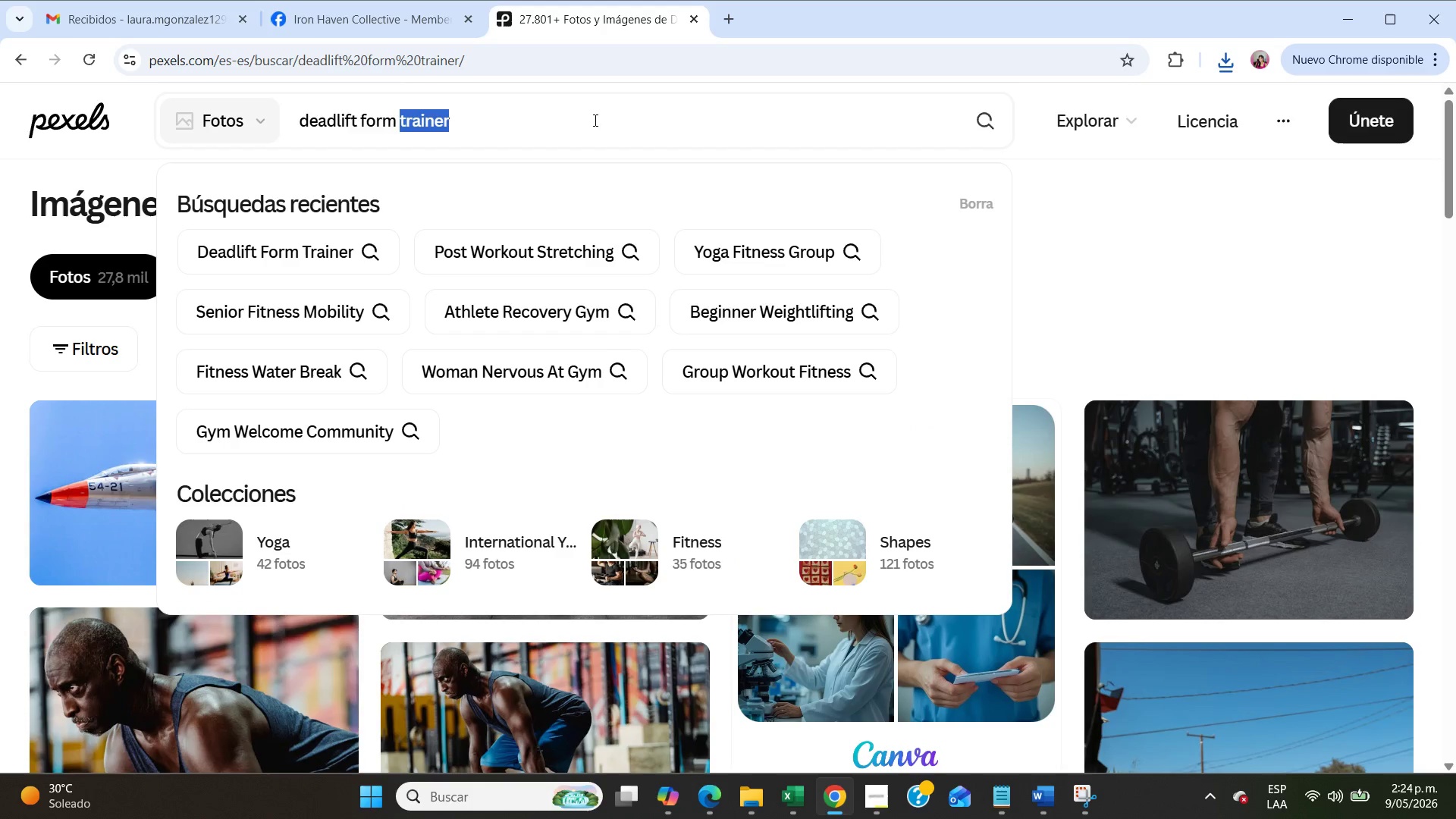 
triple_click([594, 120])
 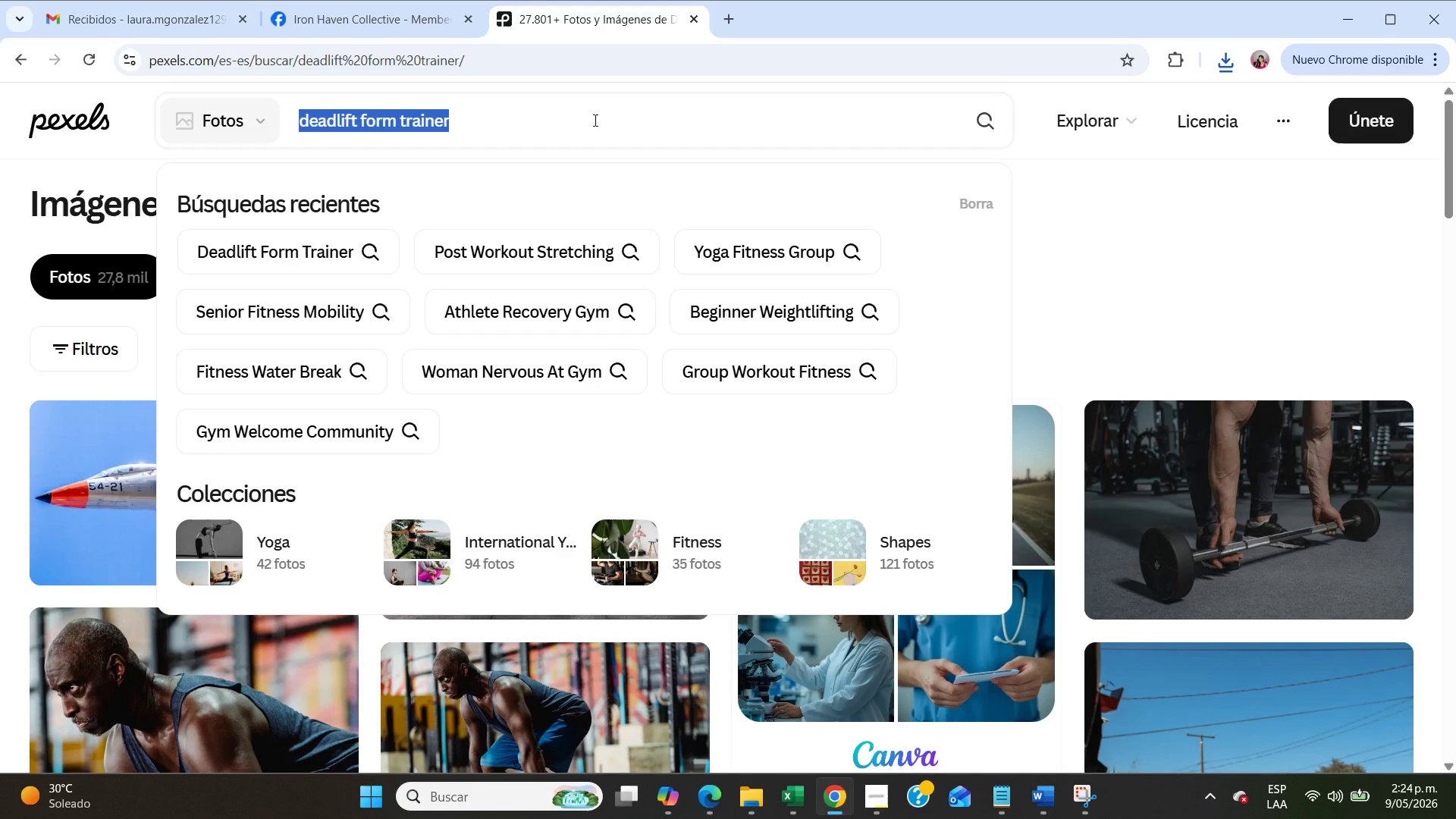 
type(athlete sleeping)
 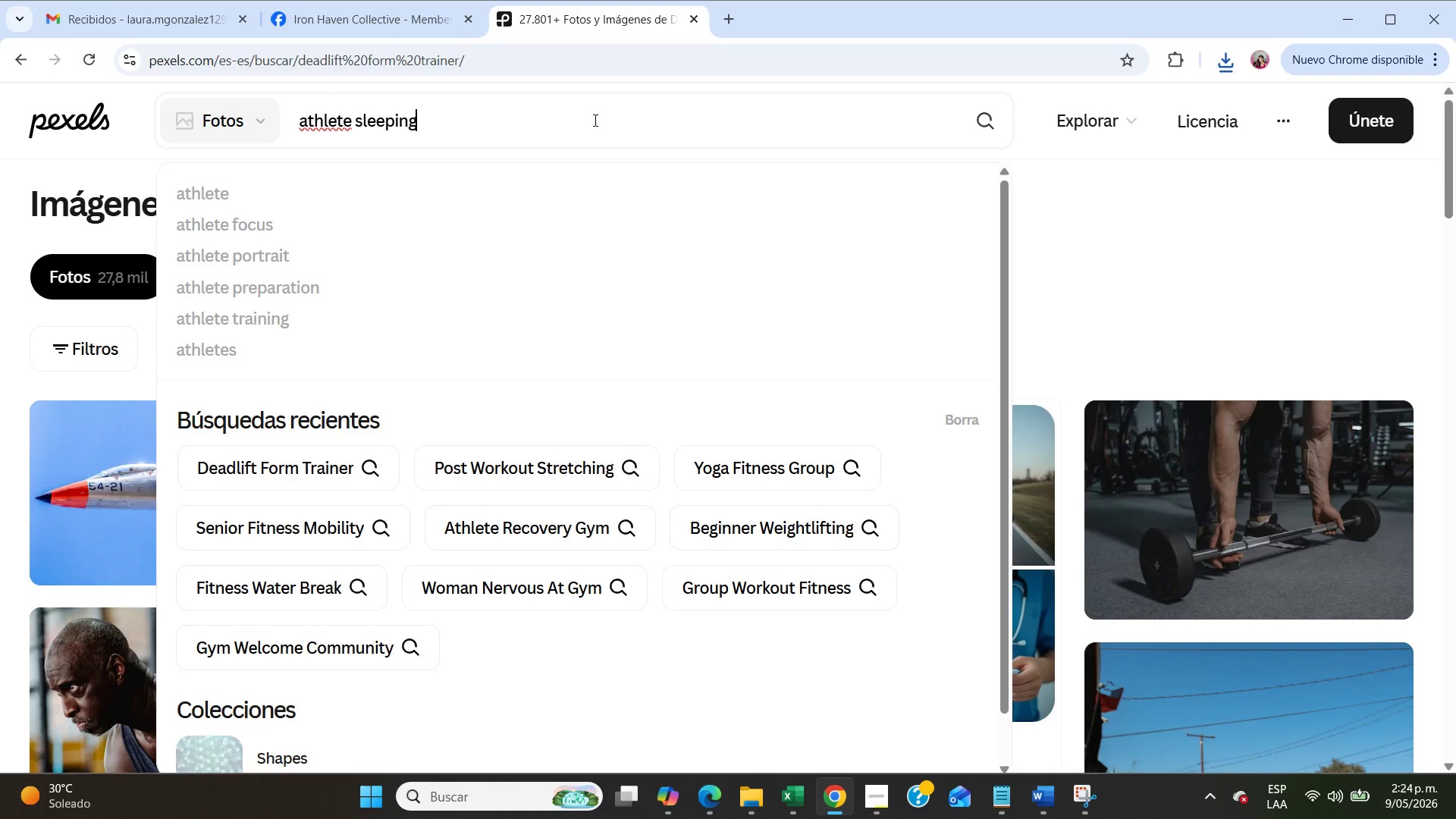 
key(Enter)
 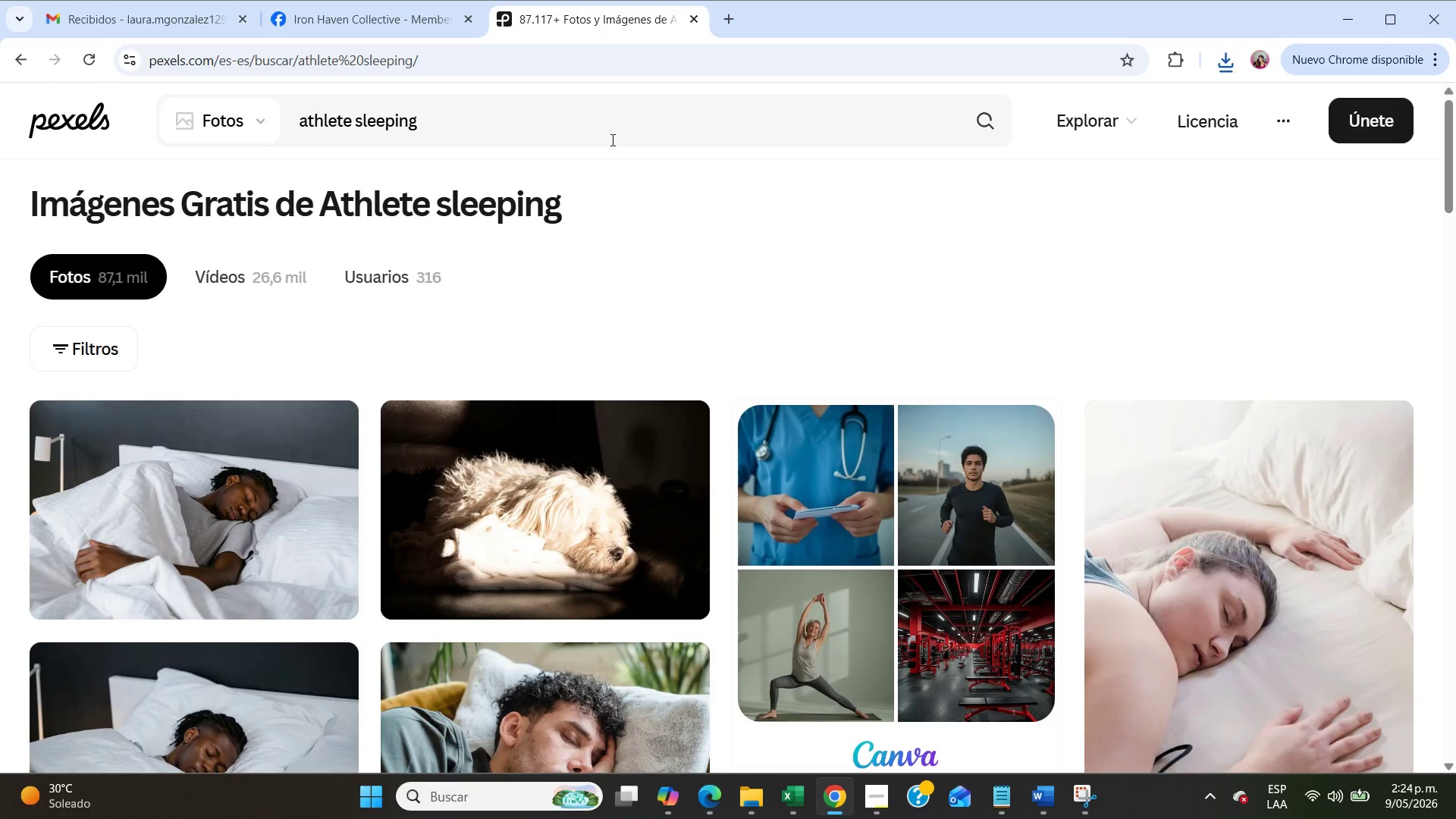 
scroll: coordinate [663, 422], scroll_direction: down, amount: 7.0
 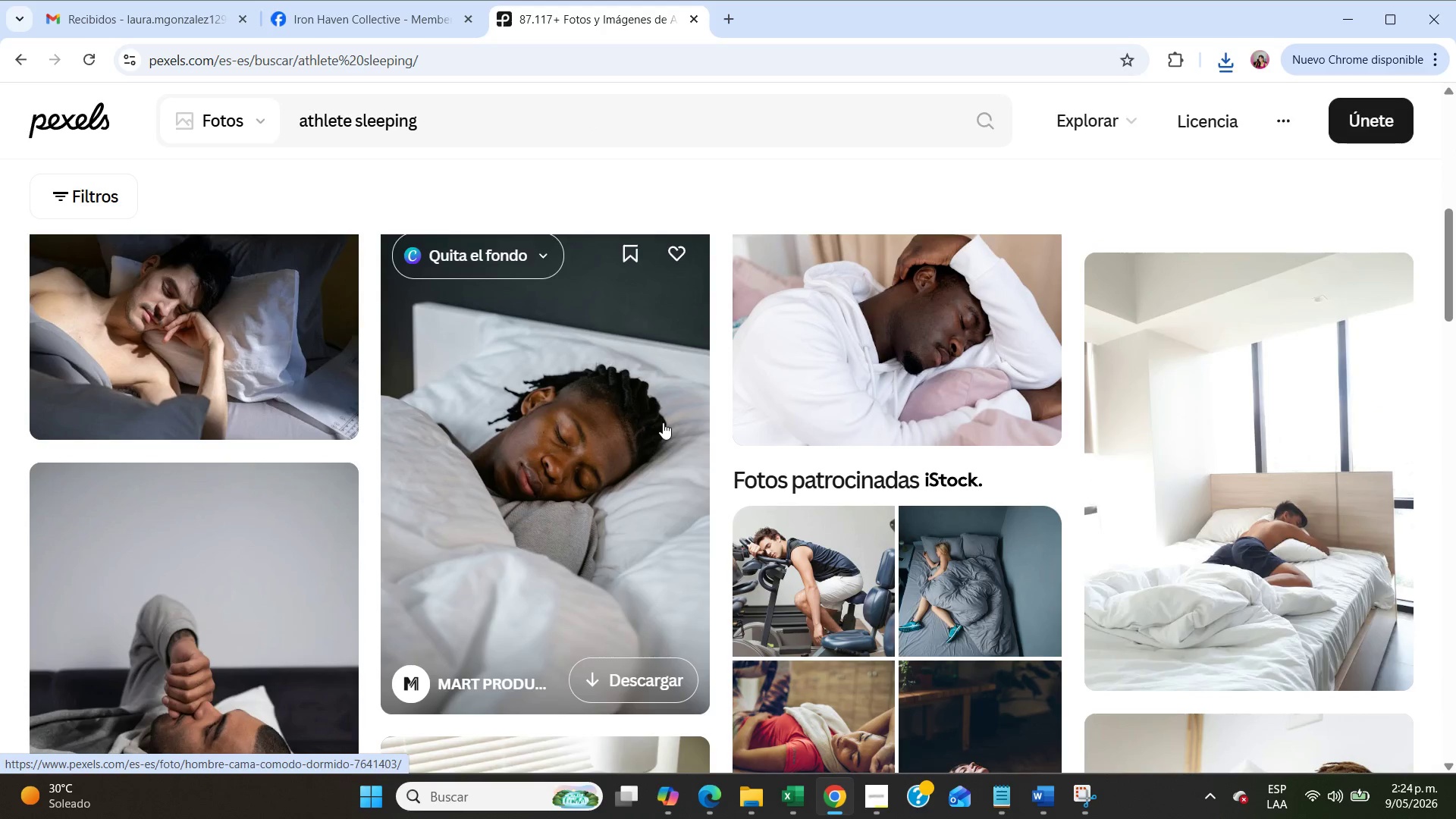 
scroll: coordinate [663, 422], scroll_direction: none, amount: 0.0
 